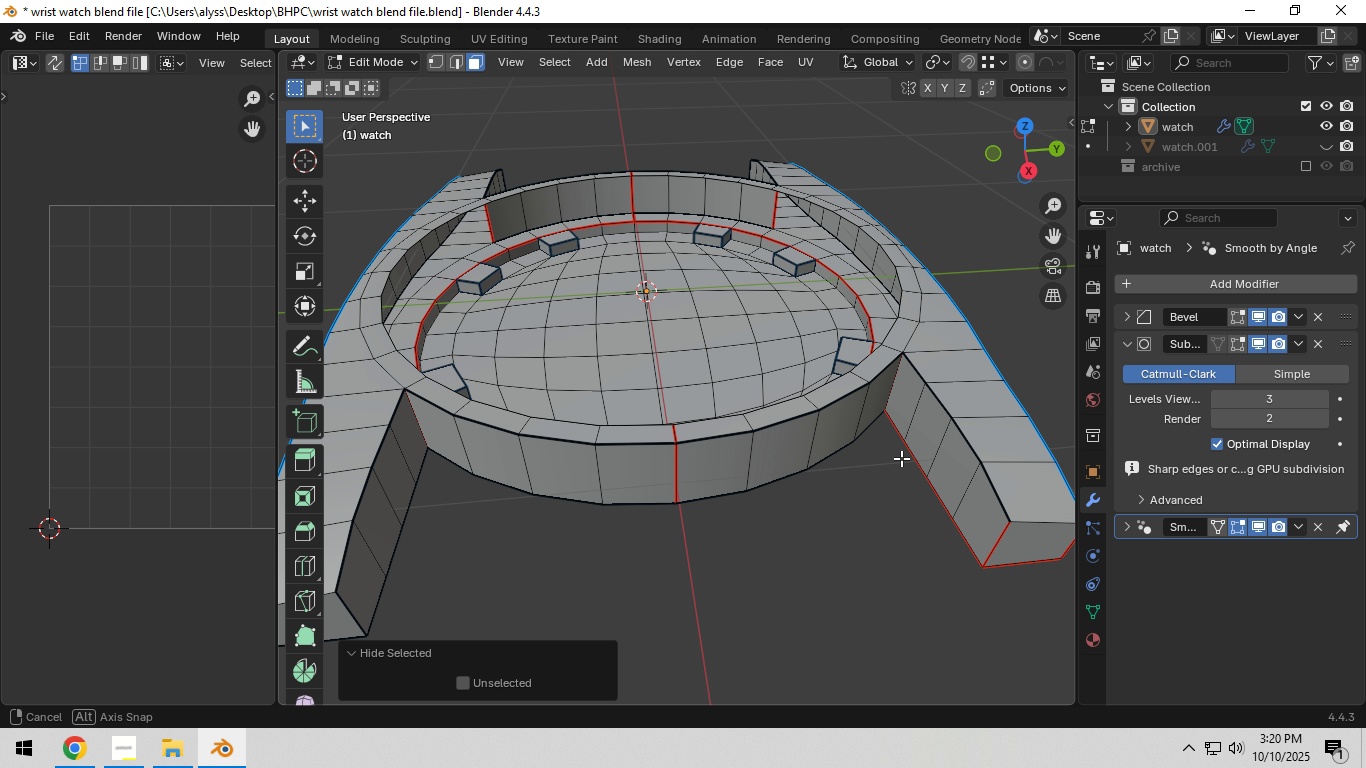 
wait(5.31)
 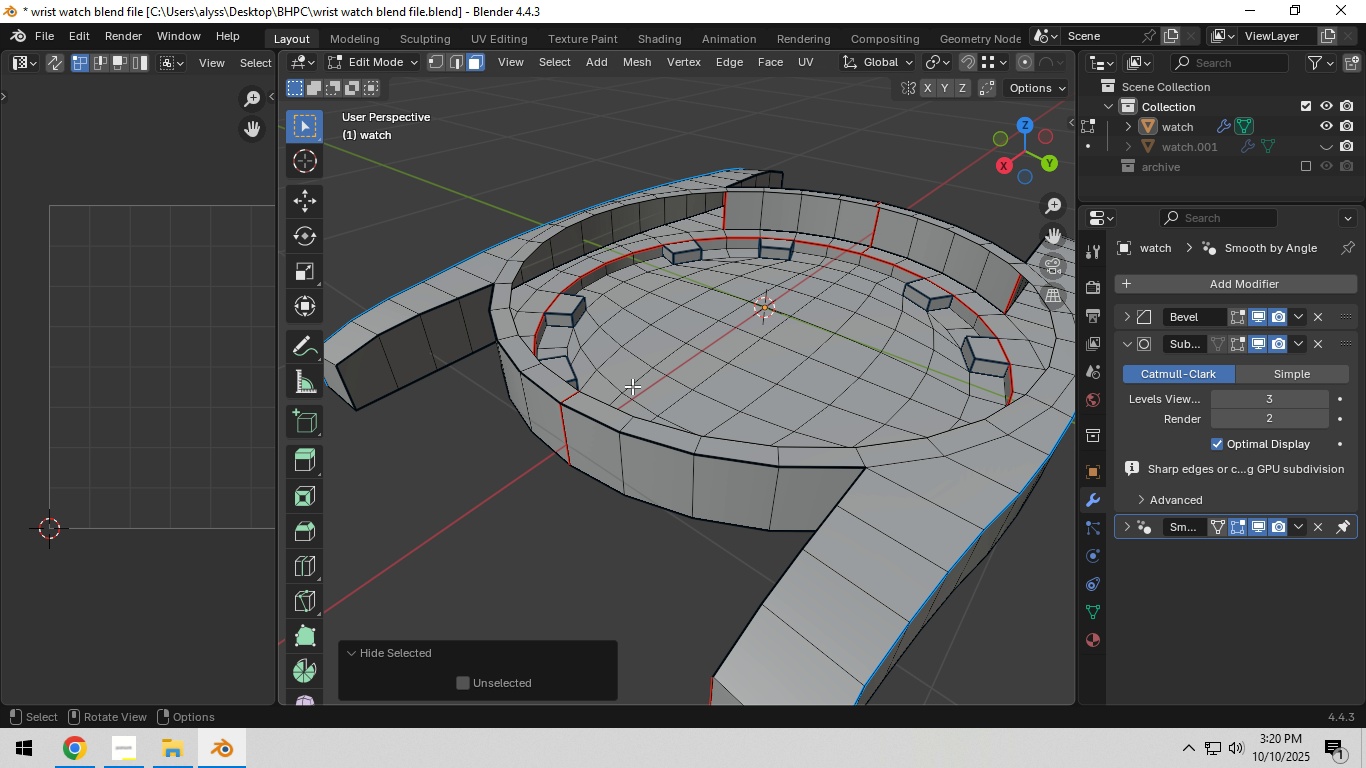 
hold_key(key=ShiftLeft, duration=0.47)
 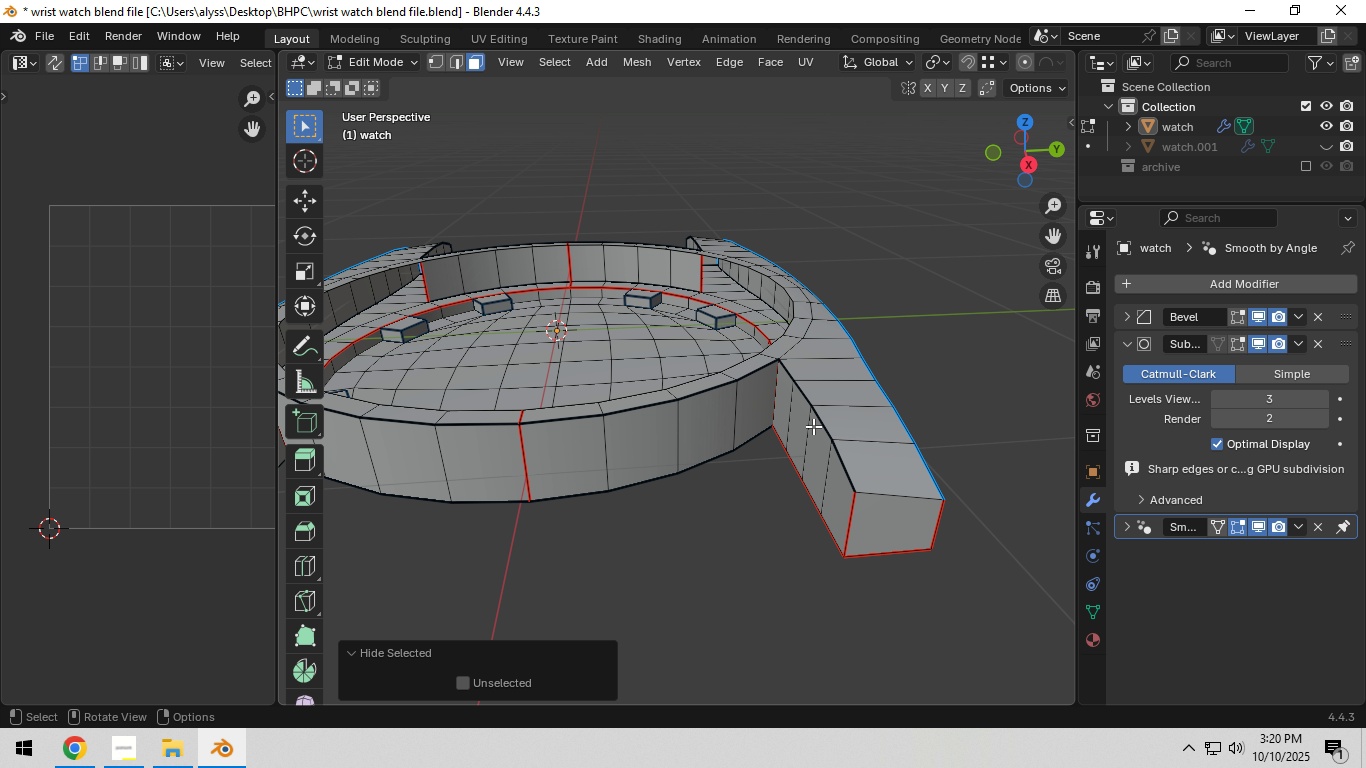 
wait(5.27)
 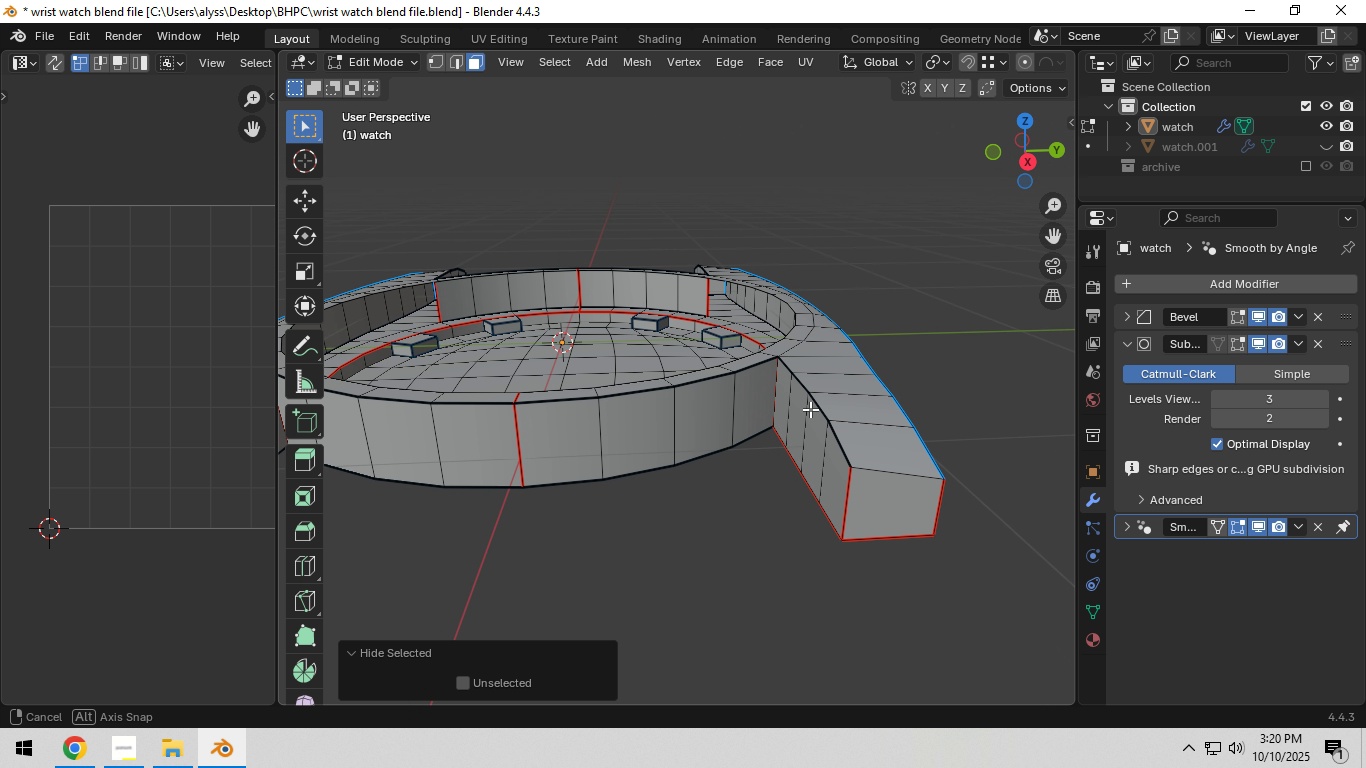 
scroll: coordinate [813, 427], scroll_direction: up, amount: 2.0
 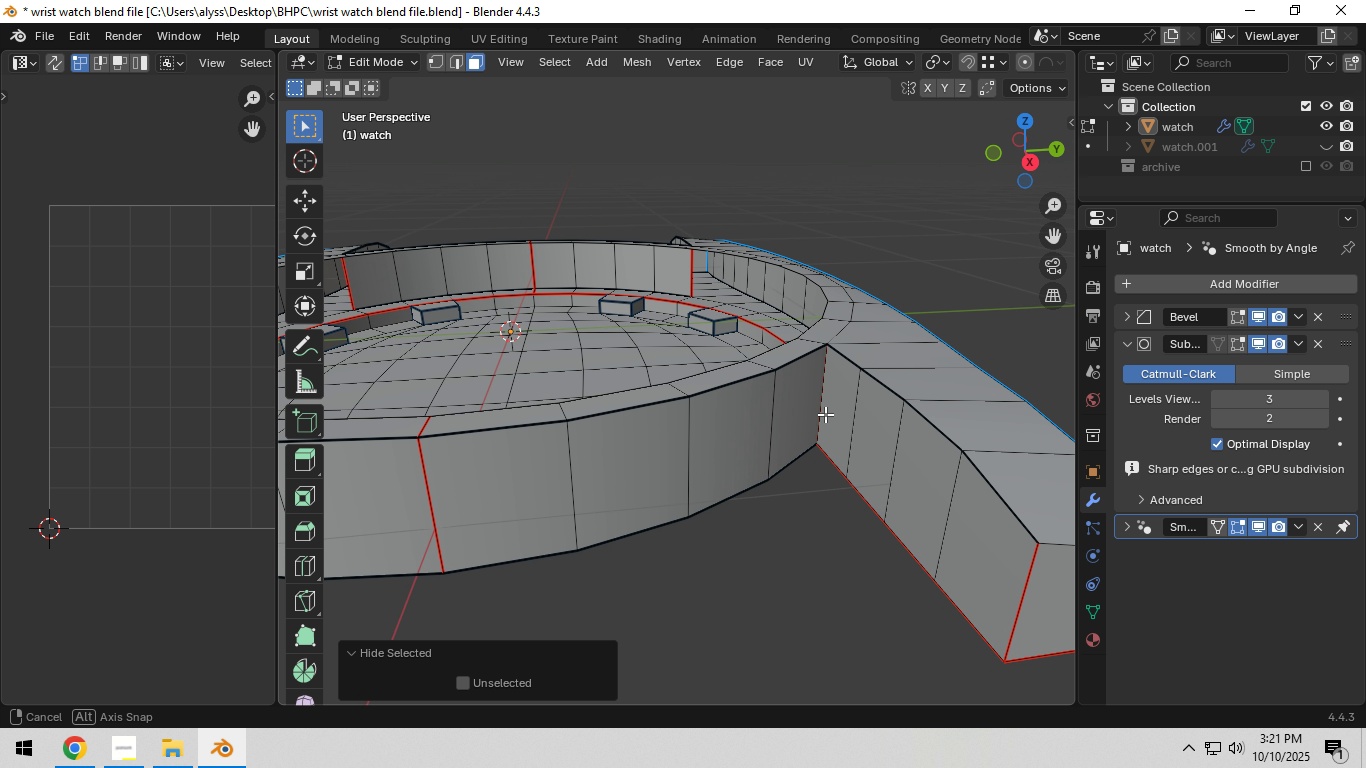 
hold_key(key=ShiftLeft, duration=0.7)
 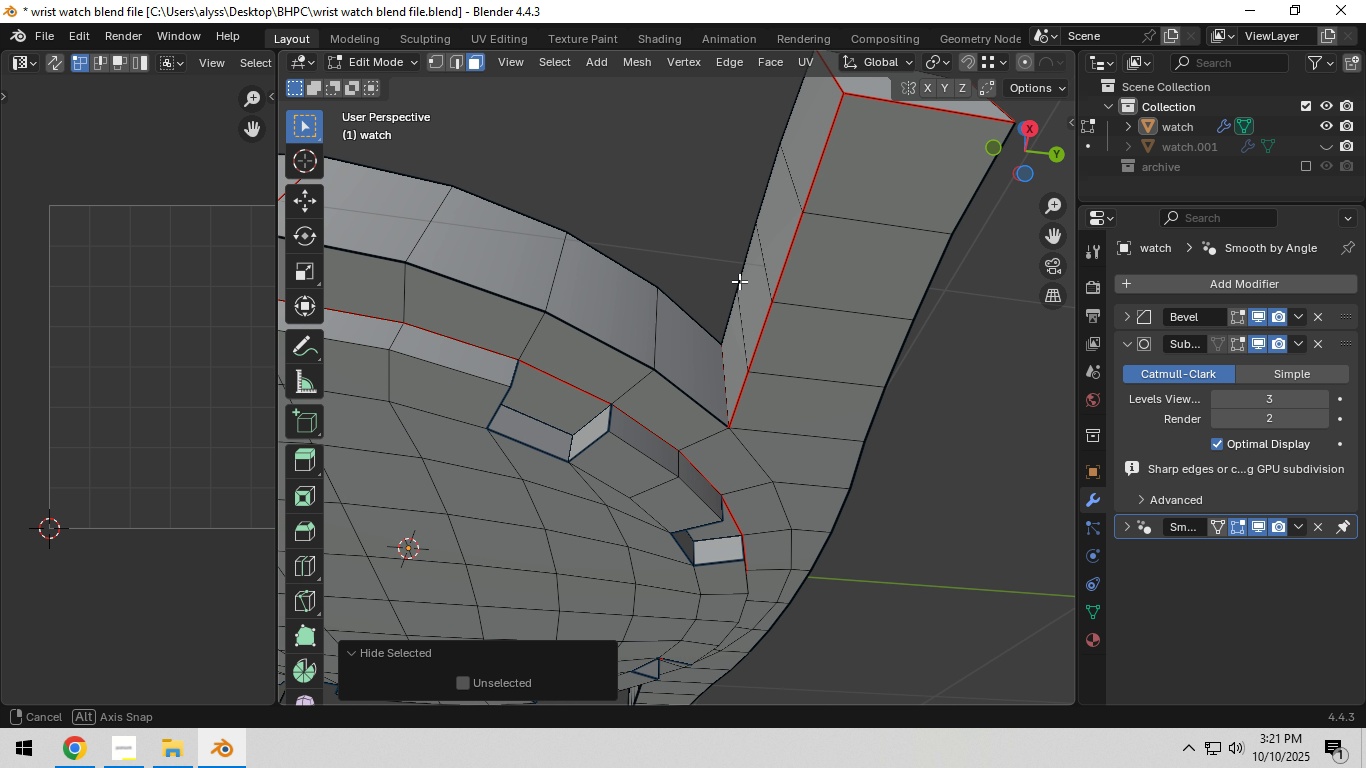 
wait(5.41)
 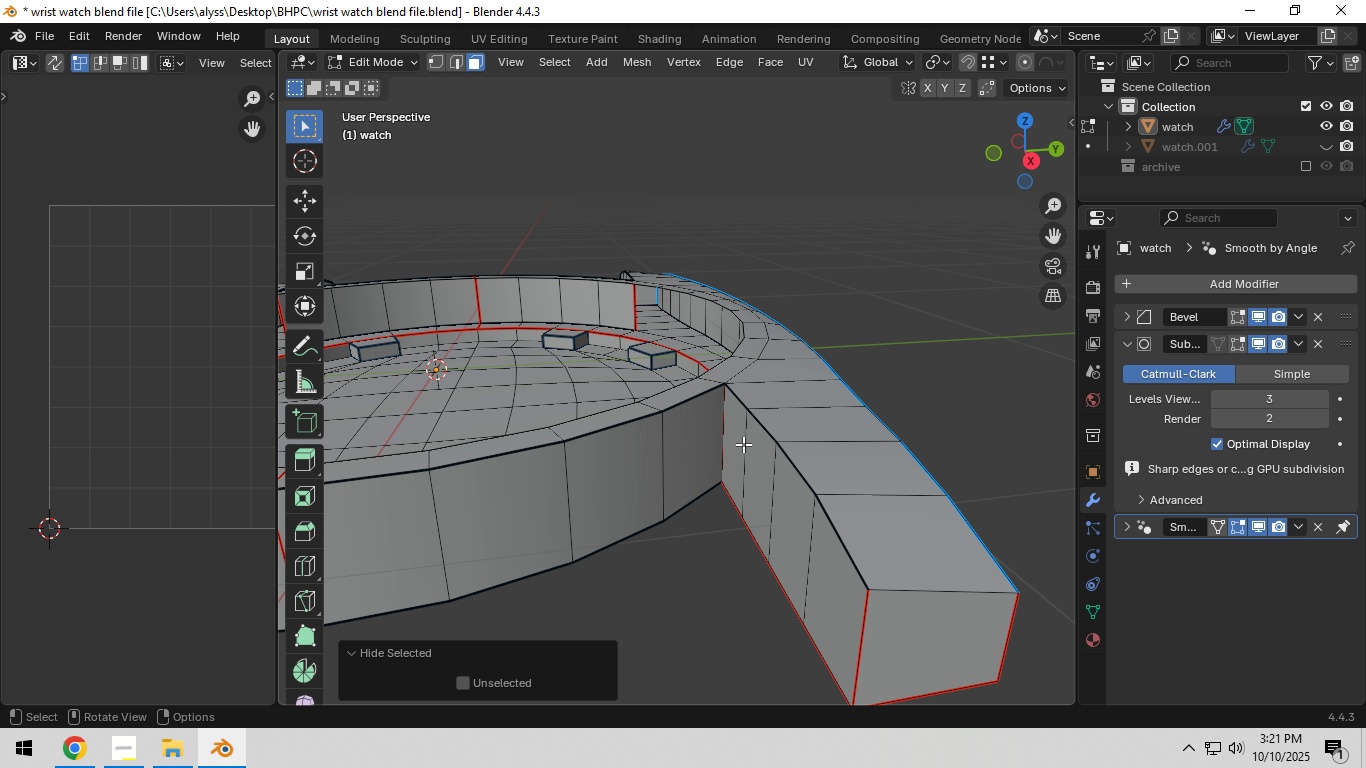 
scroll: coordinate [664, 365], scroll_direction: down, amount: 2.0
 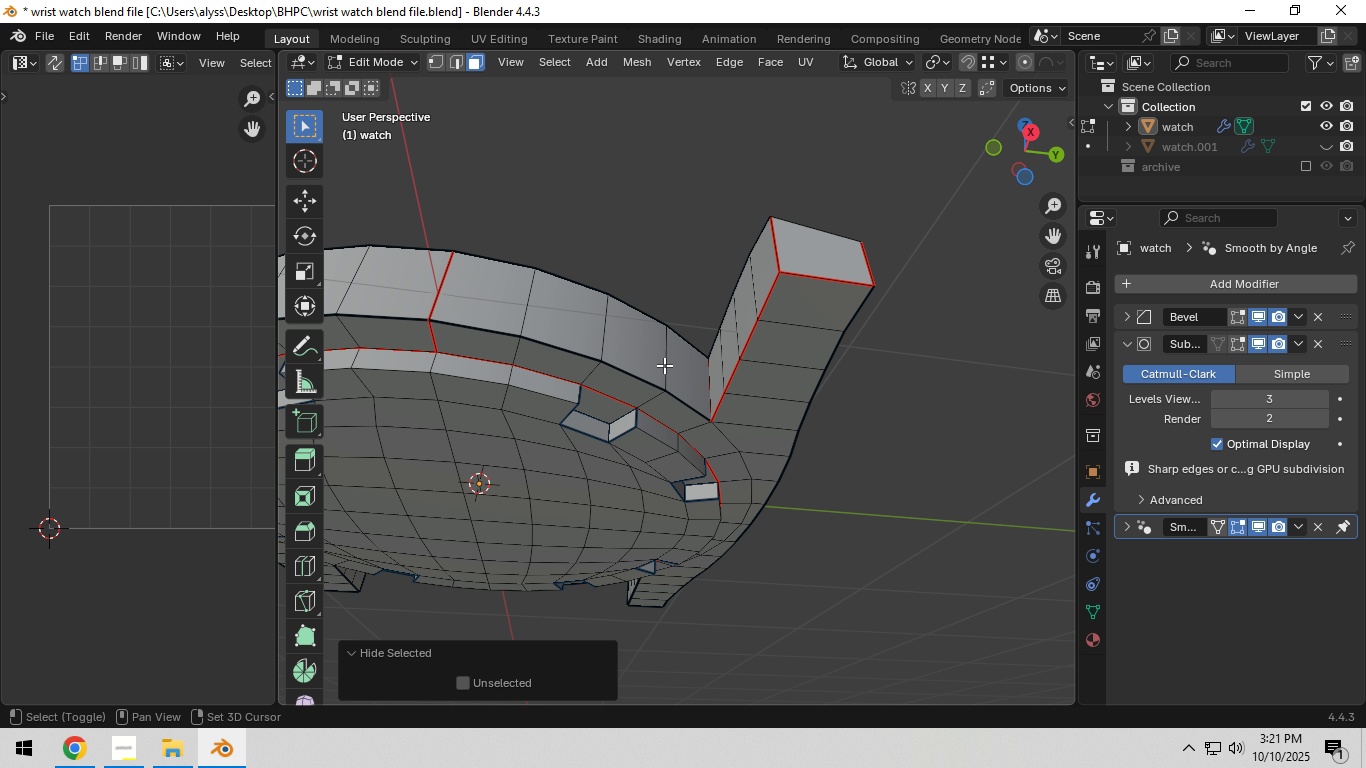 
hold_key(key=ShiftLeft, duration=0.51)
 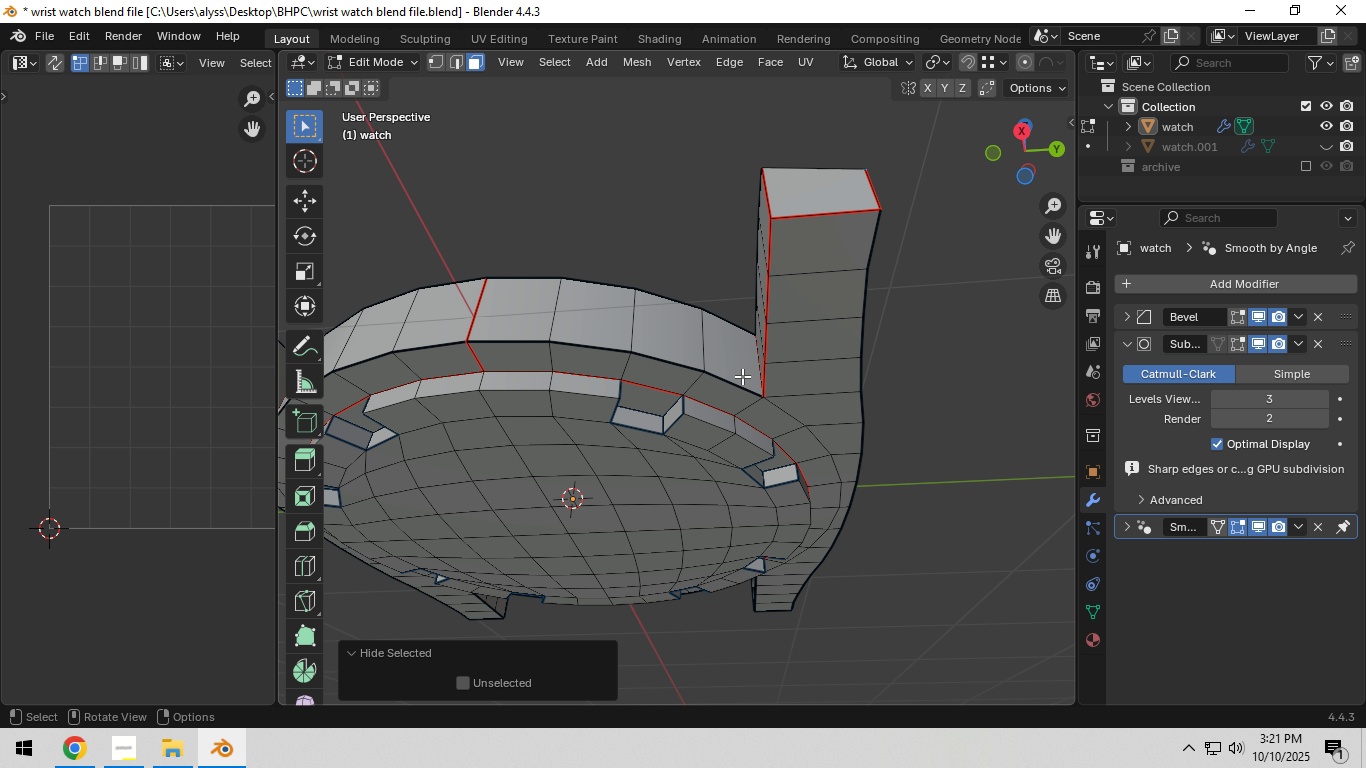 
scroll: coordinate [766, 399], scroll_direction: down, amount: 3.0
 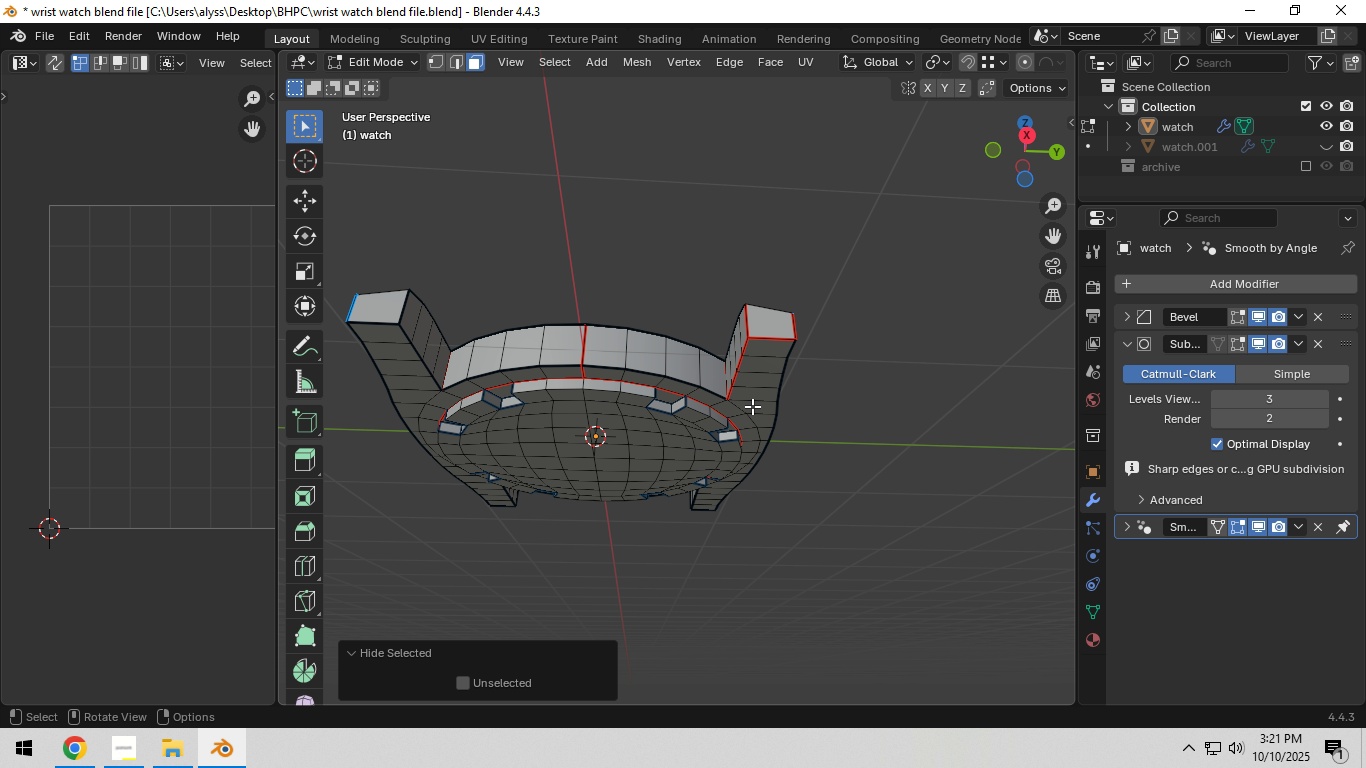 
hold_key(key=ShiftLeft, duration=0.55)
 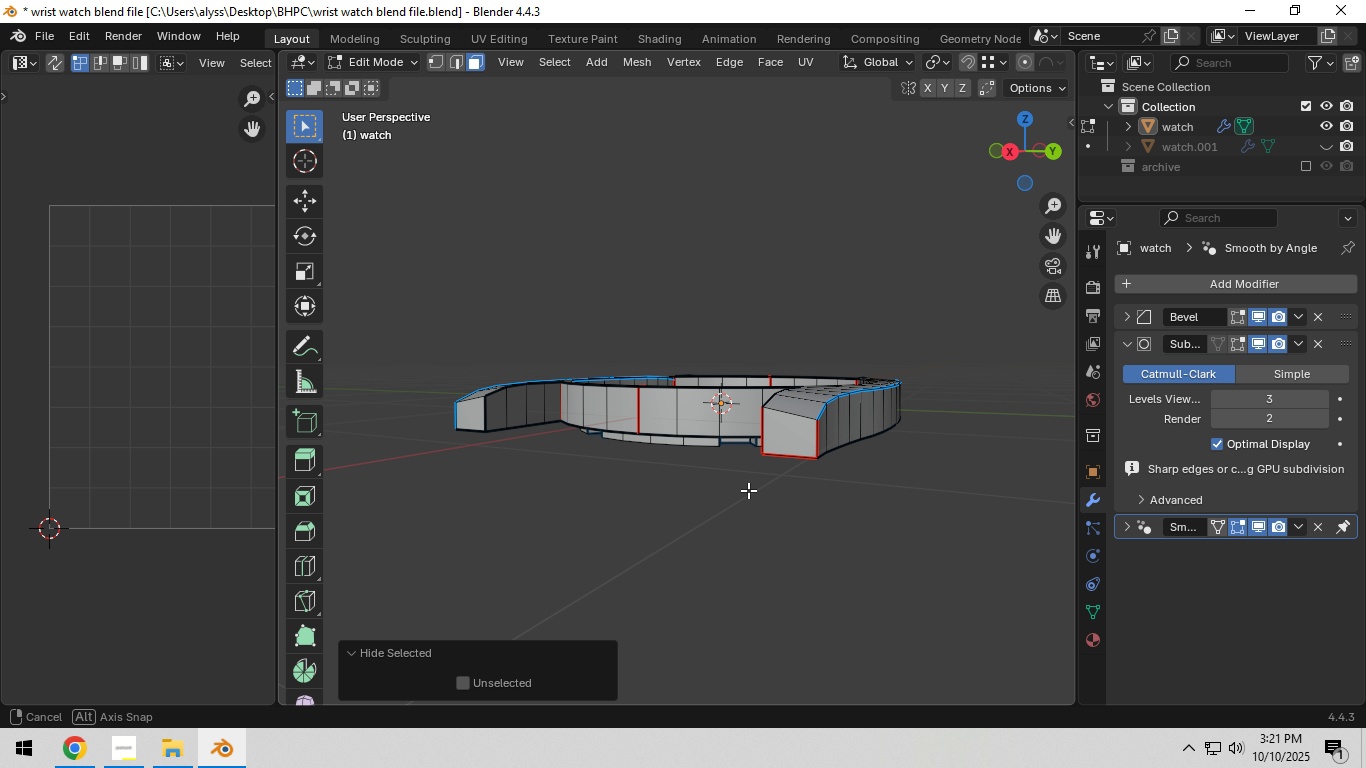 
wait(7.47)
 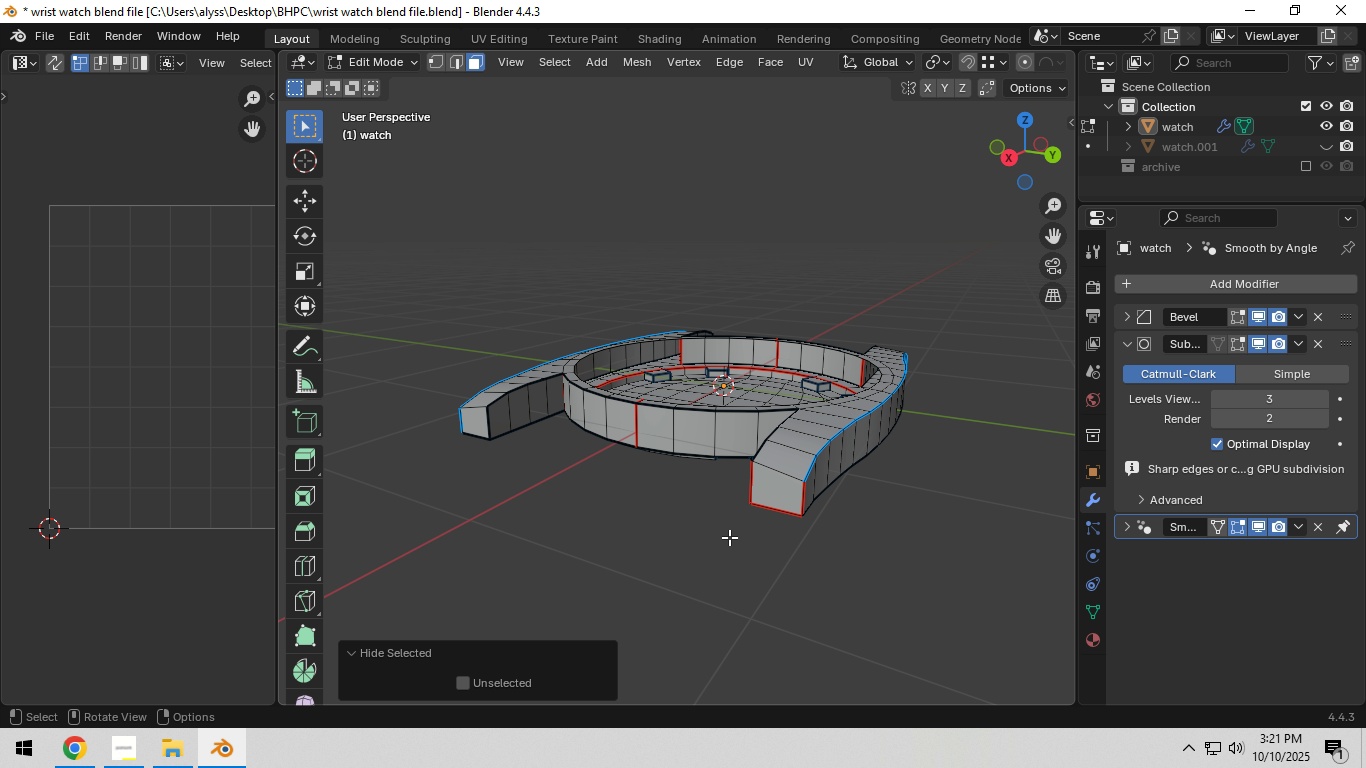 
scroll: coordinate [799, 495], scroll_direction: down, amount: 1.0
 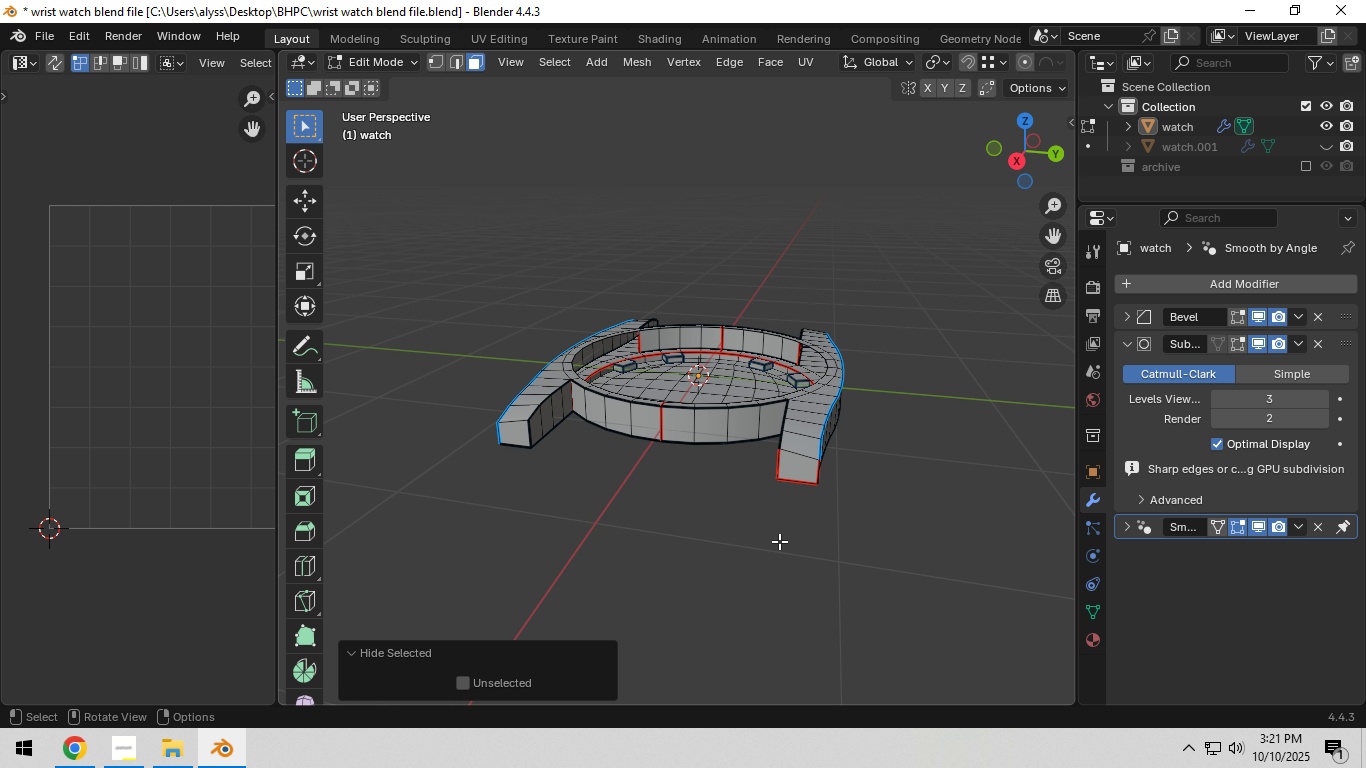 
scroll: coordinate [779, 541], scroll_direction: up, amount: 2.0
 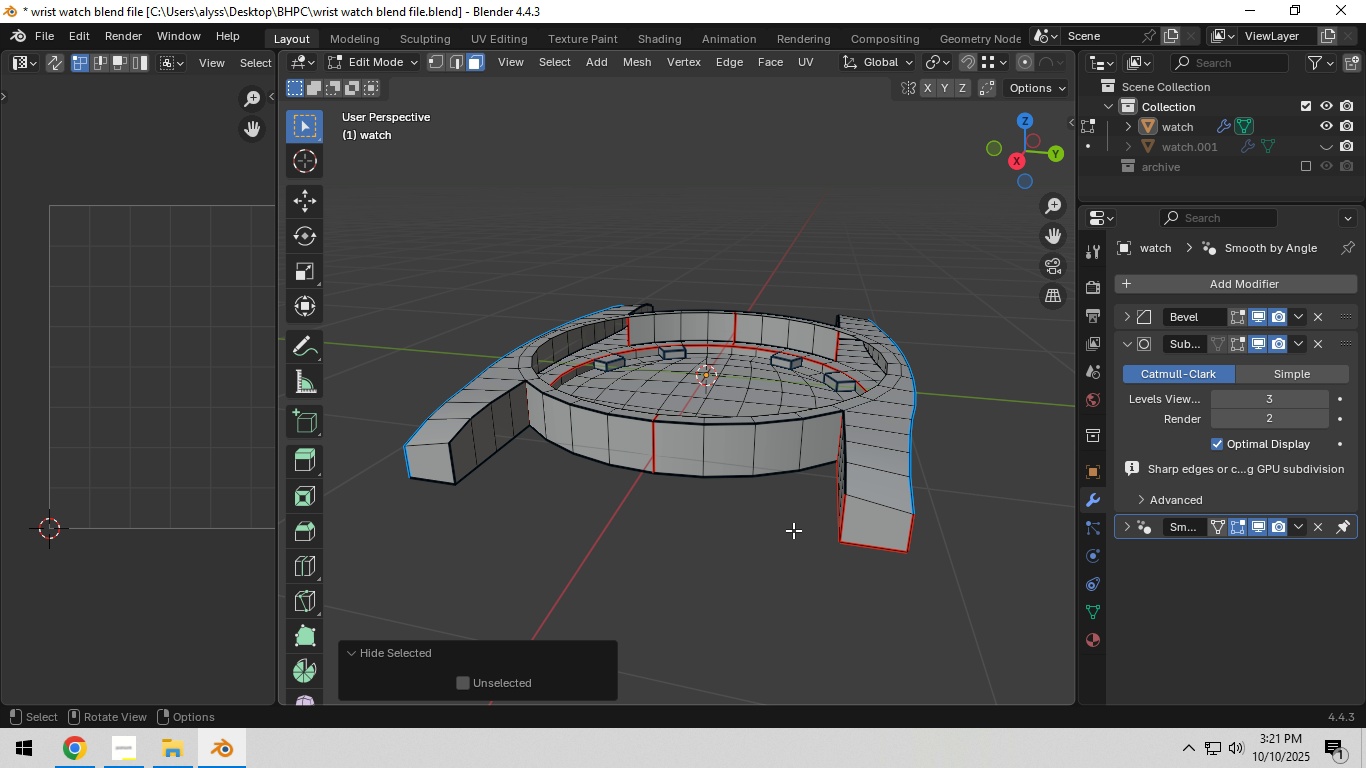 
key(Tab)
 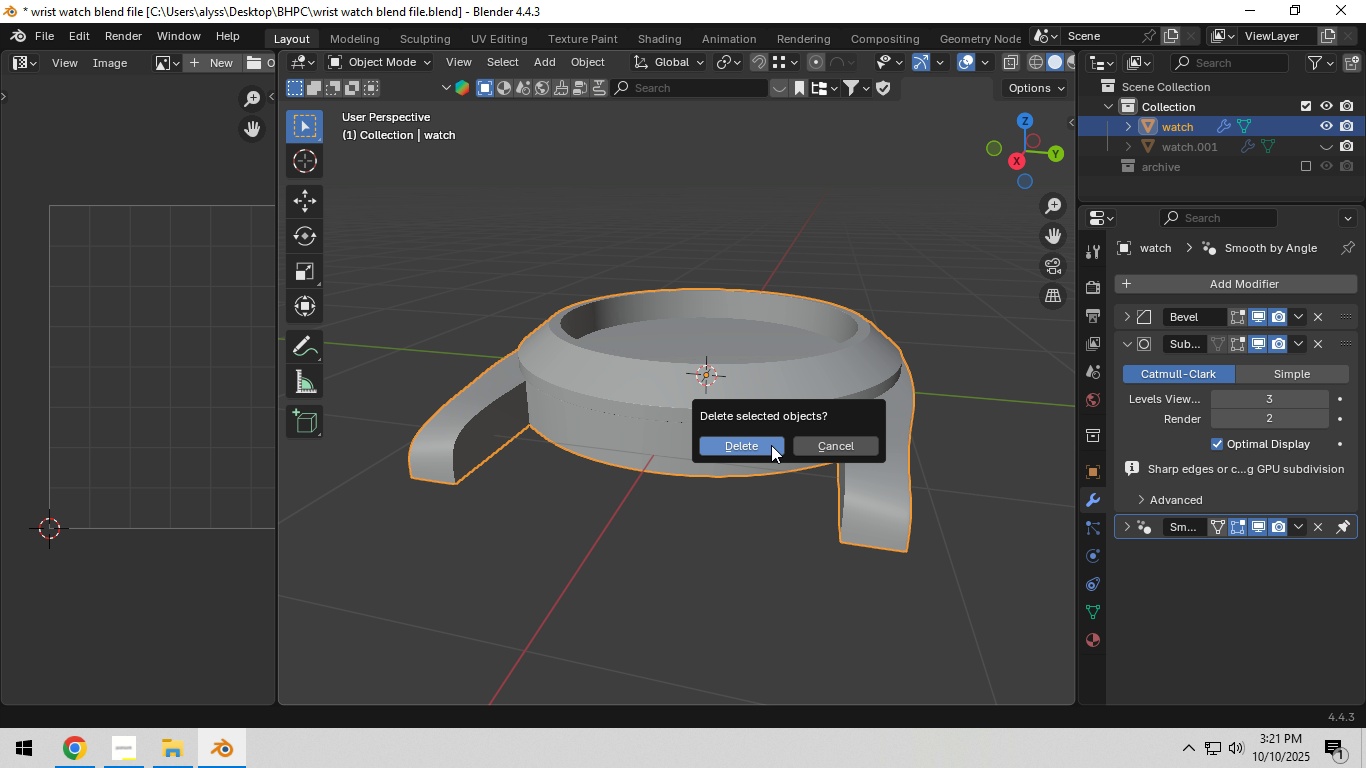 
key(X)
 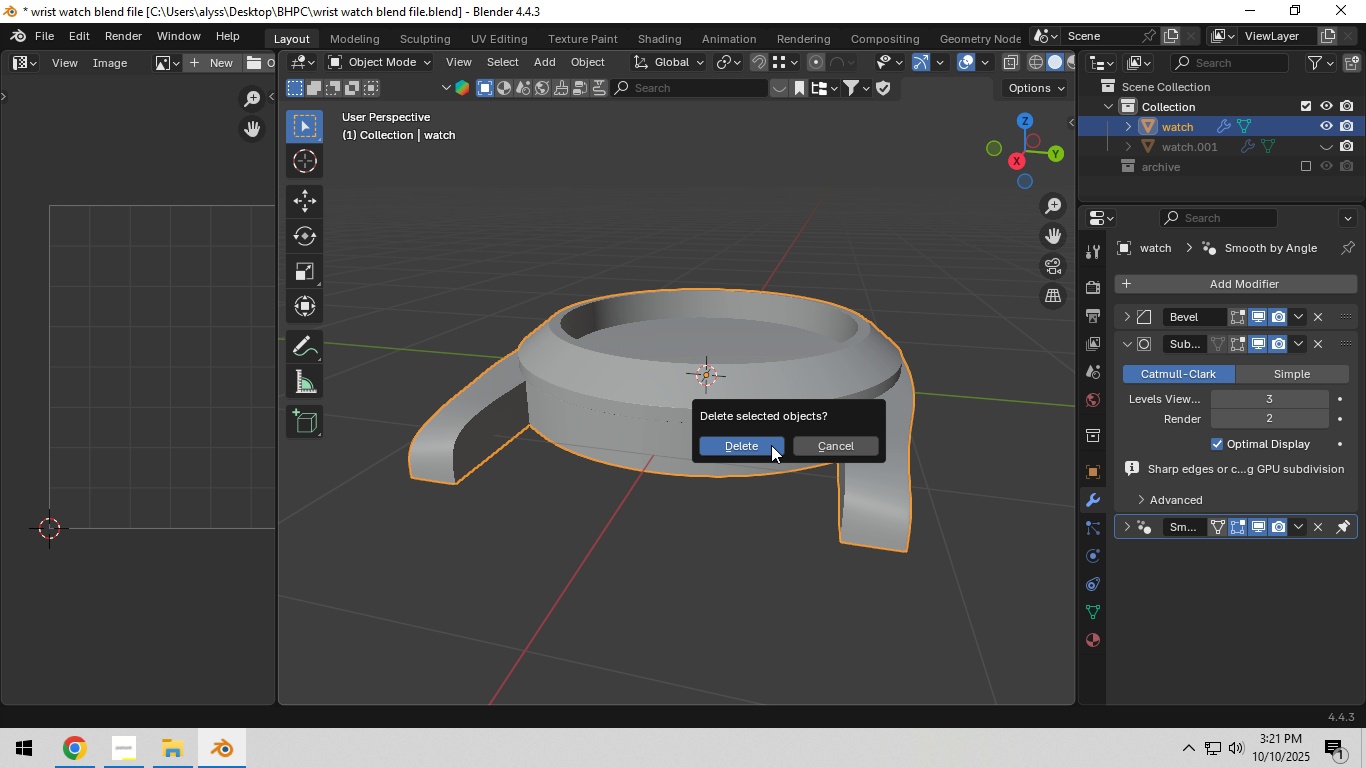 
left_click([771, 445])
 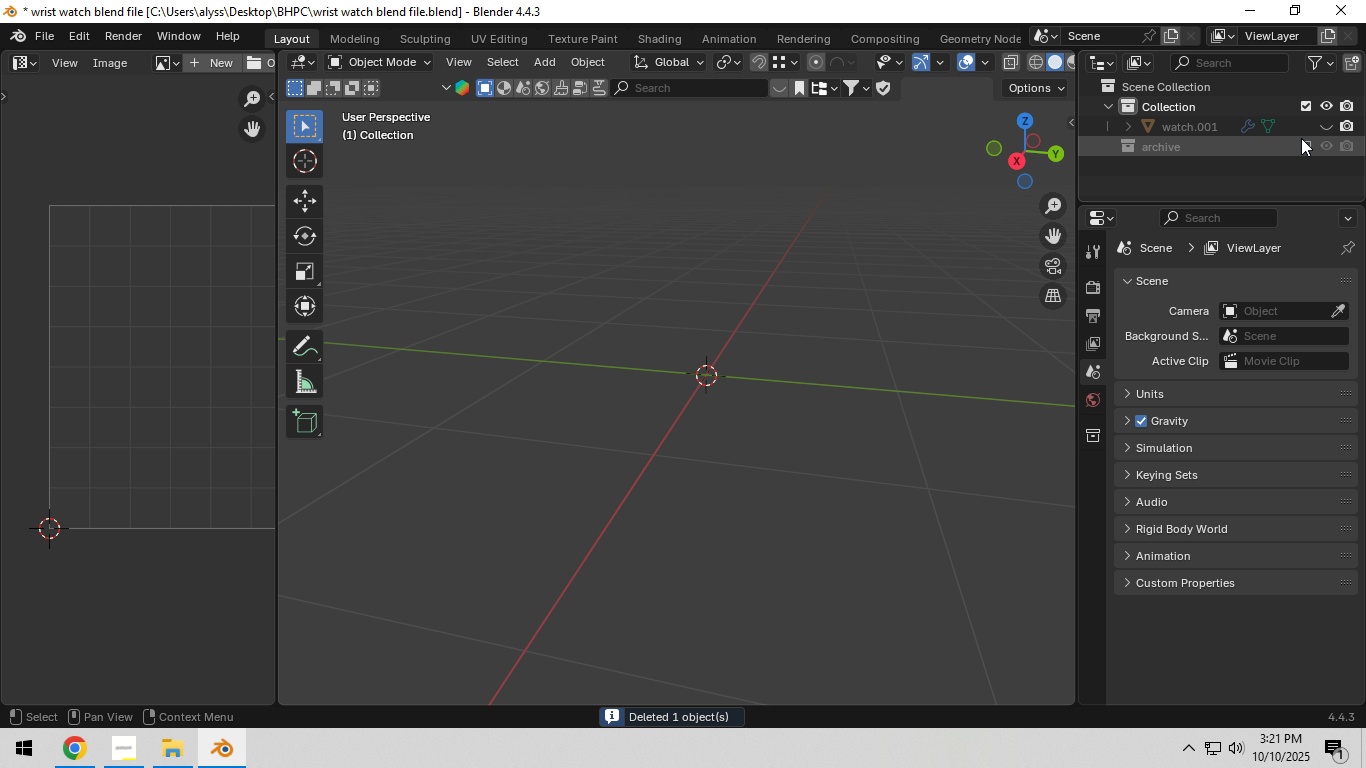 
left_click([1302, 135])
 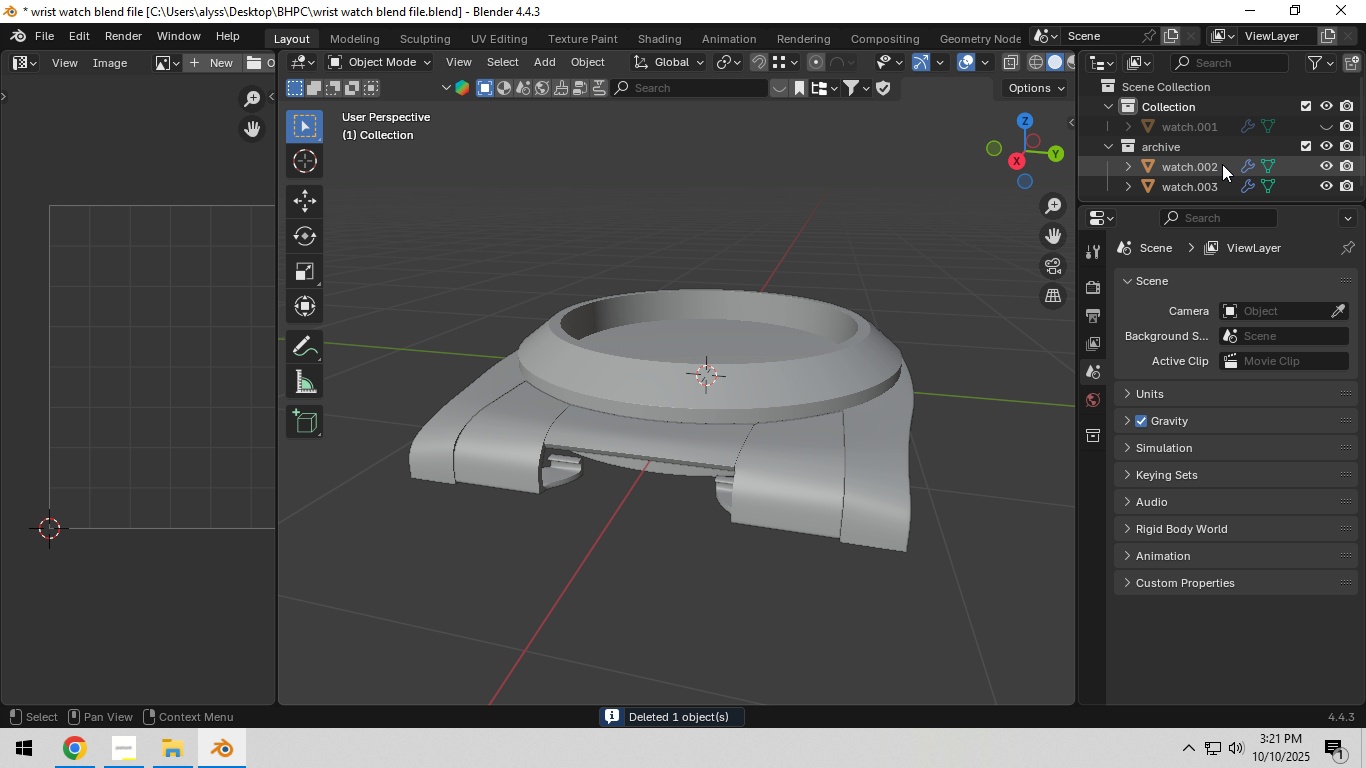 
left_click([1210, 165])
 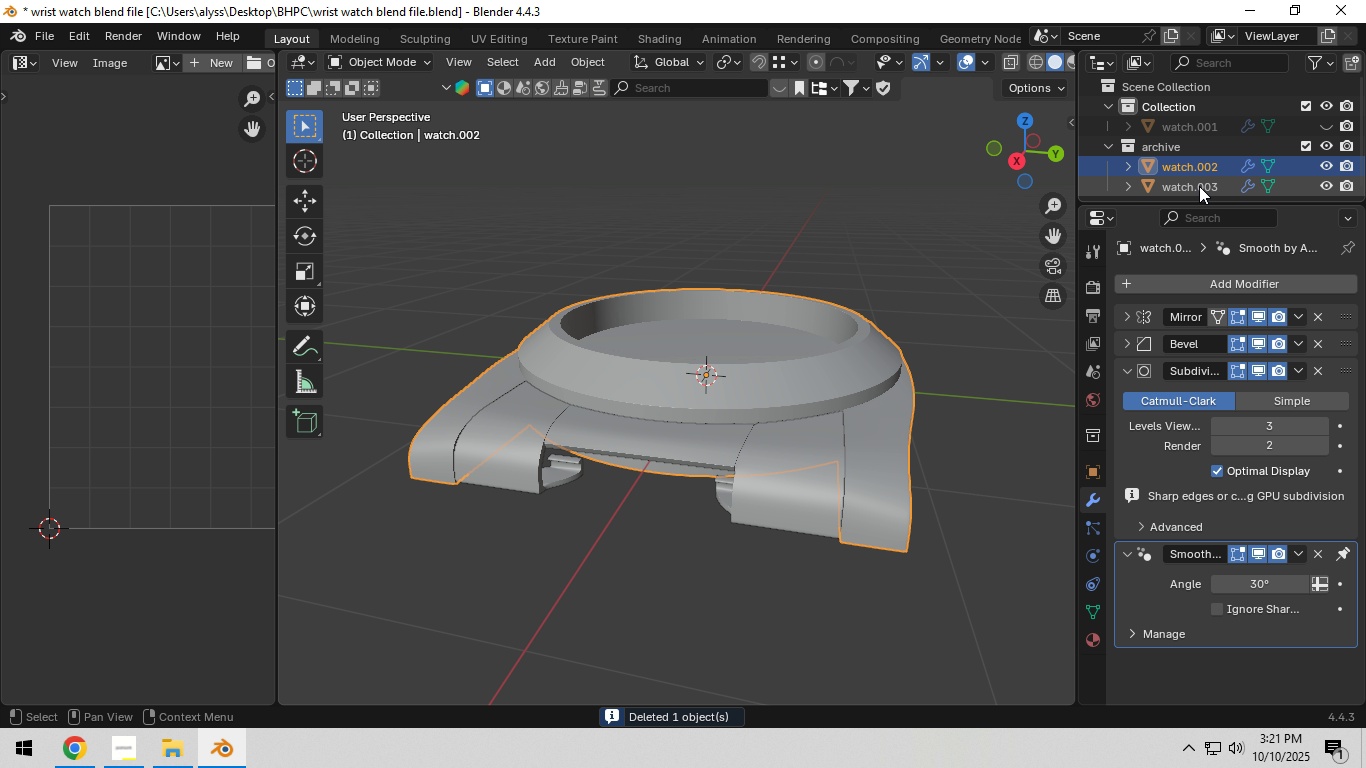 
key(Shift+D)
 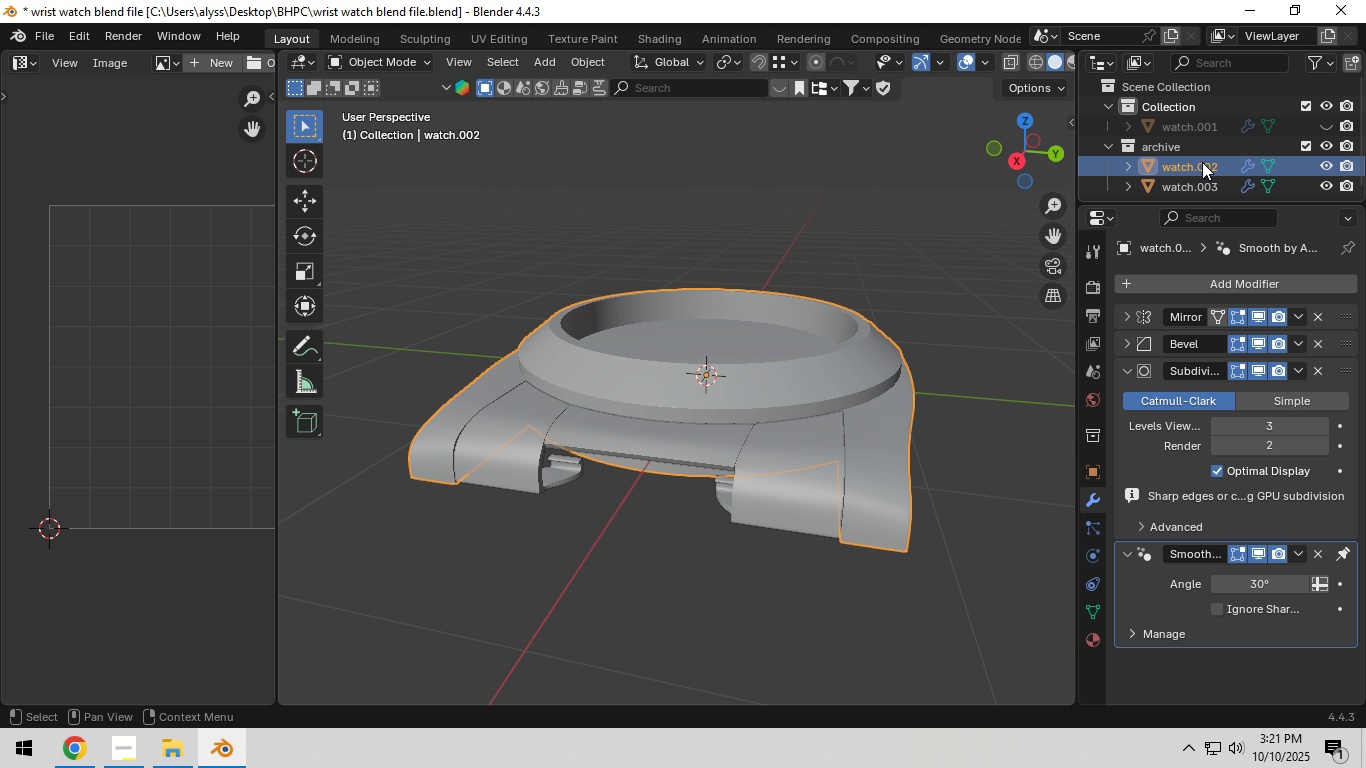 
key(Shift+ShiftLeft)
 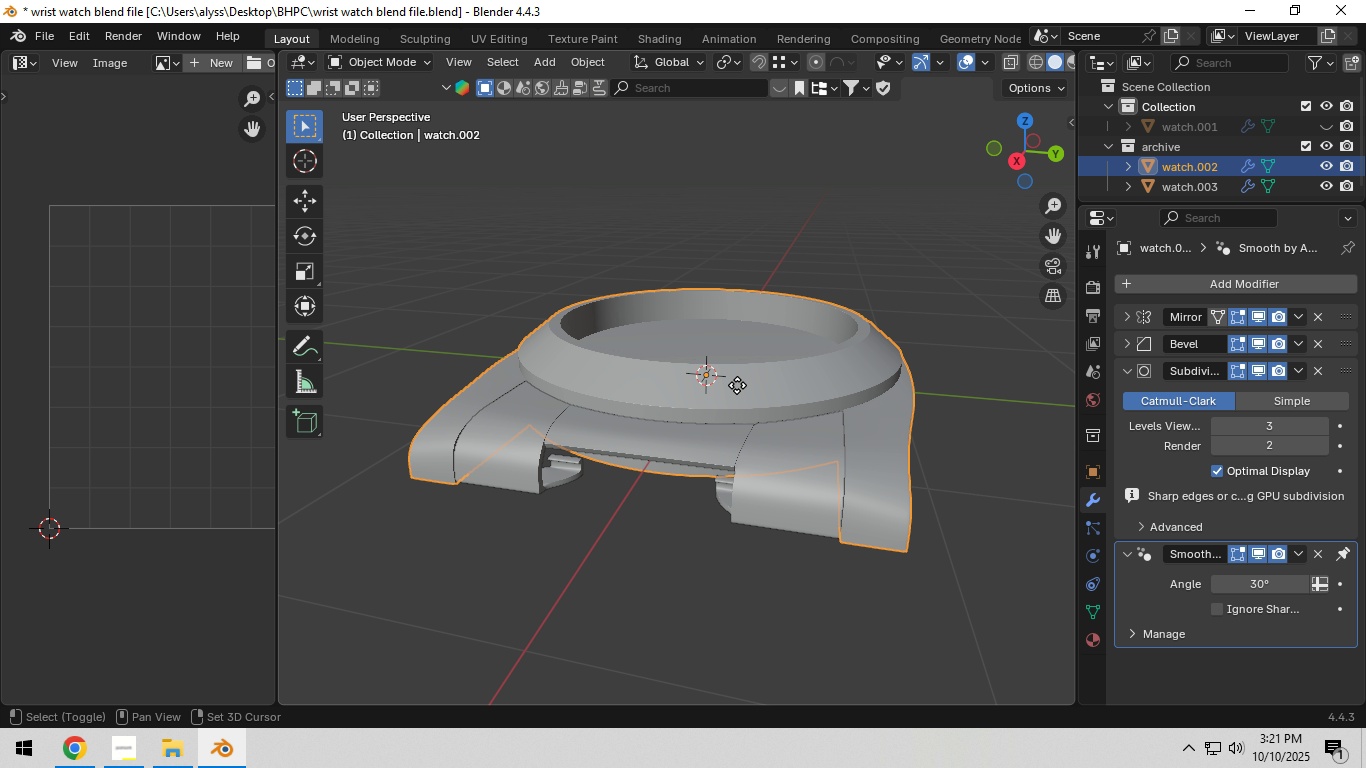 
key(Shift+D)
 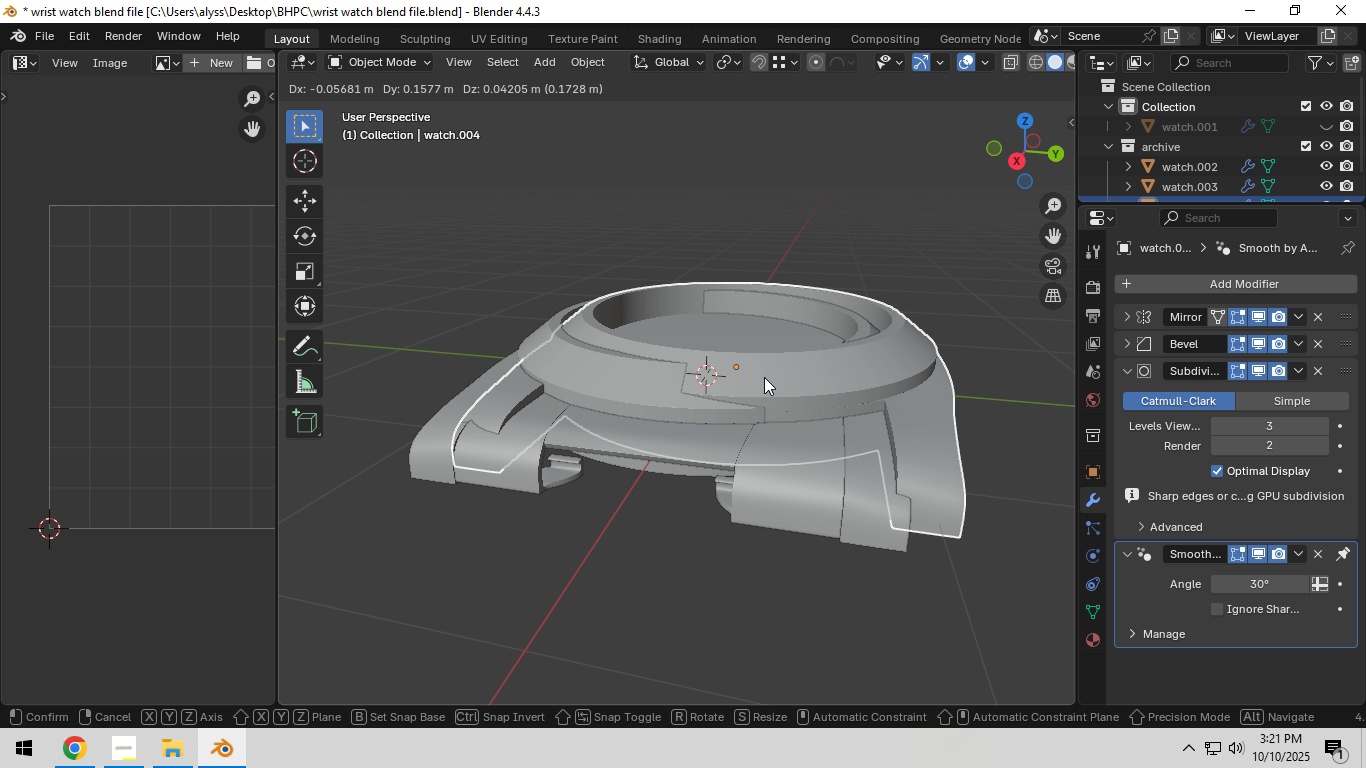 
right_click([764, 377])
 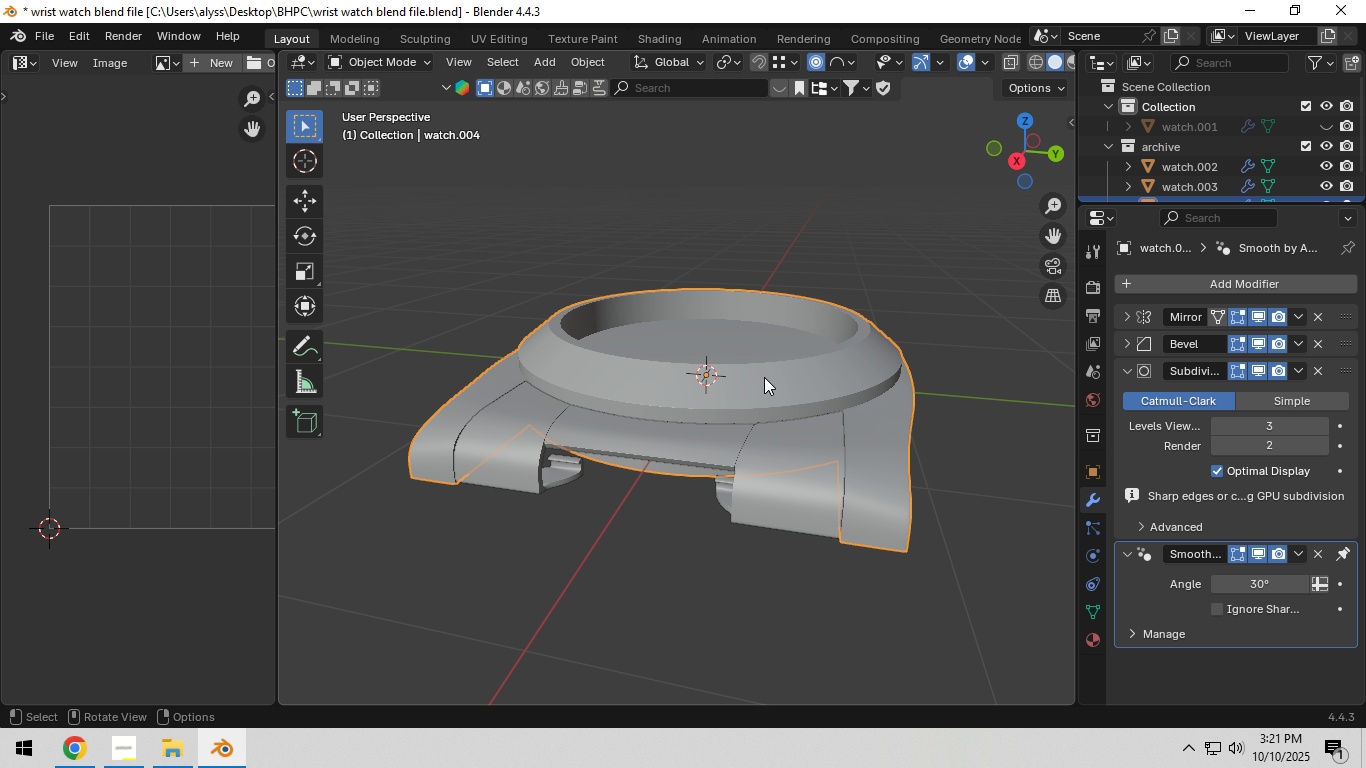 
type(opp)
 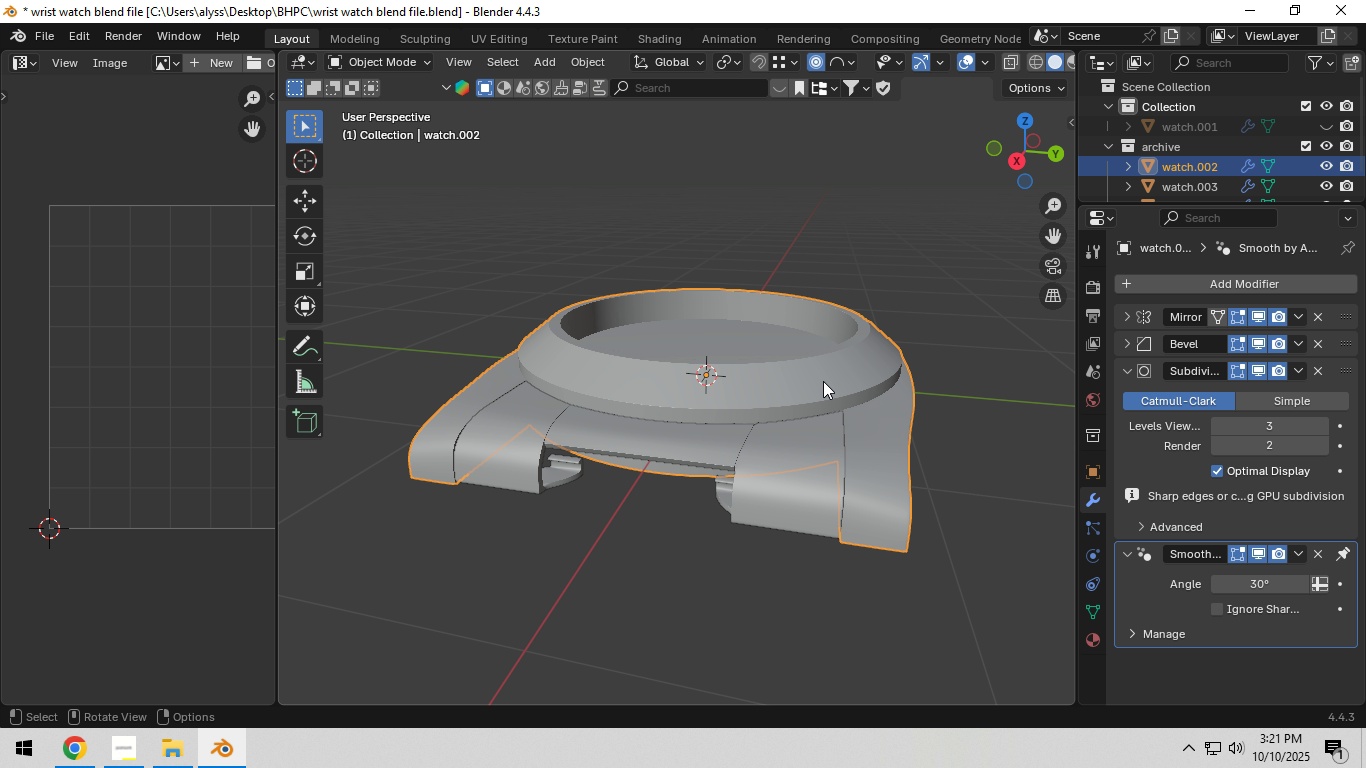 
left_click([823, 381])
 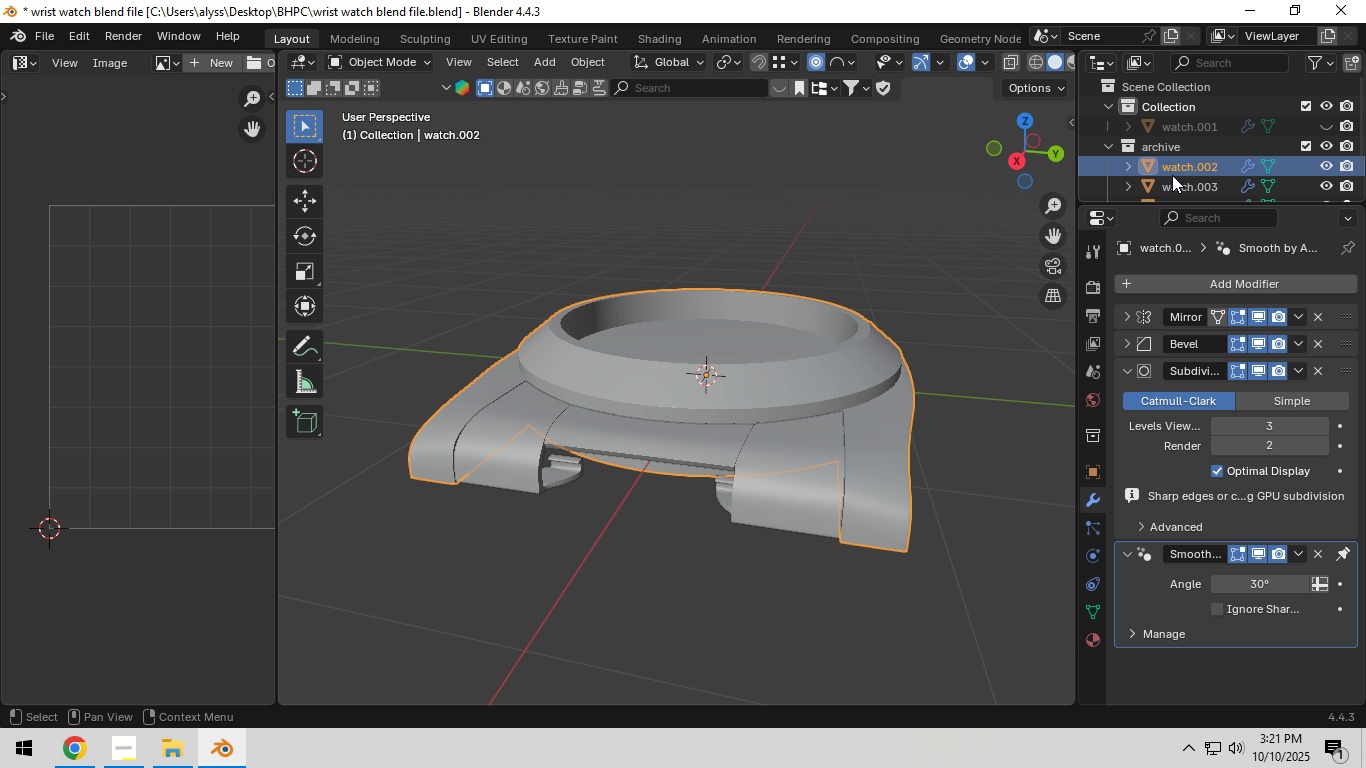 
scroll: coordinate [1173, 175], scroll_direction: down, amount: 1.0
 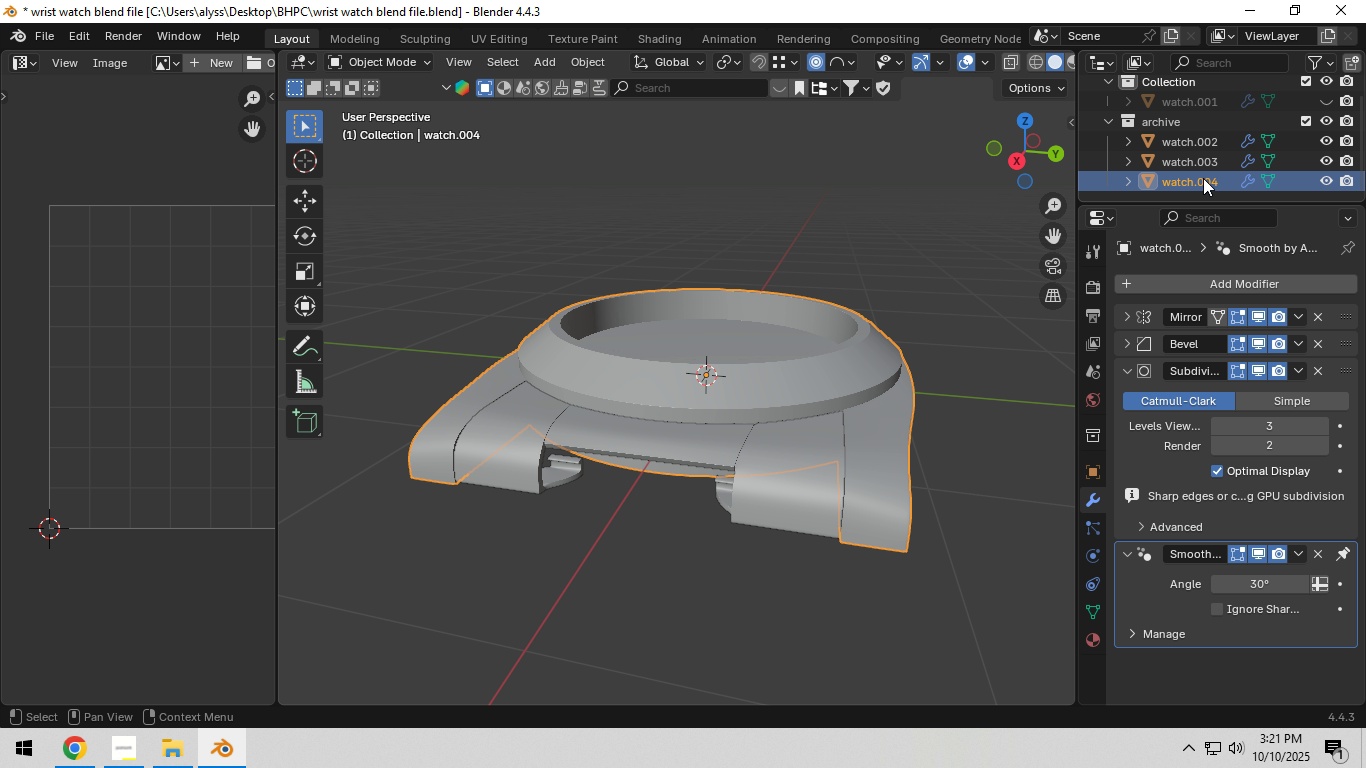 
left_click([1203, 178])
 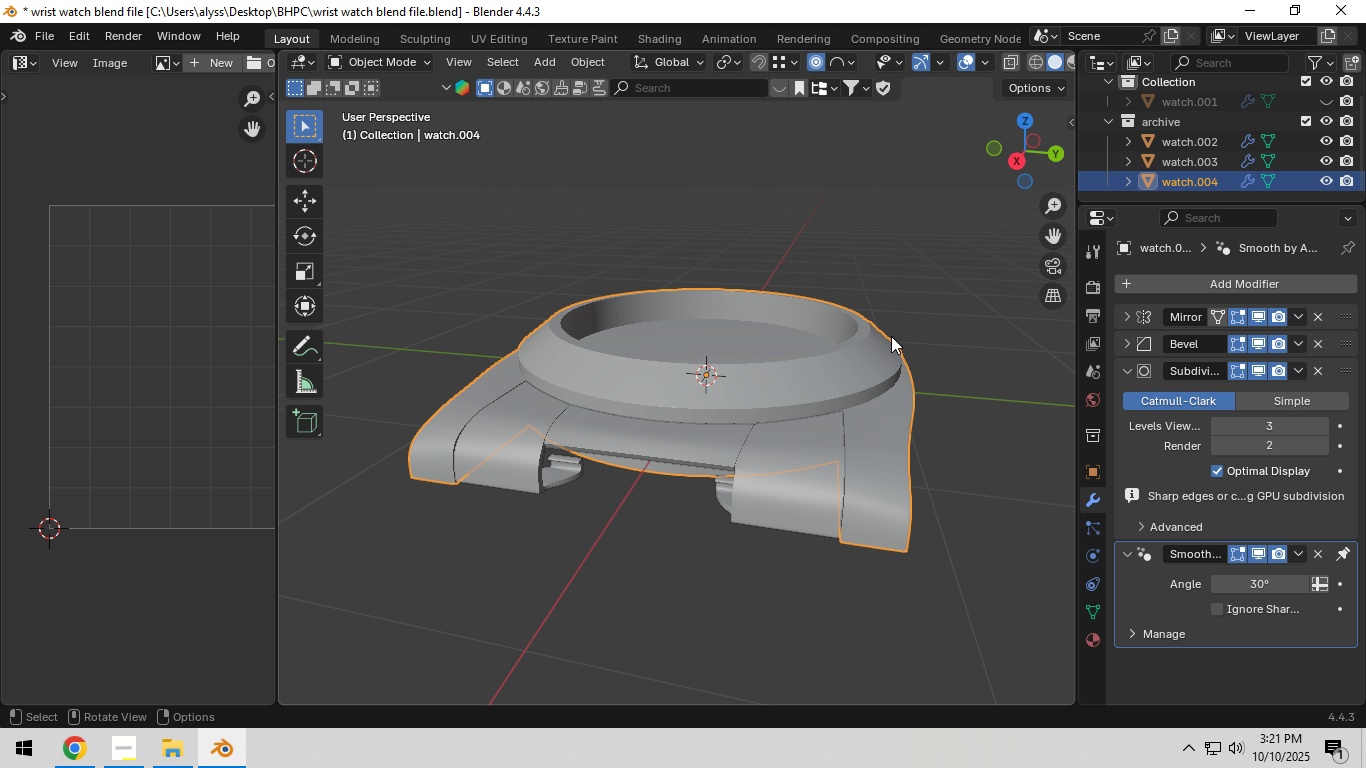 
key(G)
 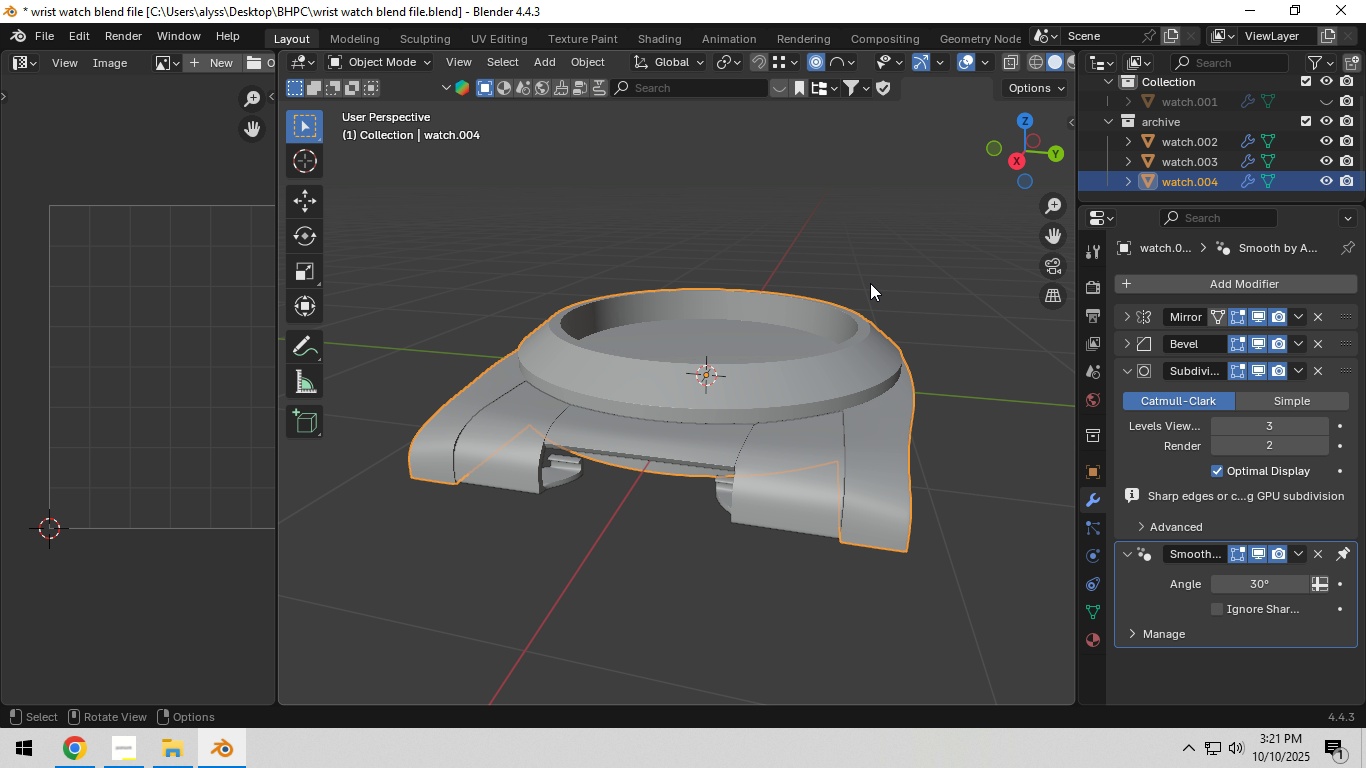 
right_click([870, 283])
 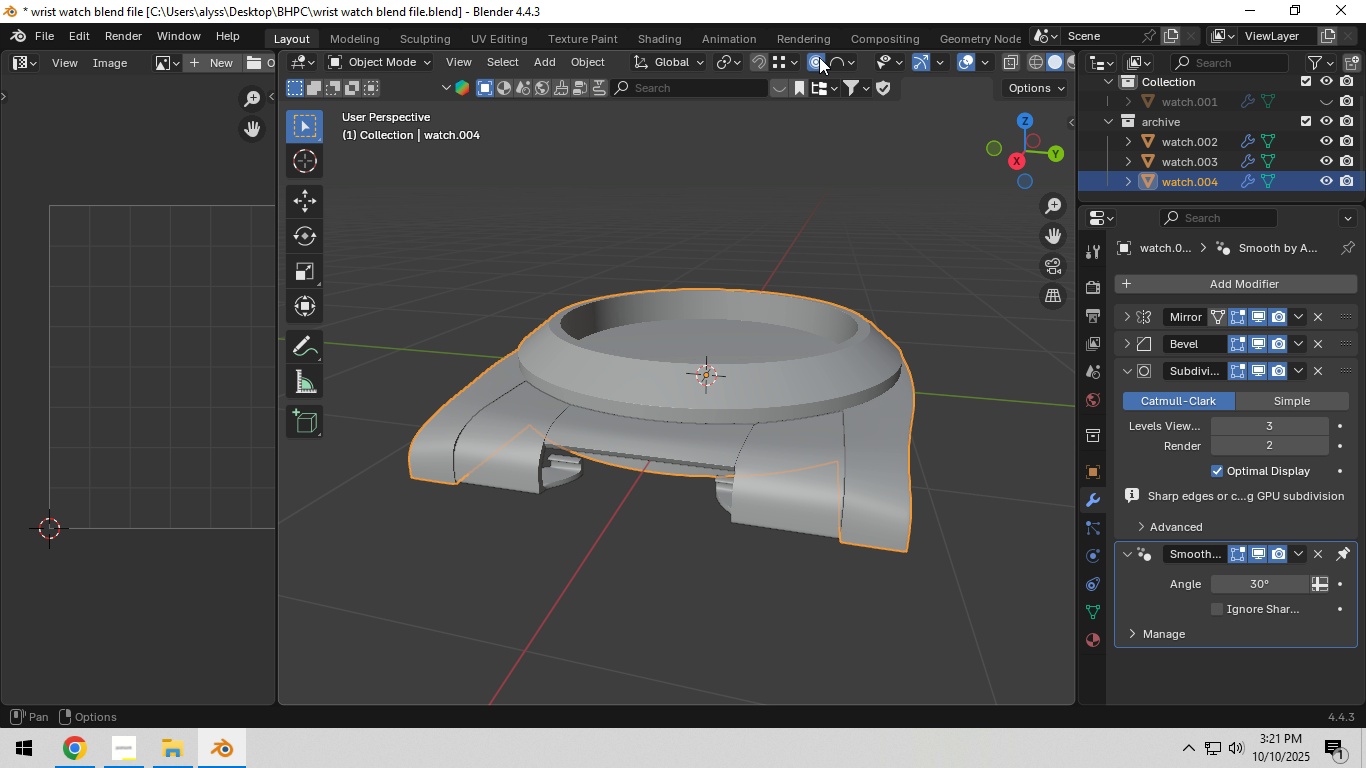 
left_click([819, 57])
 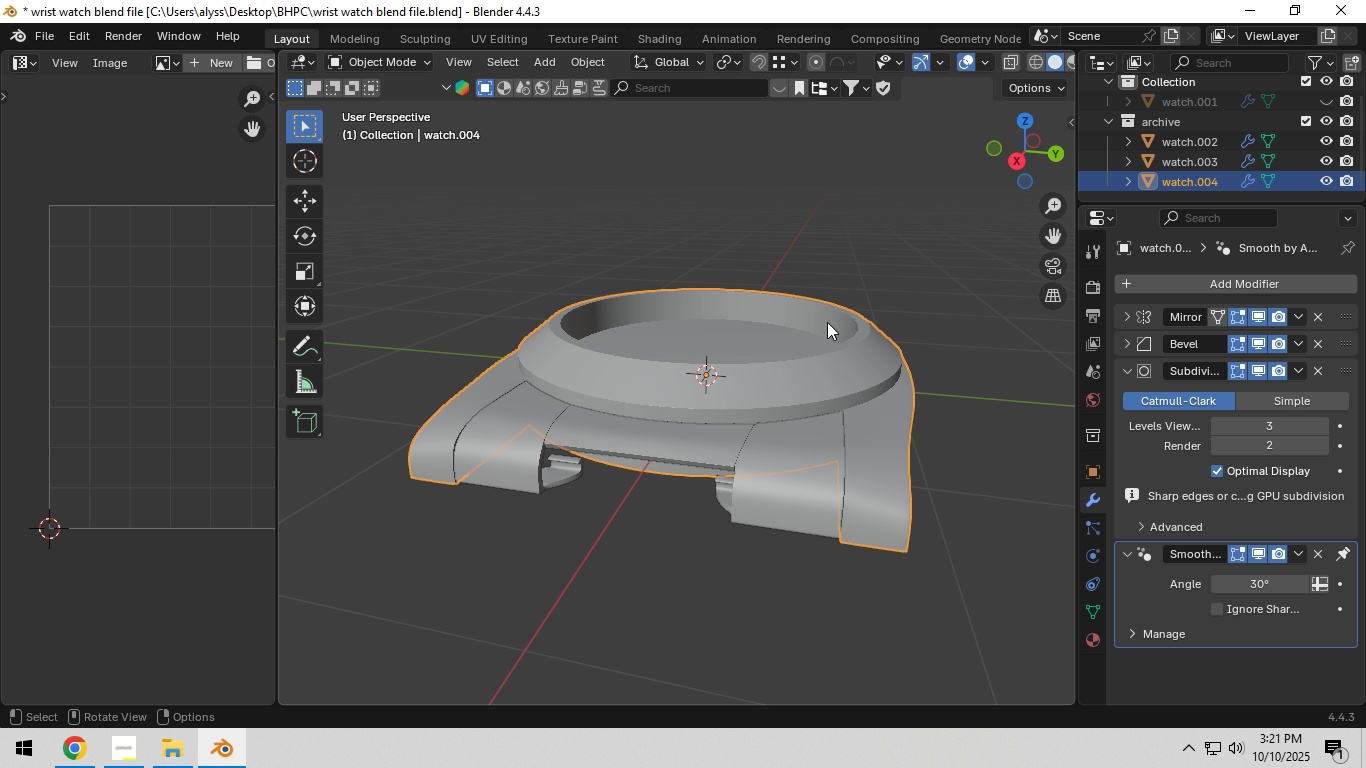 
key(G)
 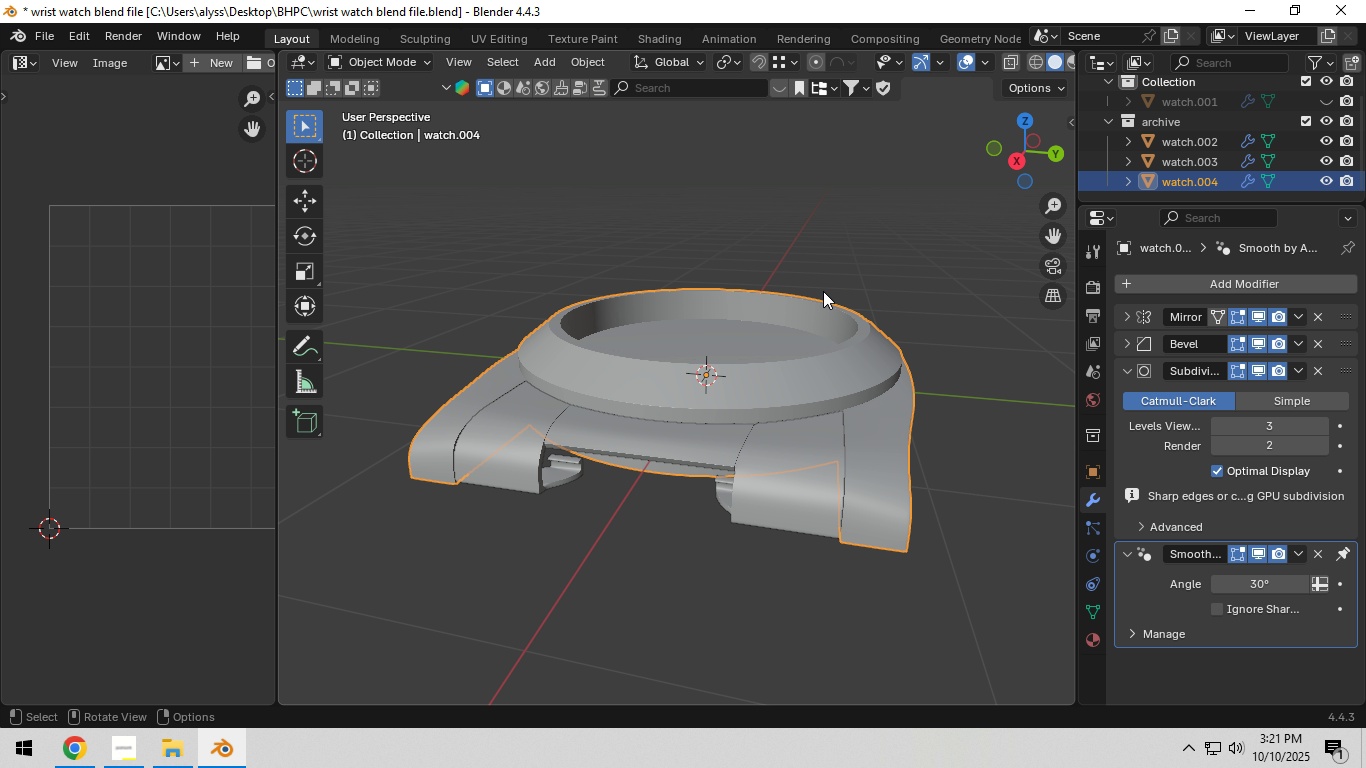 
right_click([823, 291])
 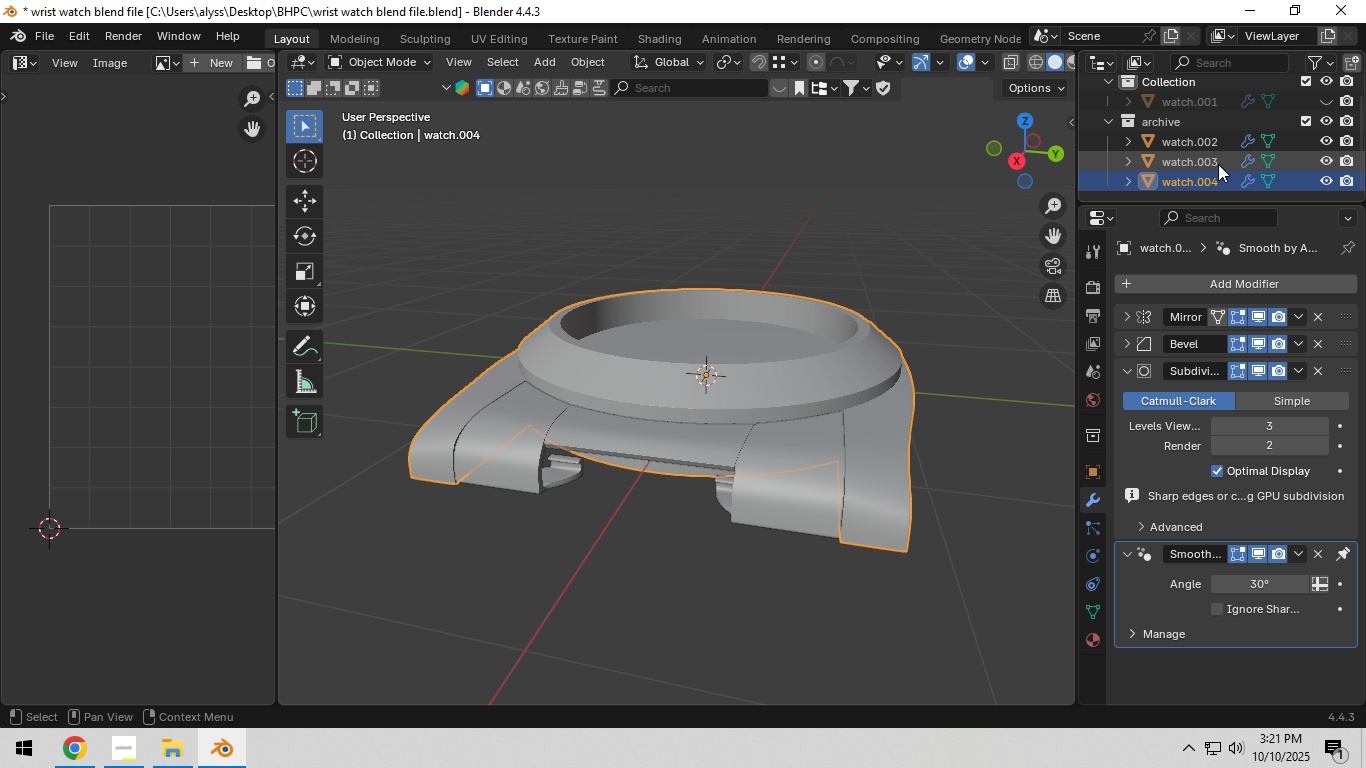 
left_click([1218, 164])
 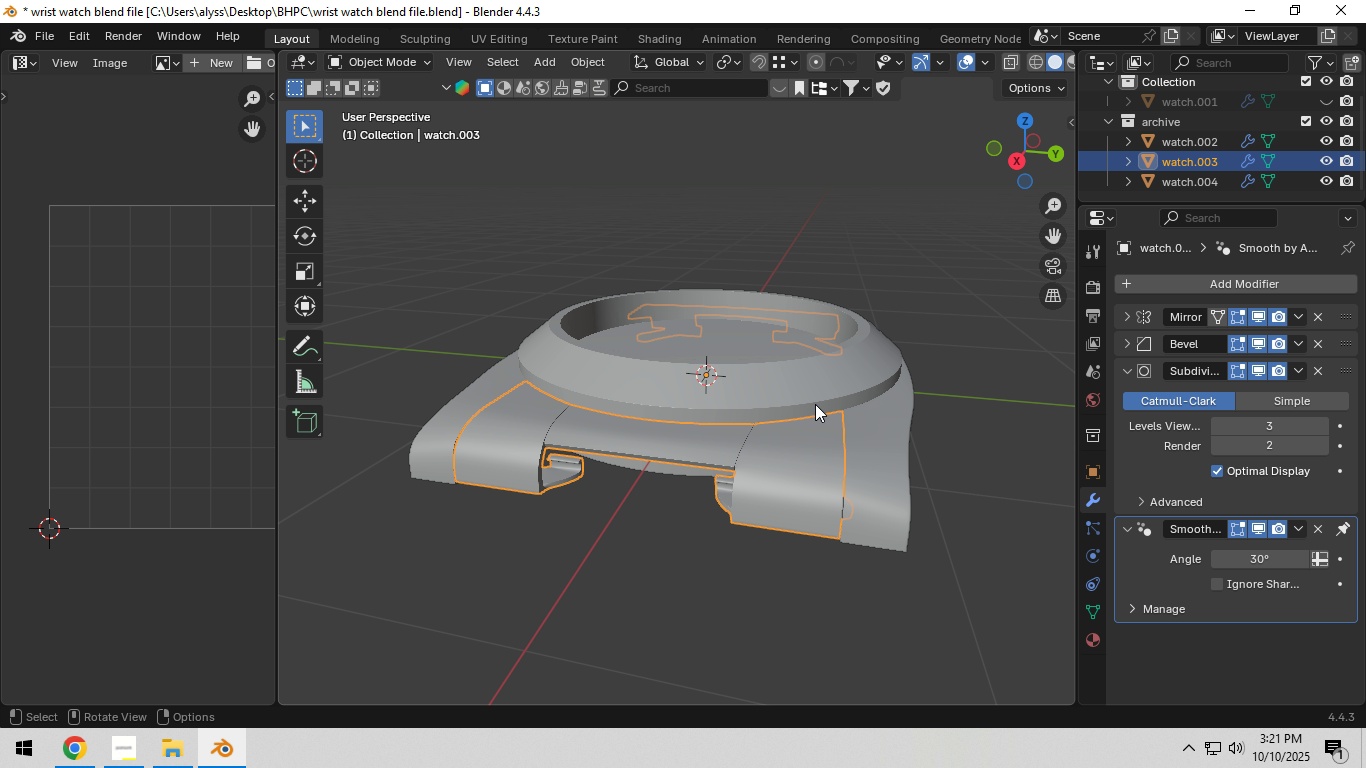 
key(G)
 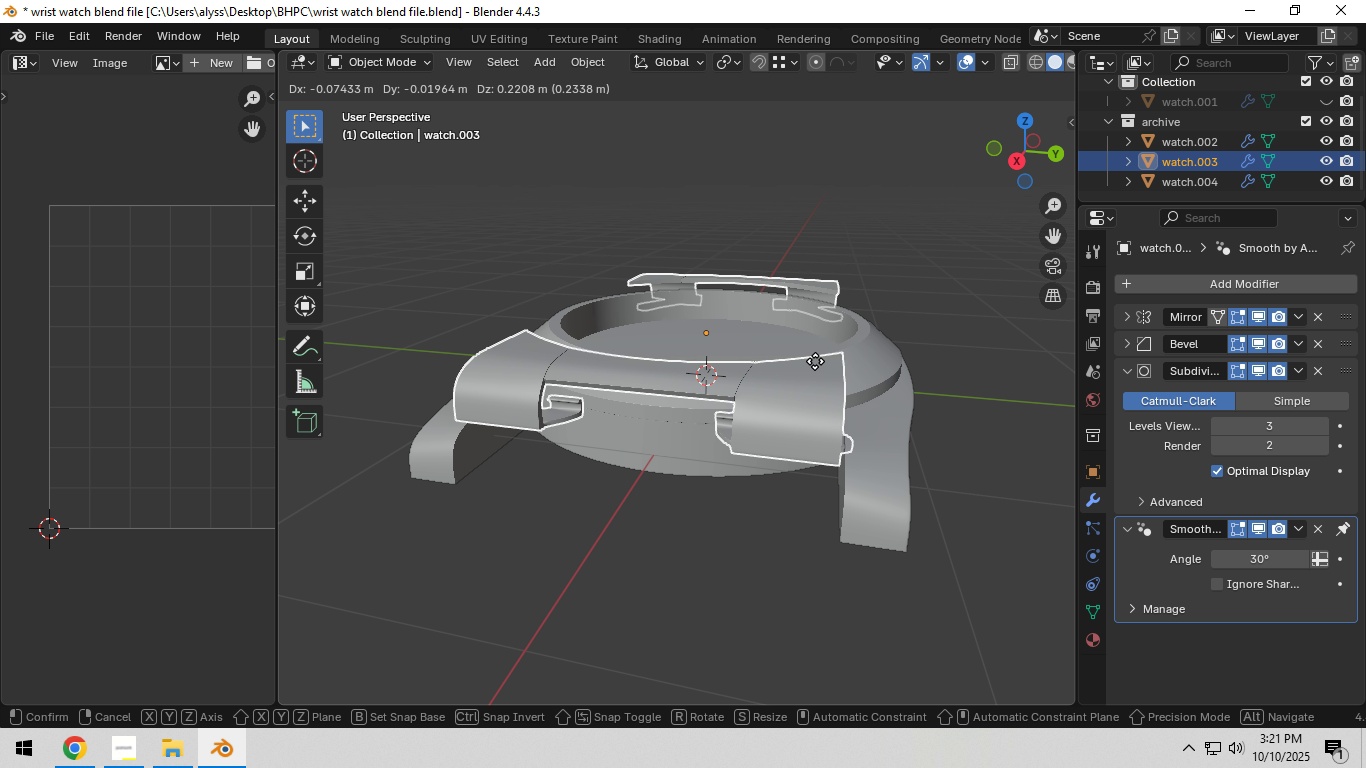 
right_click([815, 361])
 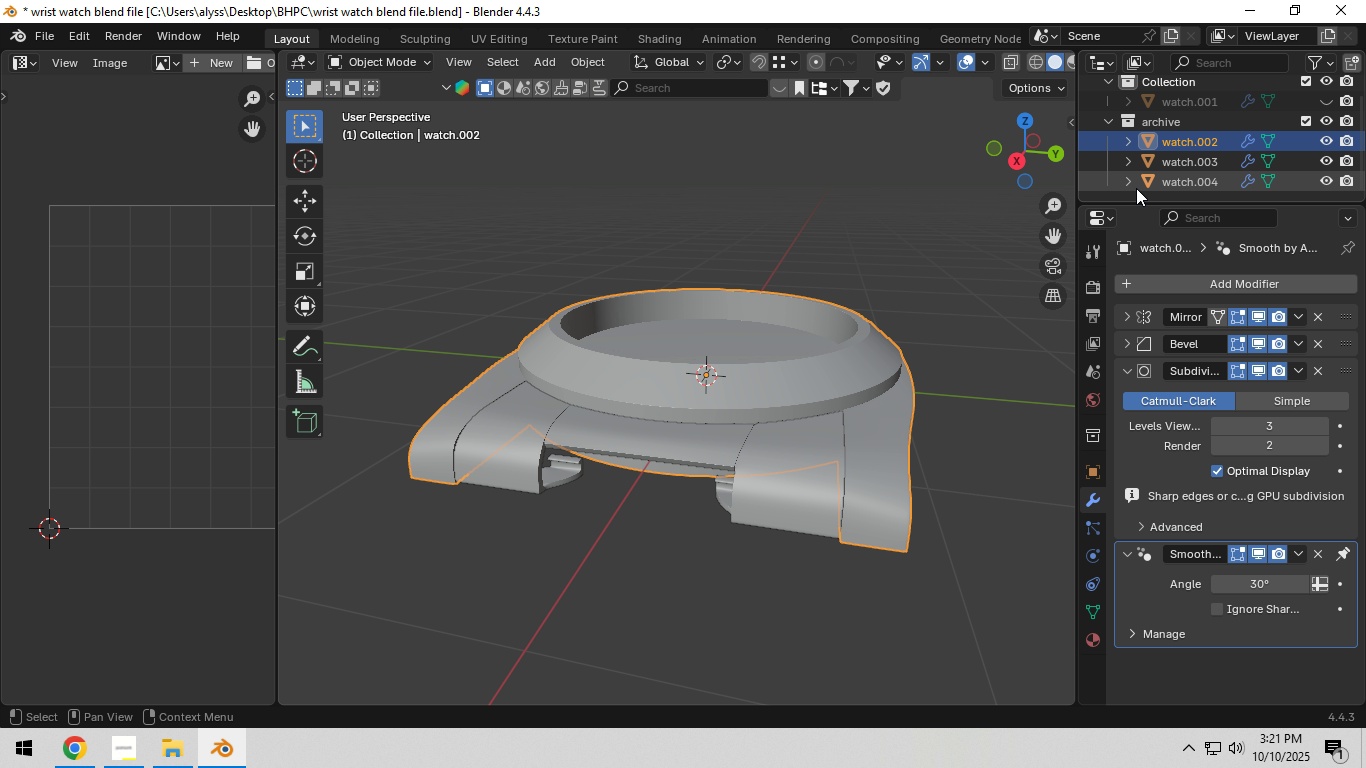 
key(G)
 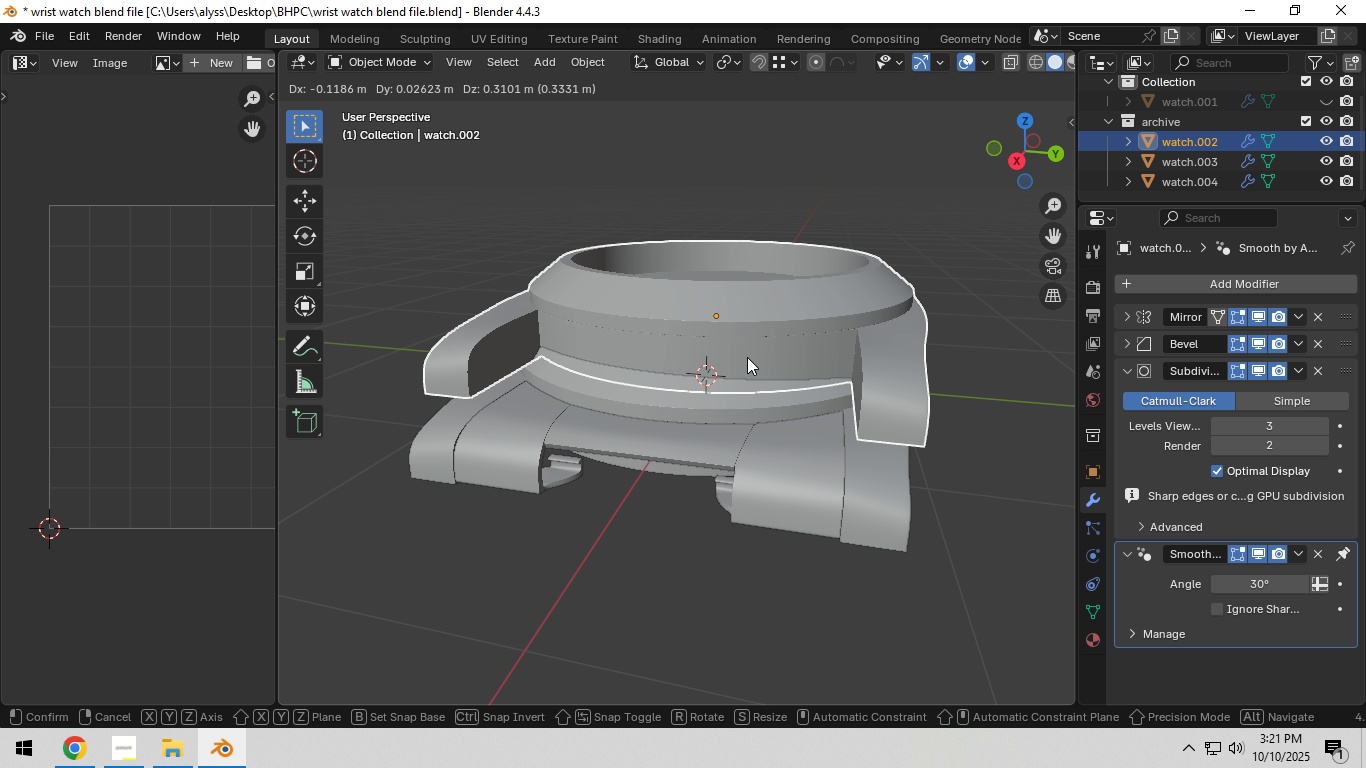 
right_click([747, 357])
 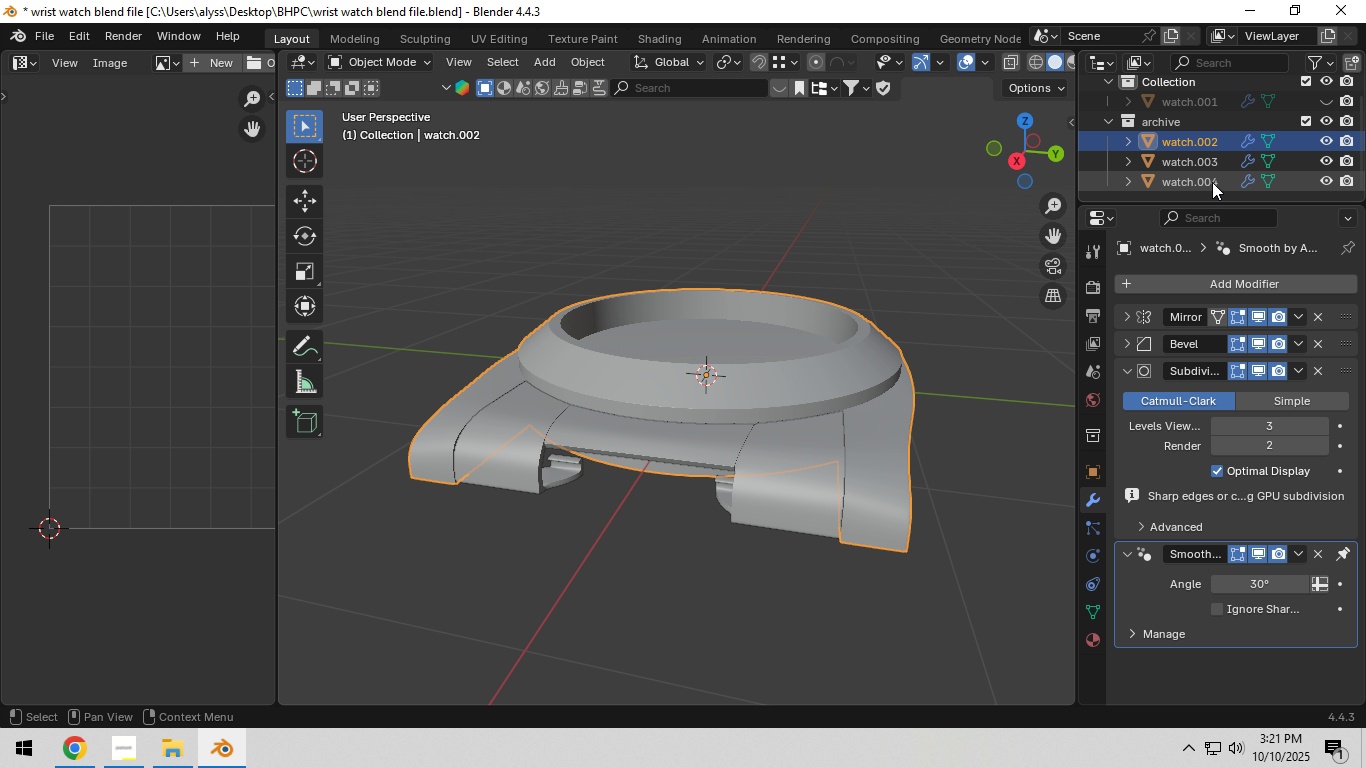 
left_click([1212, 182])
 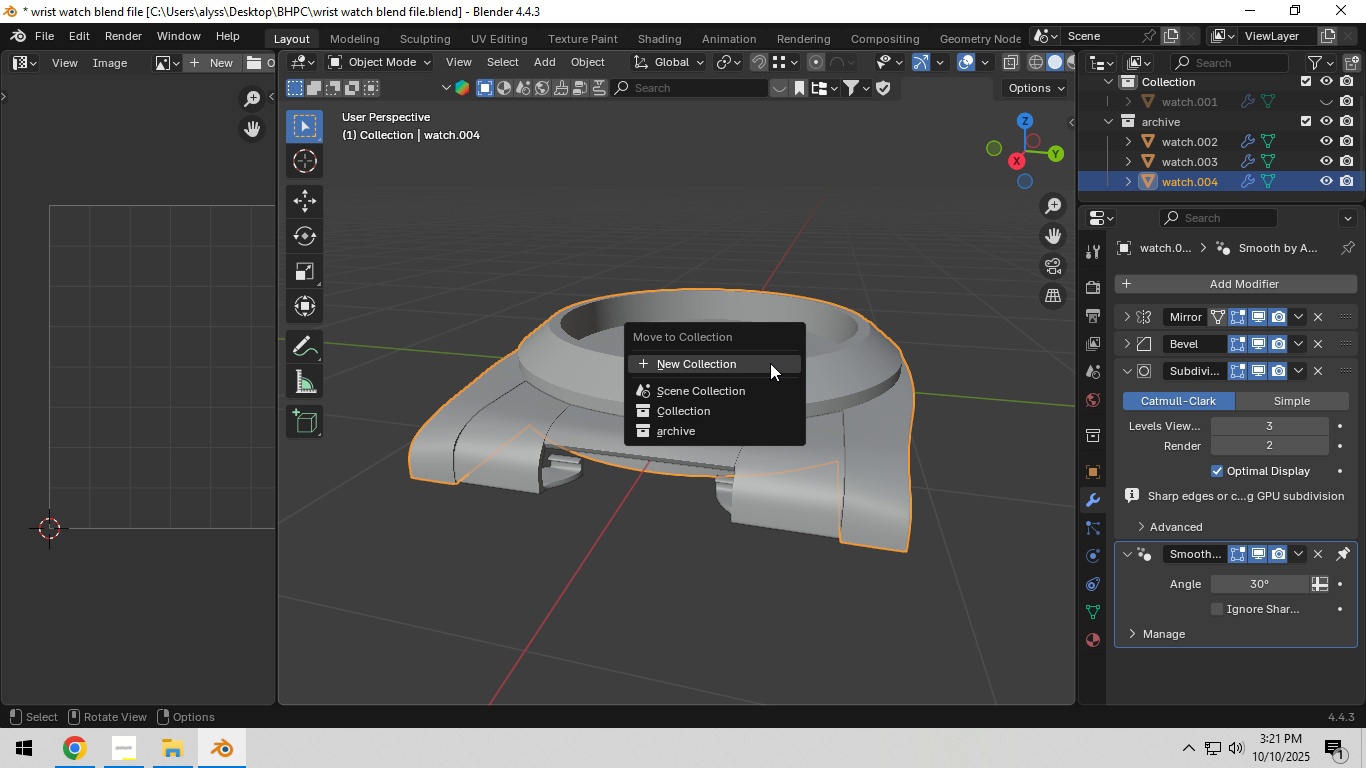 
key(M)
 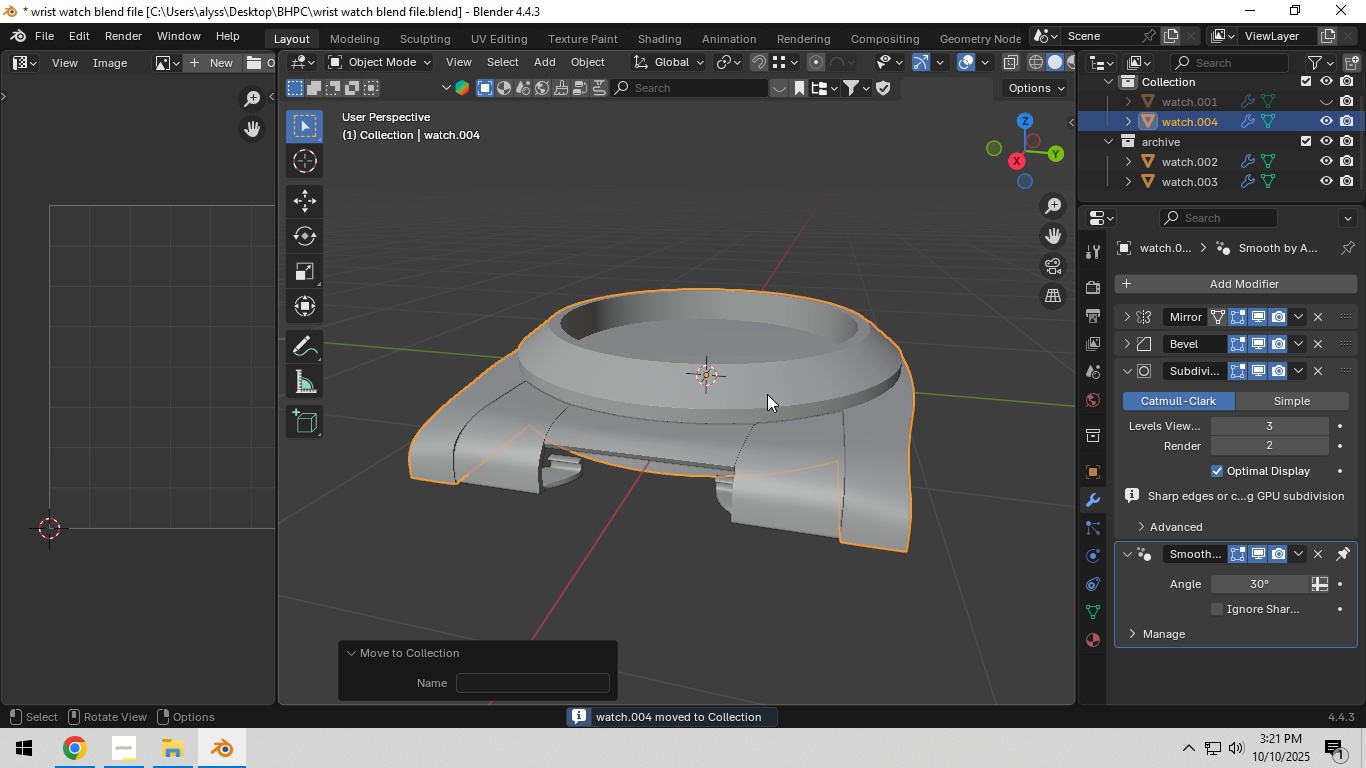 
left_click([1304, 139])
 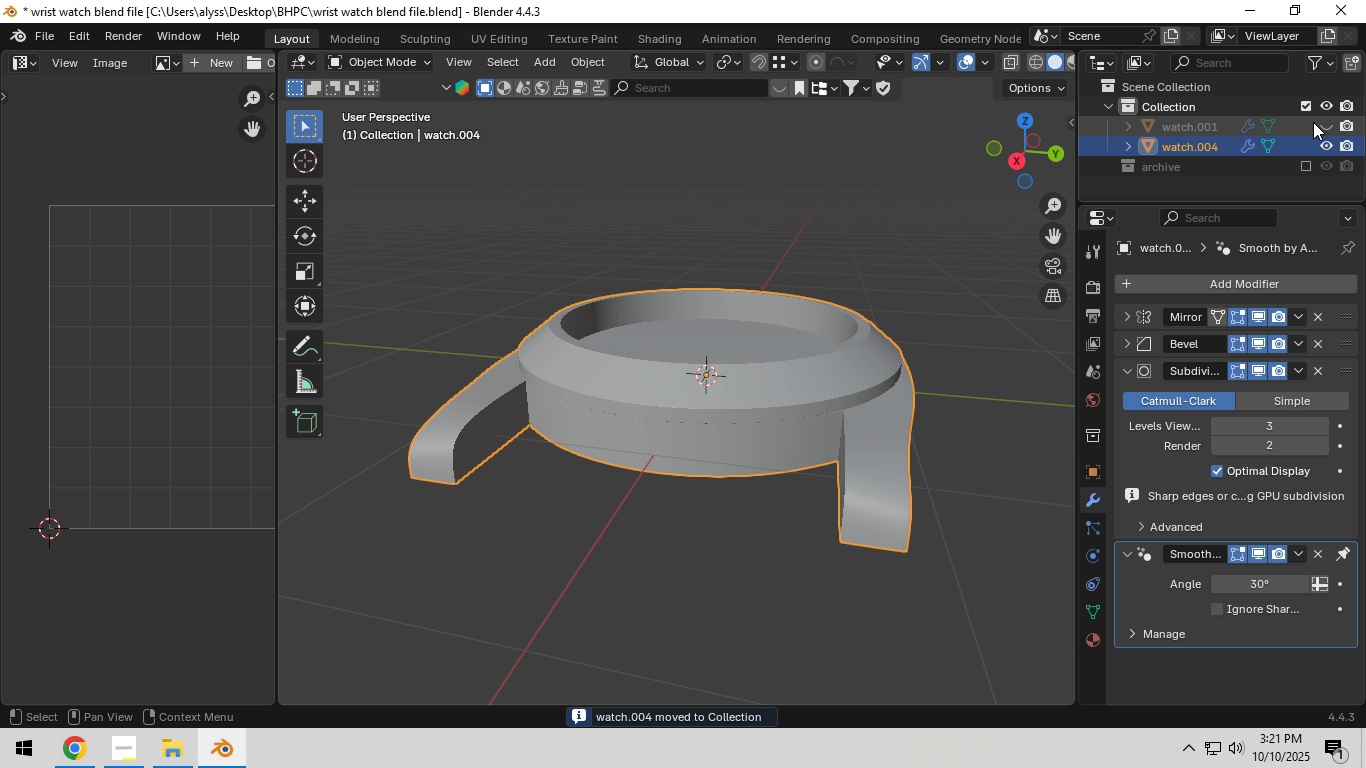 
double_click([1319, 122])
 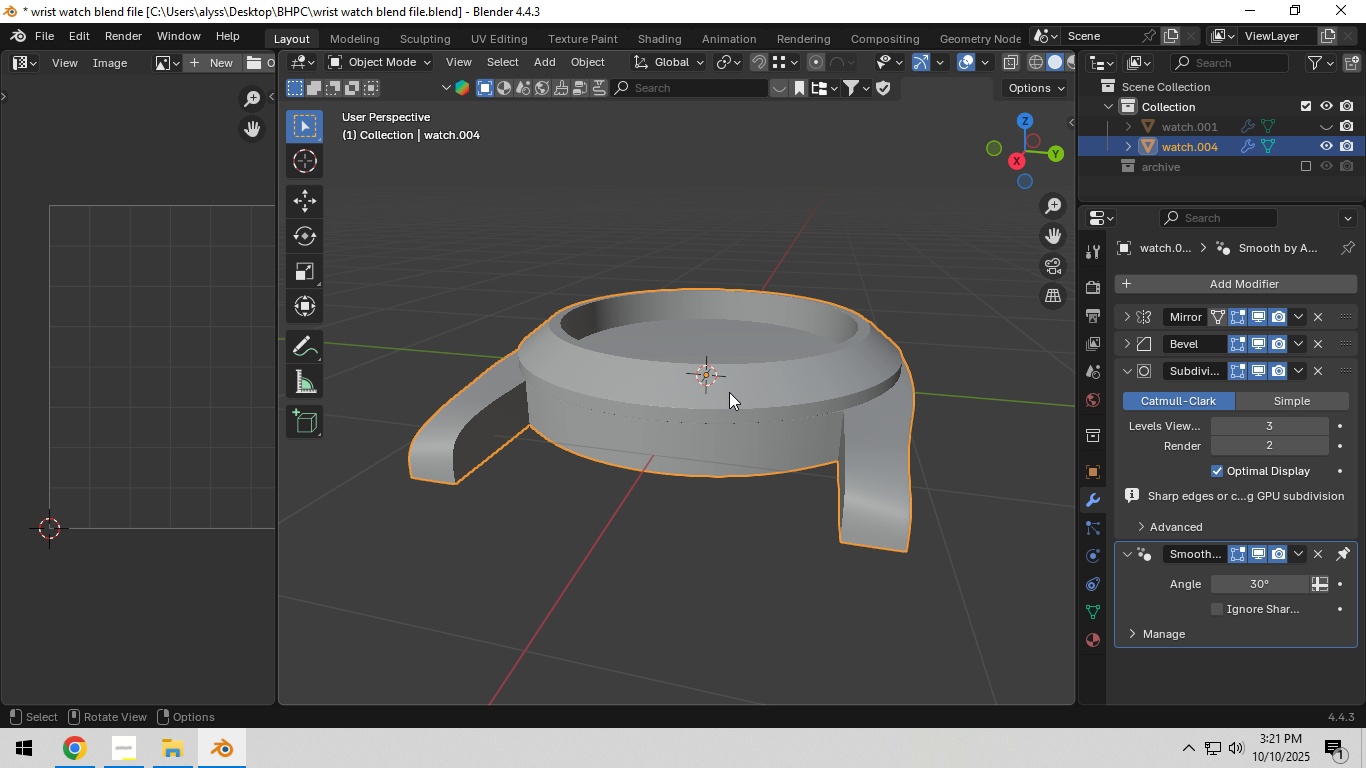 
left_click([729, 392])
 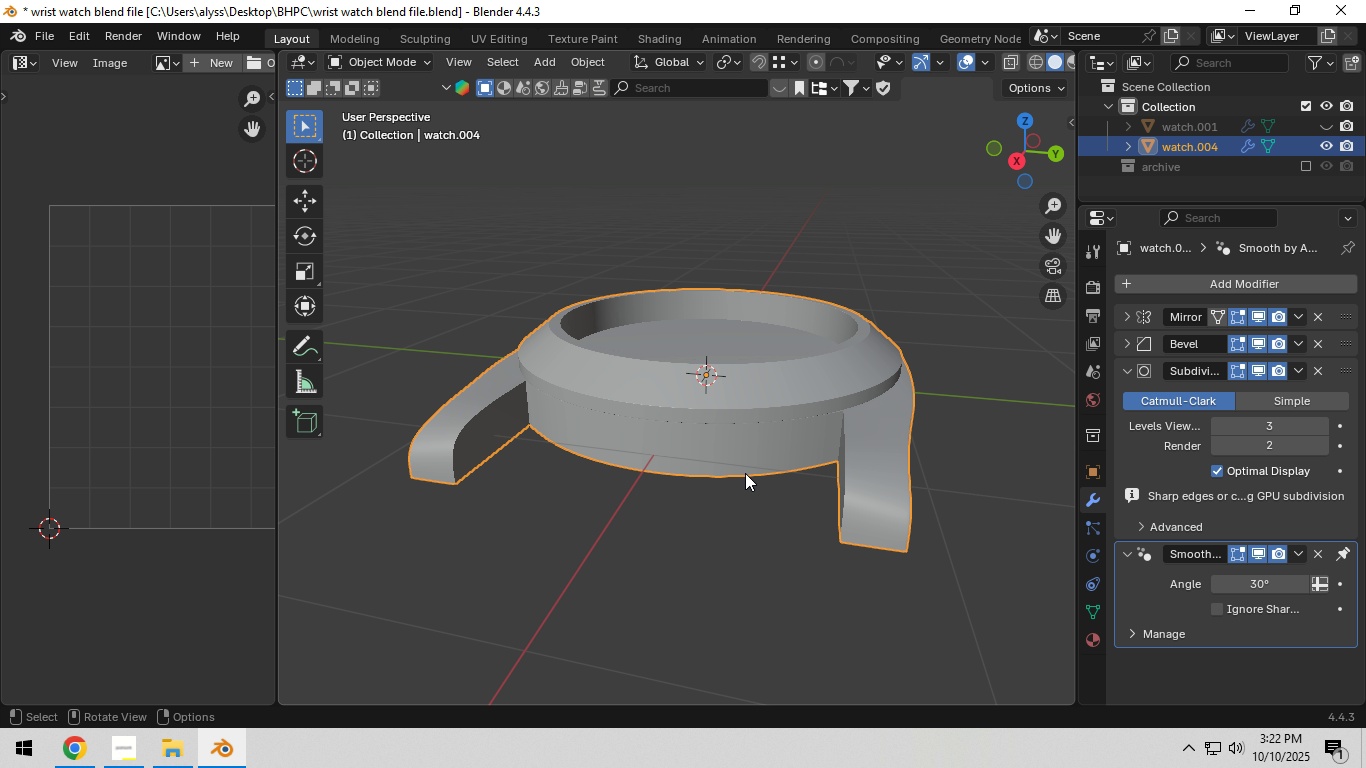 
key(Tab)
 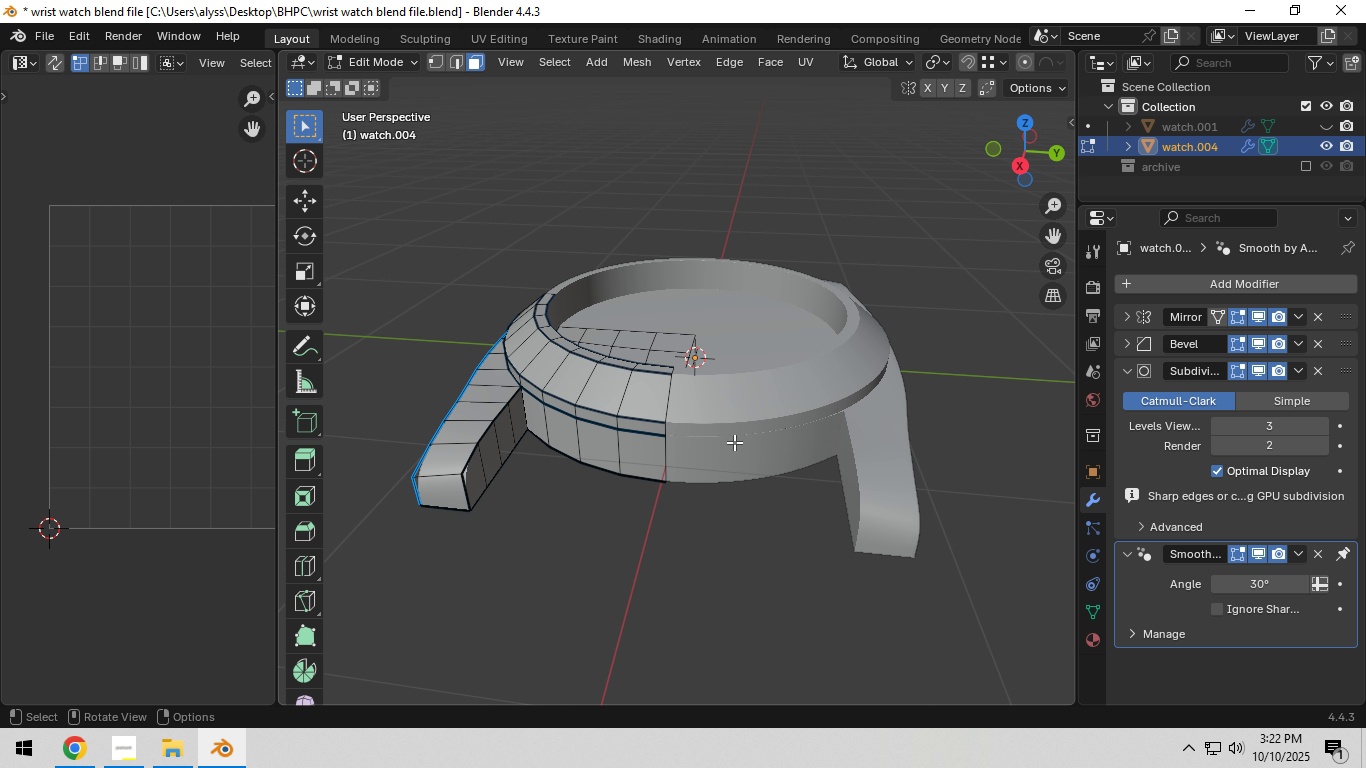 
scroll: coordinate [726, 448], scroll_direction: up, amount: 2.0
 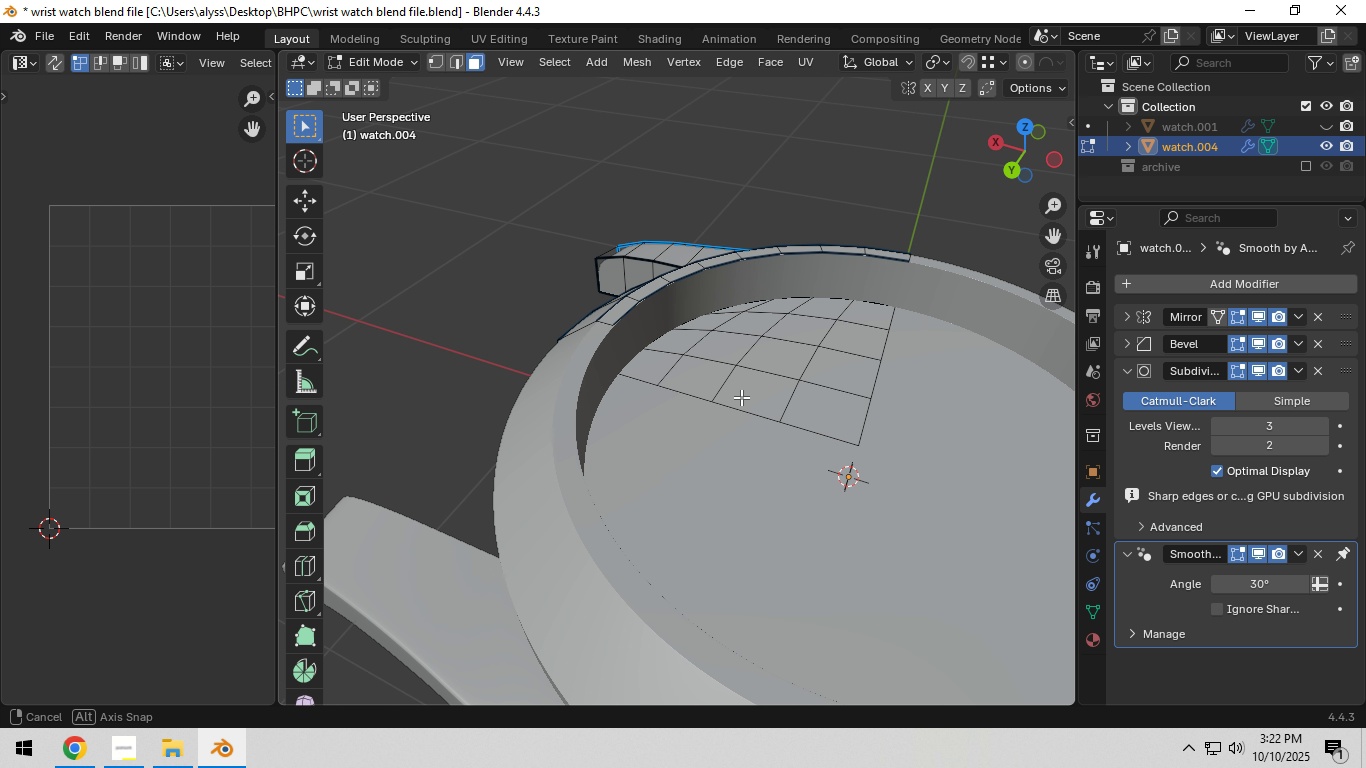 
hold_key(key=ShiftLeft, duration=0.34)
 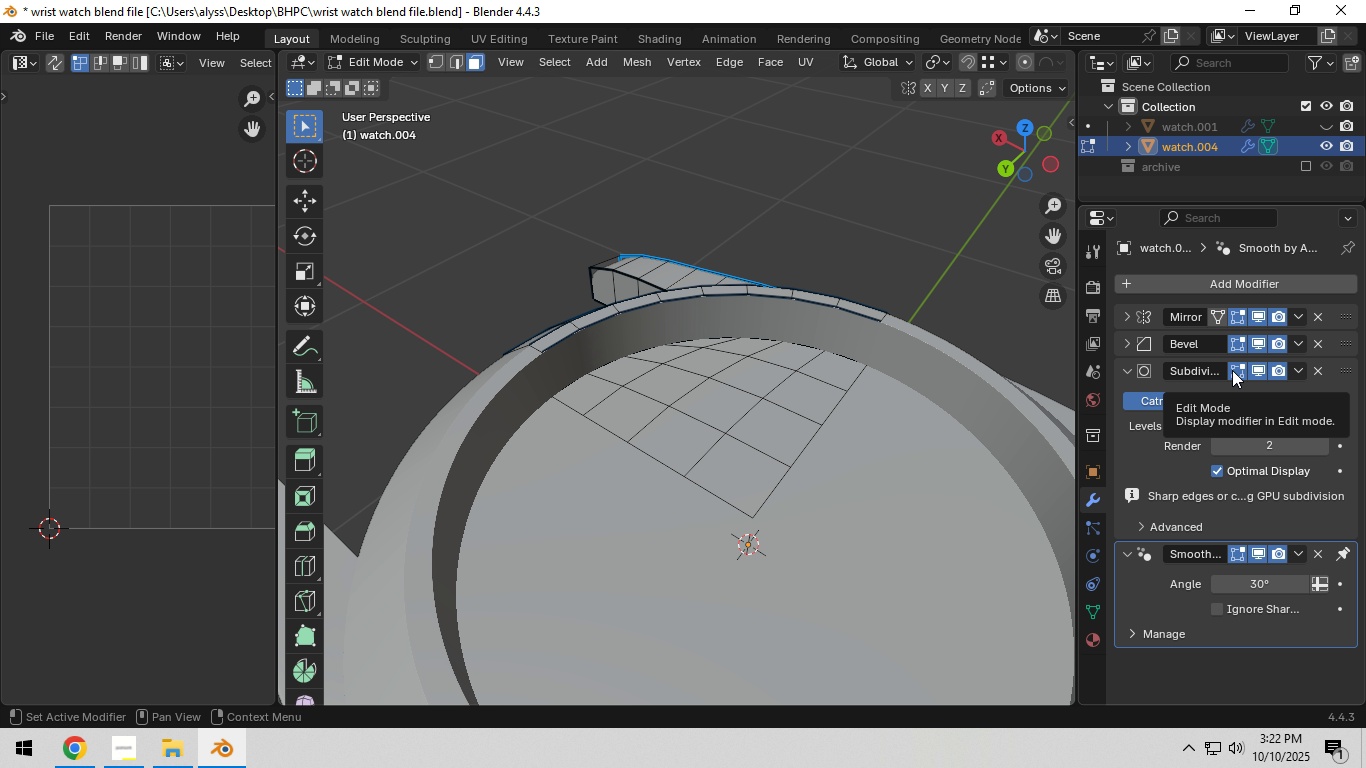 
left_click([1238, 347])
 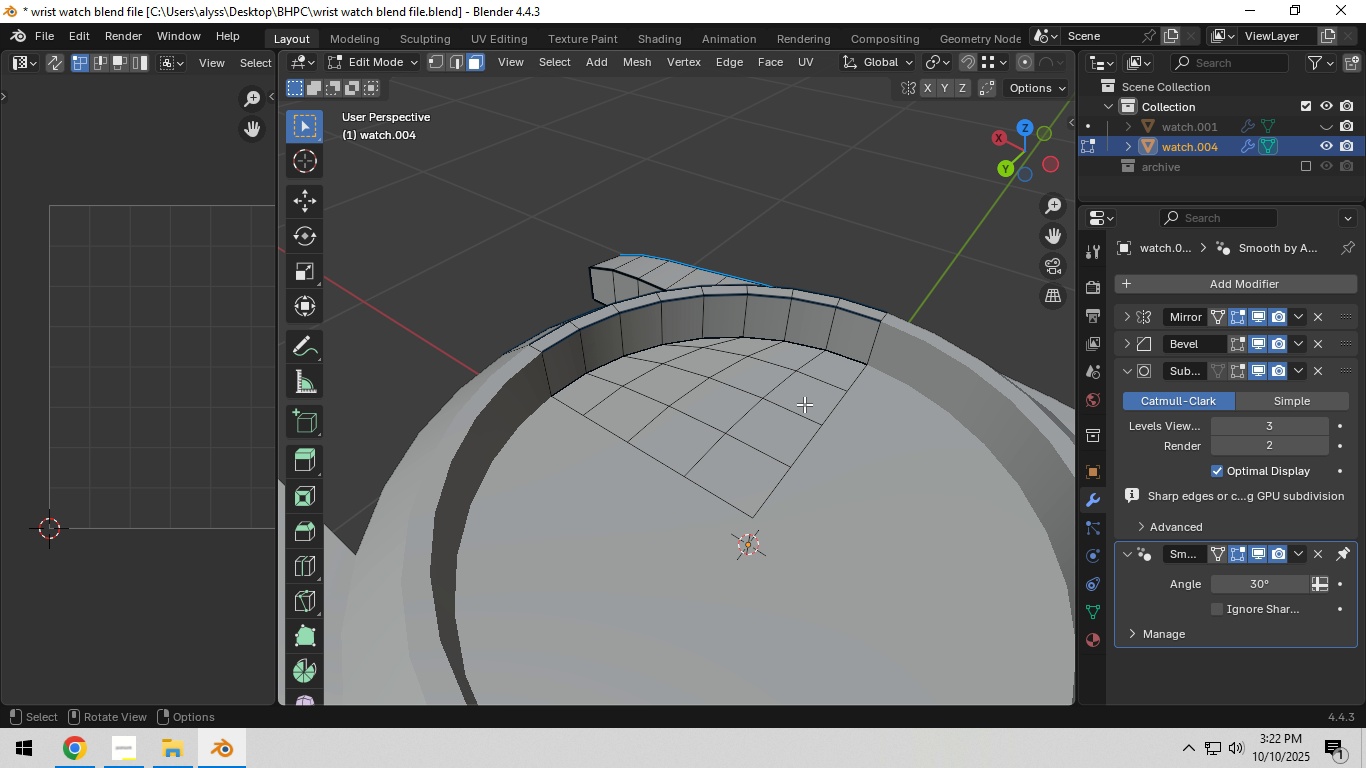 
scroll: coordinate [773, 399], scroll_direction: up, amount: 5.0
 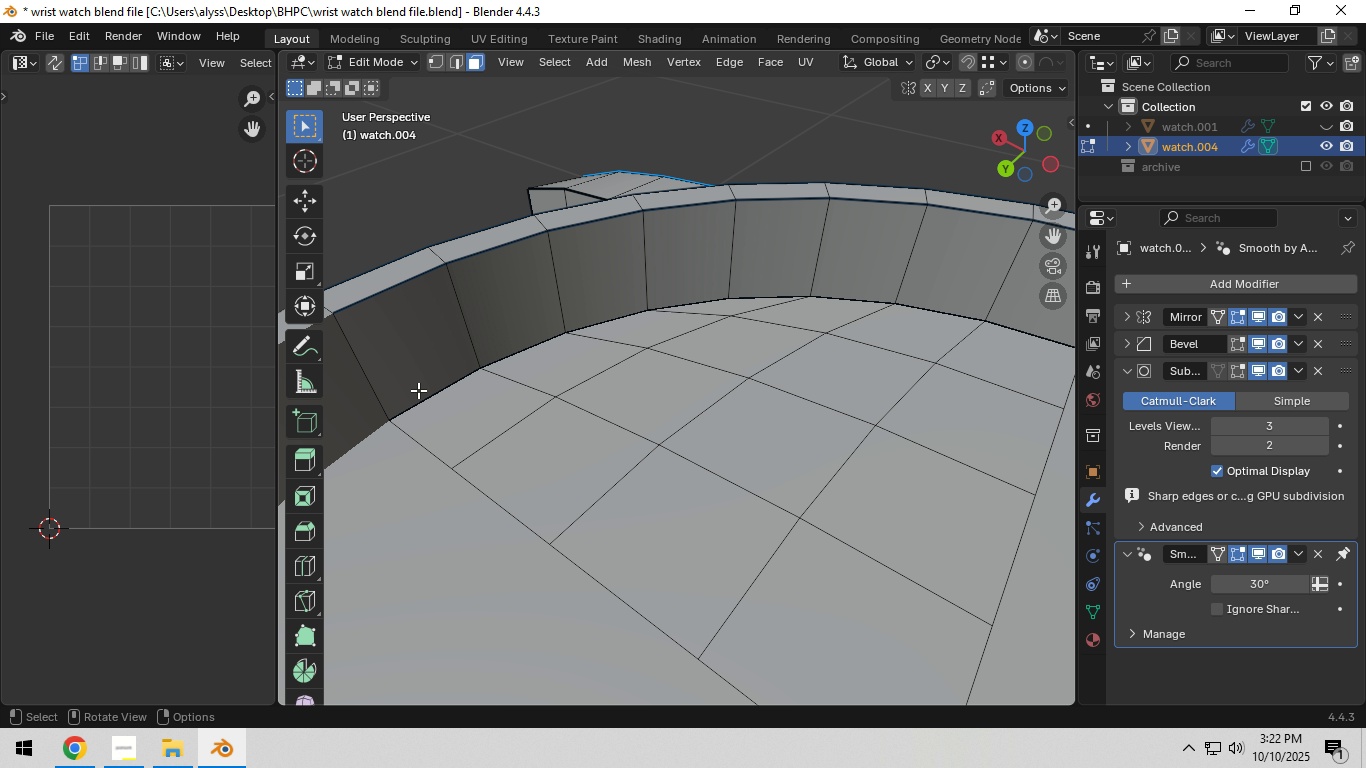 
left_click([441, 390])
 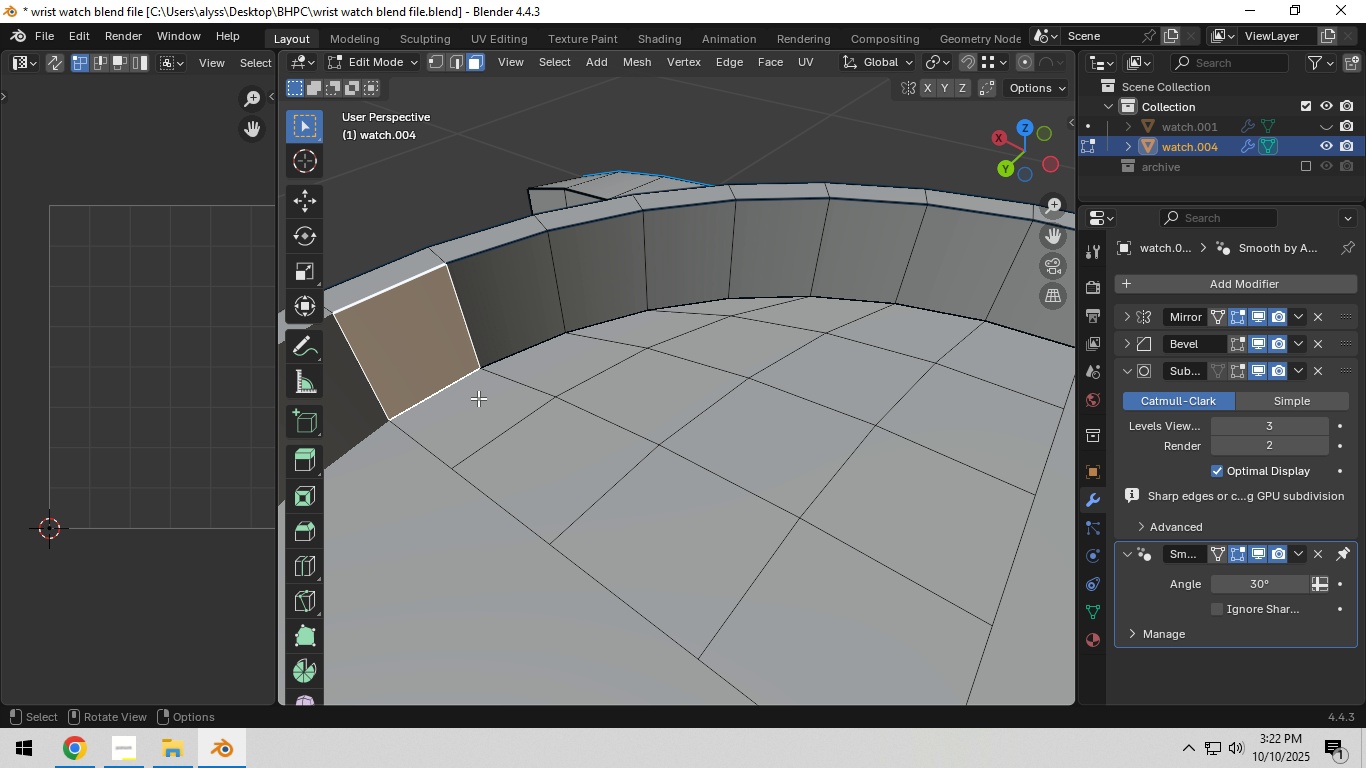 
key(2)
 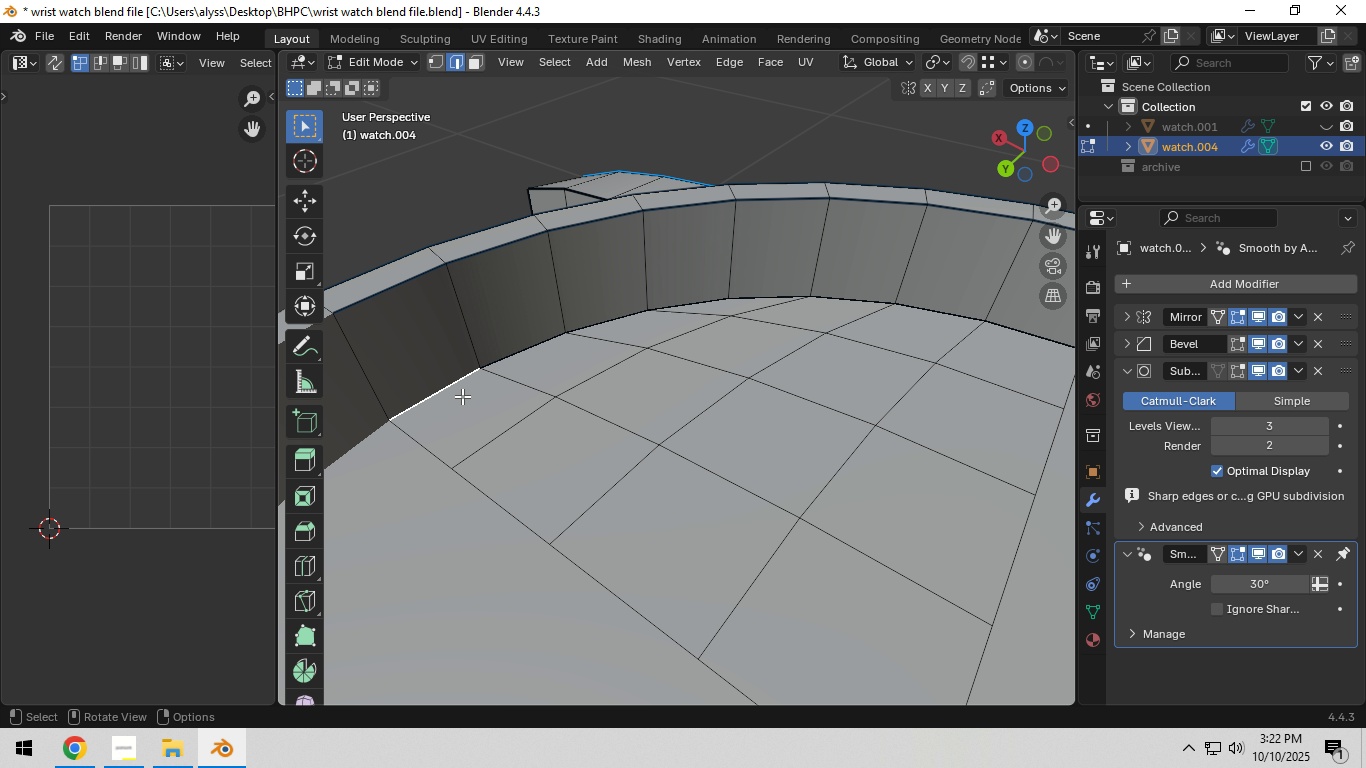 
left_click([462, 397])
 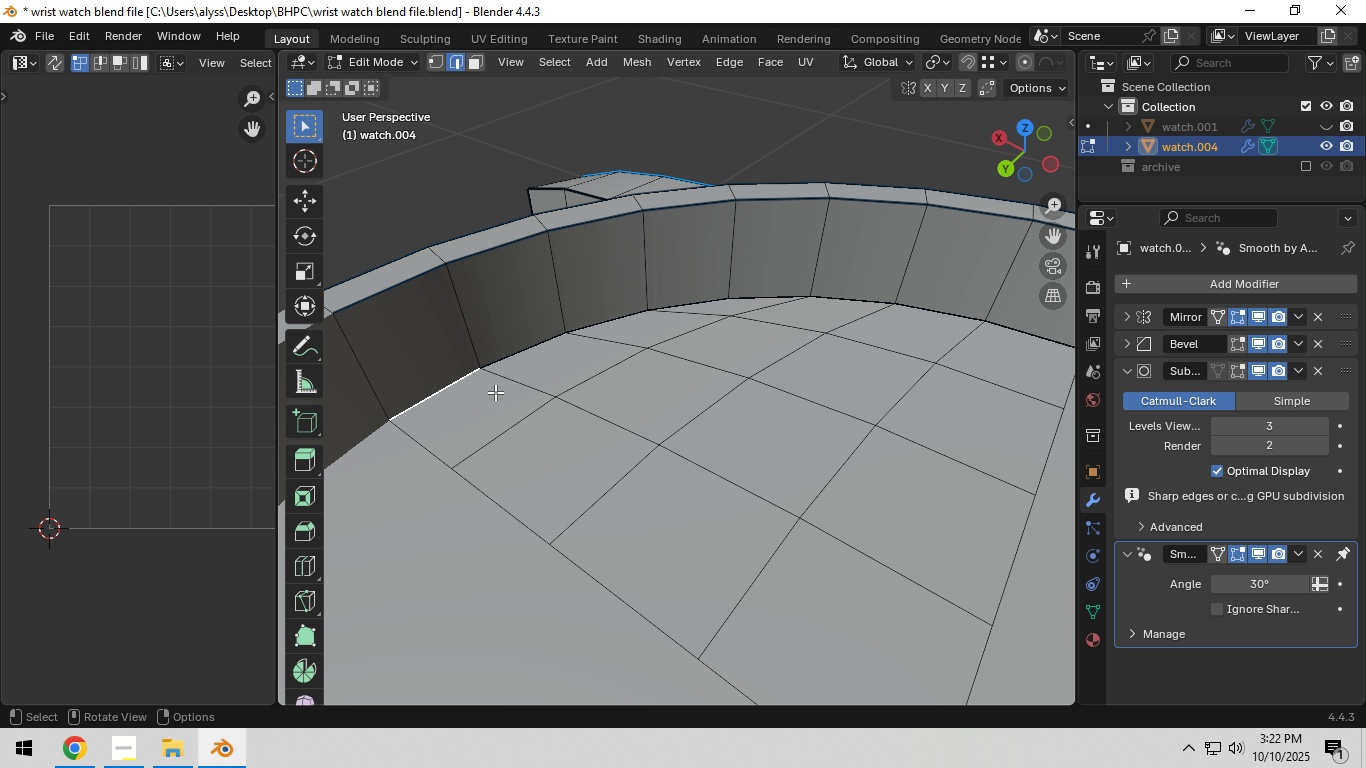 
scroll: coordinate [515, 390], scroll_direction: down, amount: 3.0
 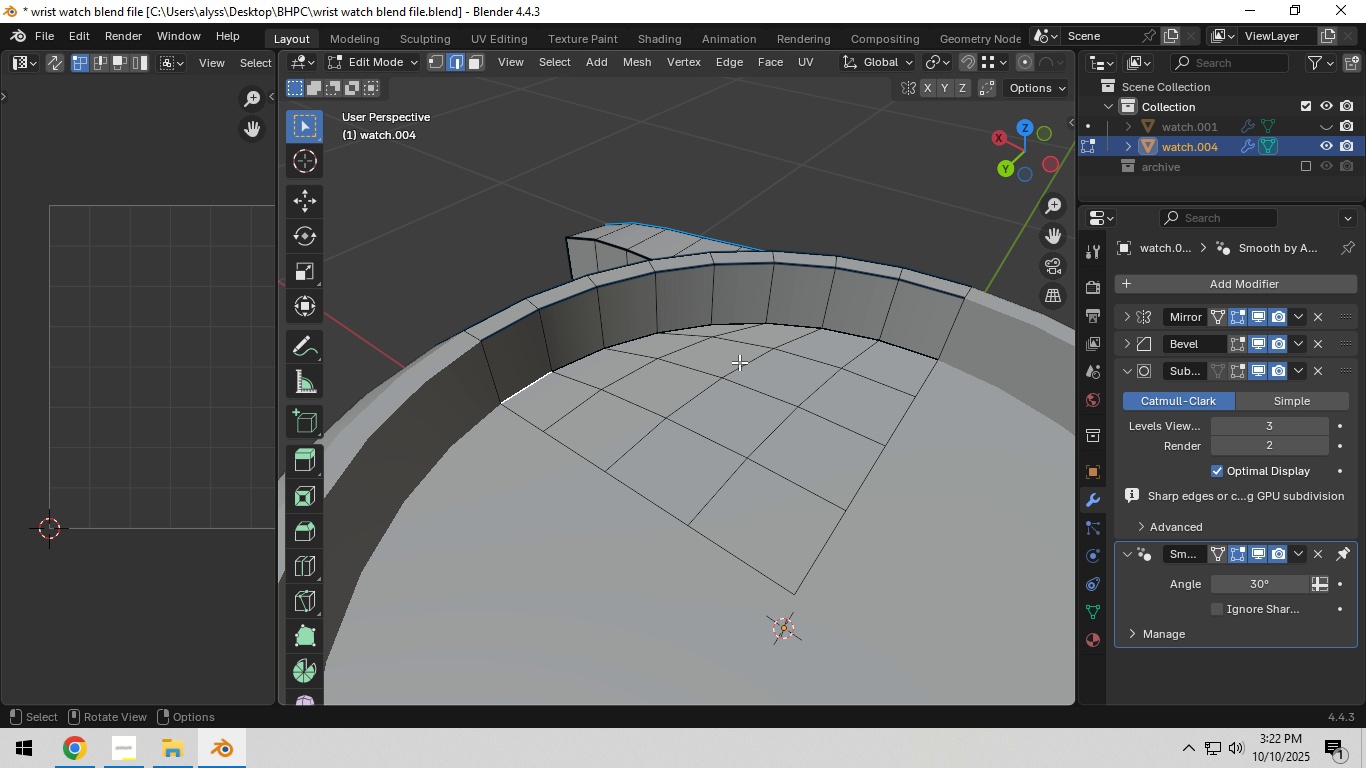 
hold_key(key=ShiftLeft, duration=0.38)
 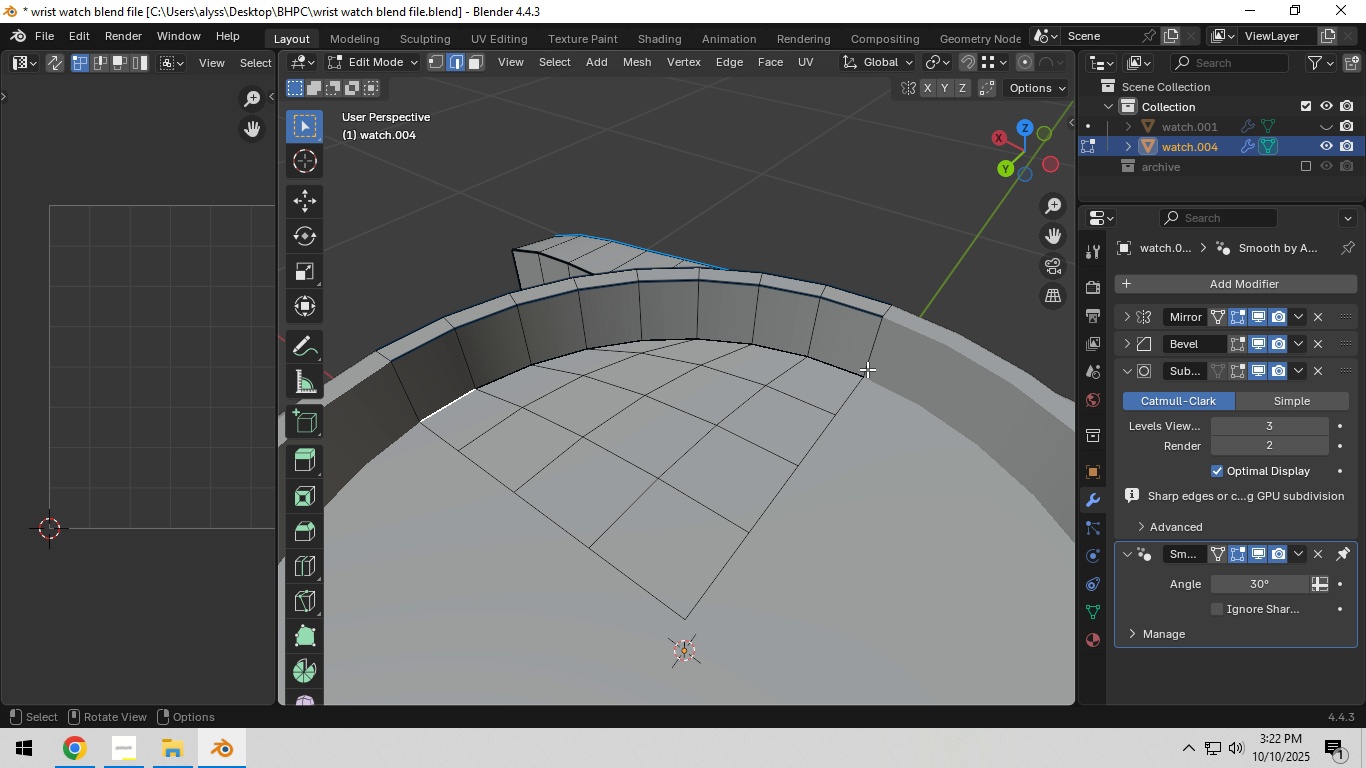 
hold_key(key=ControlLeft, duration=0.66)
left_click([841, 369])
 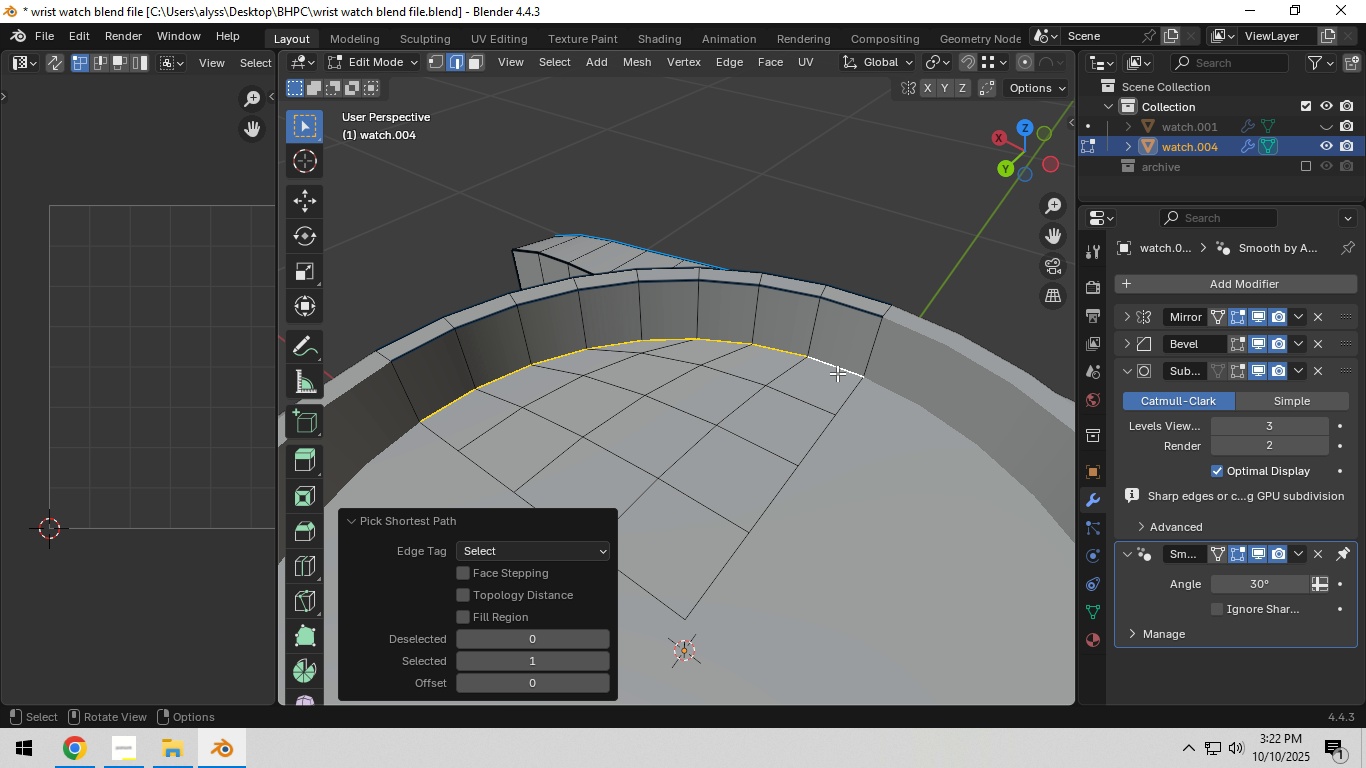 
key(Control+E)
 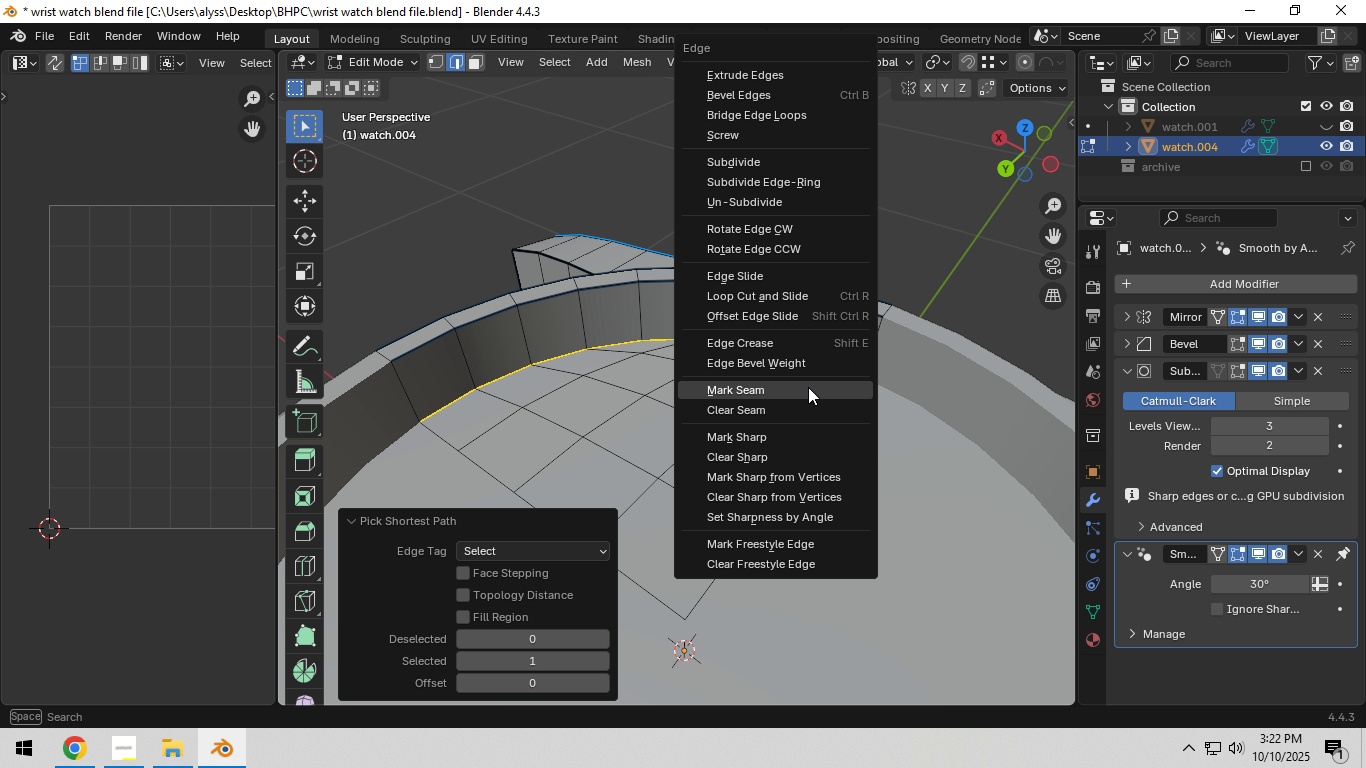 
left_click([808, 387])
 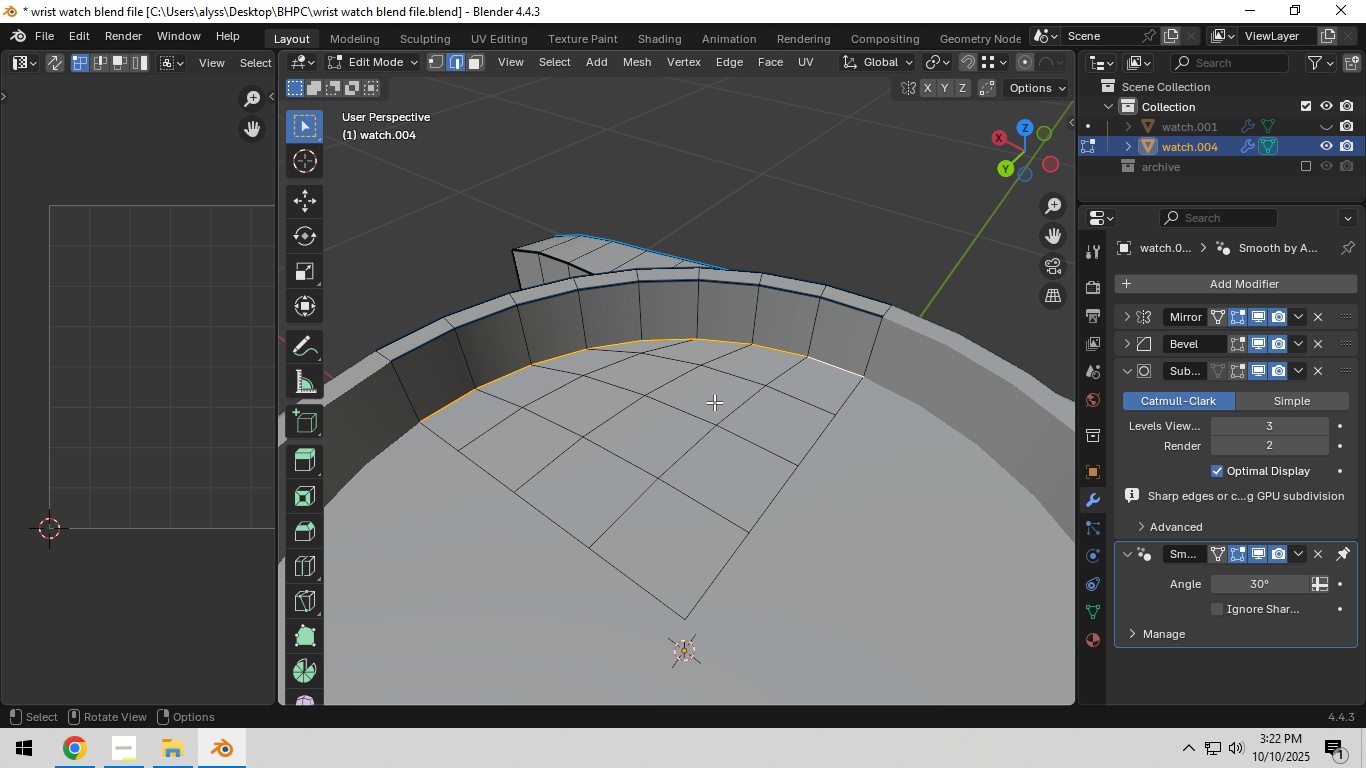 
scroll: coordinate [662, 404], scroll_direction: down, amount: 4.0
 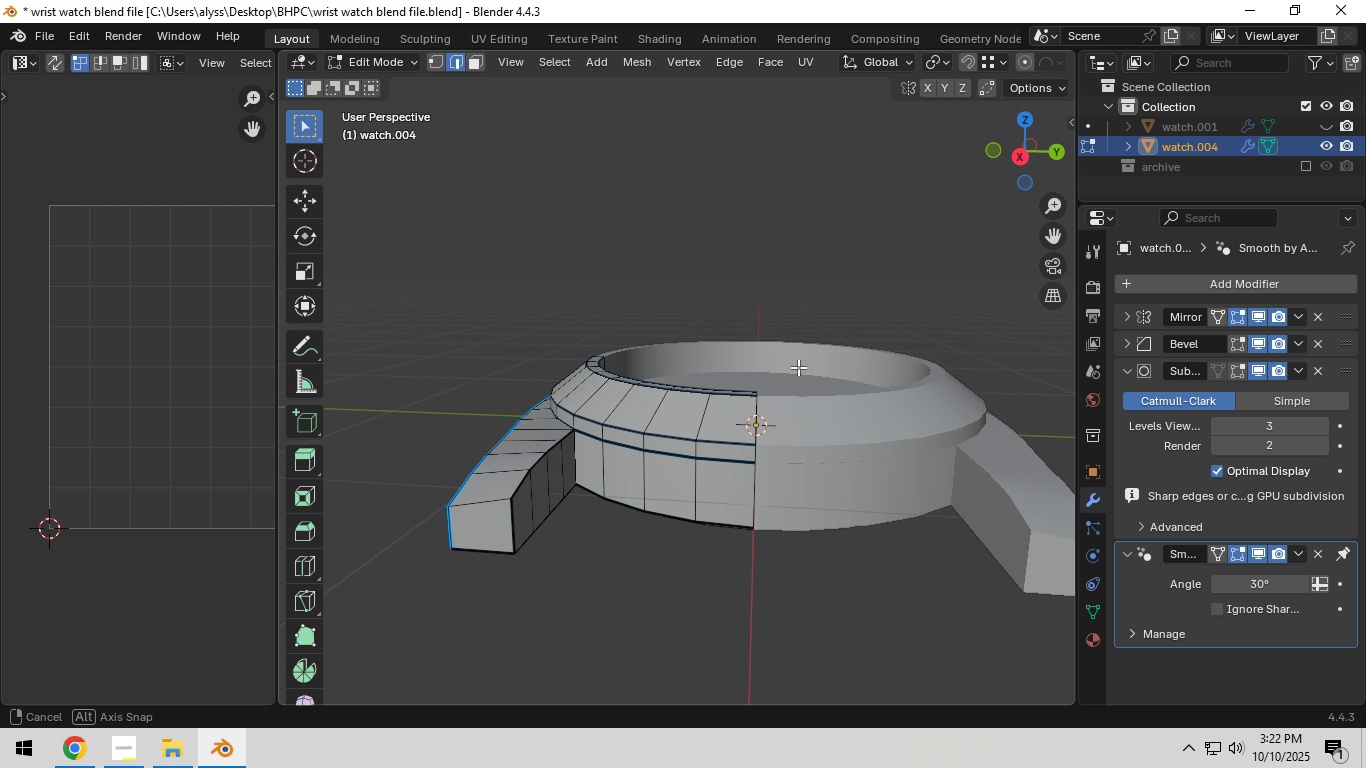 
scroll: coordinate [783, 390], scroll_direction: up, amount: 1.0
 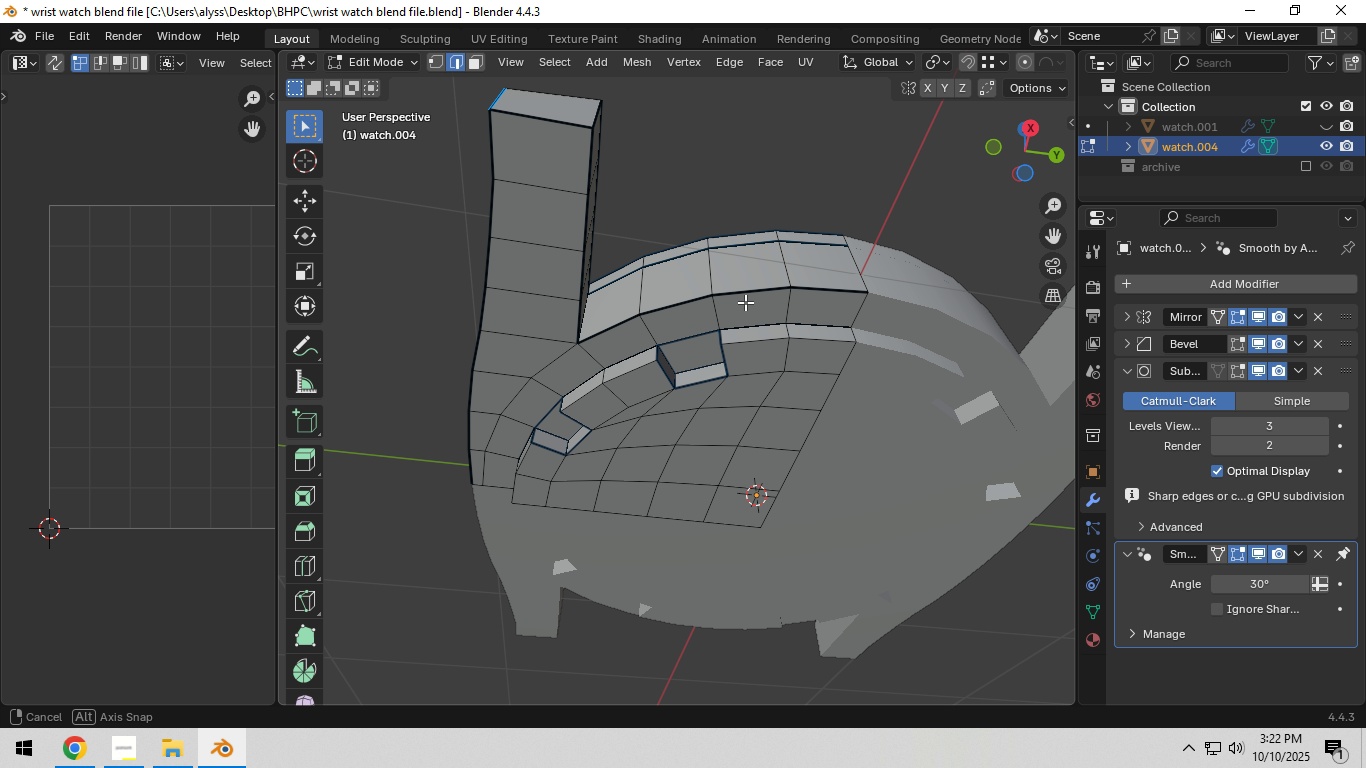 
hold_key(key=ShiftLeft, duration=0.5)
 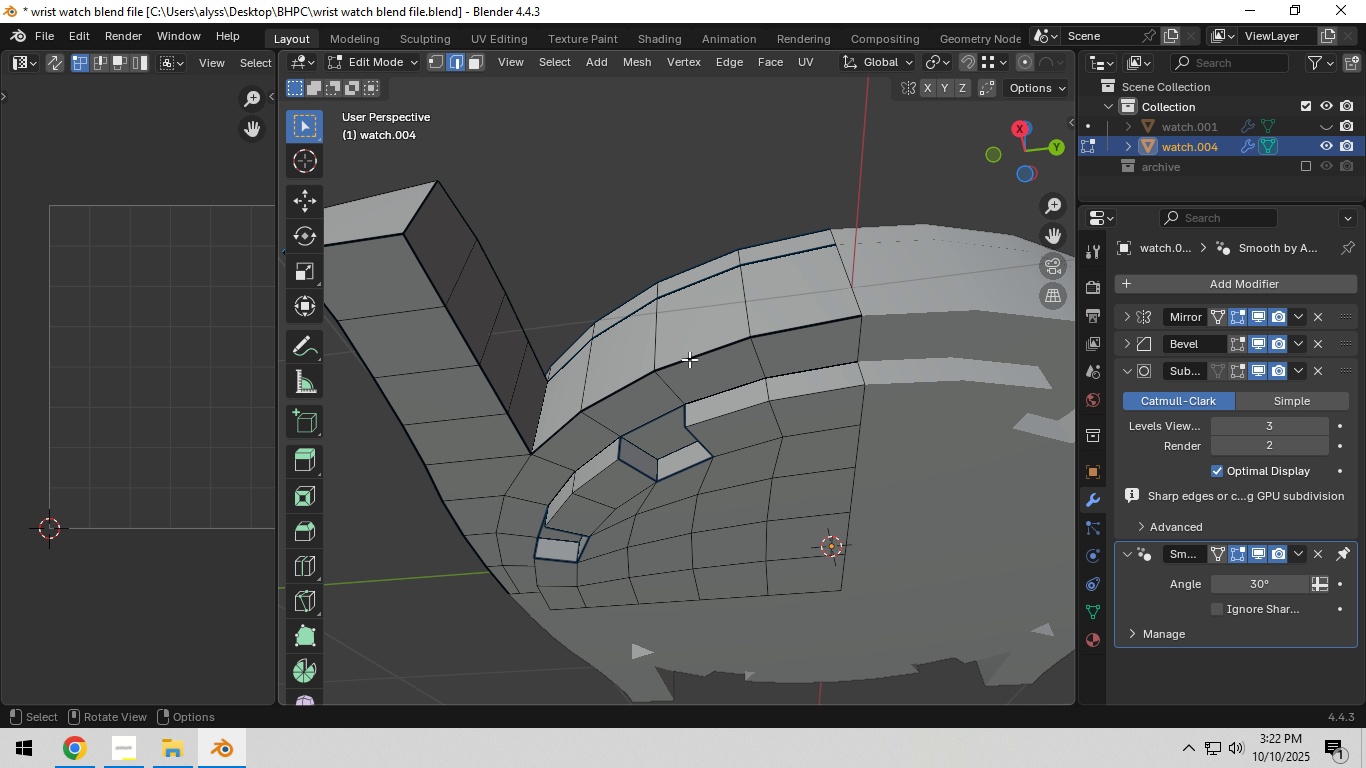 
scroll: coordinate [689, 359], scroll_direction: up, amount: 1.0
 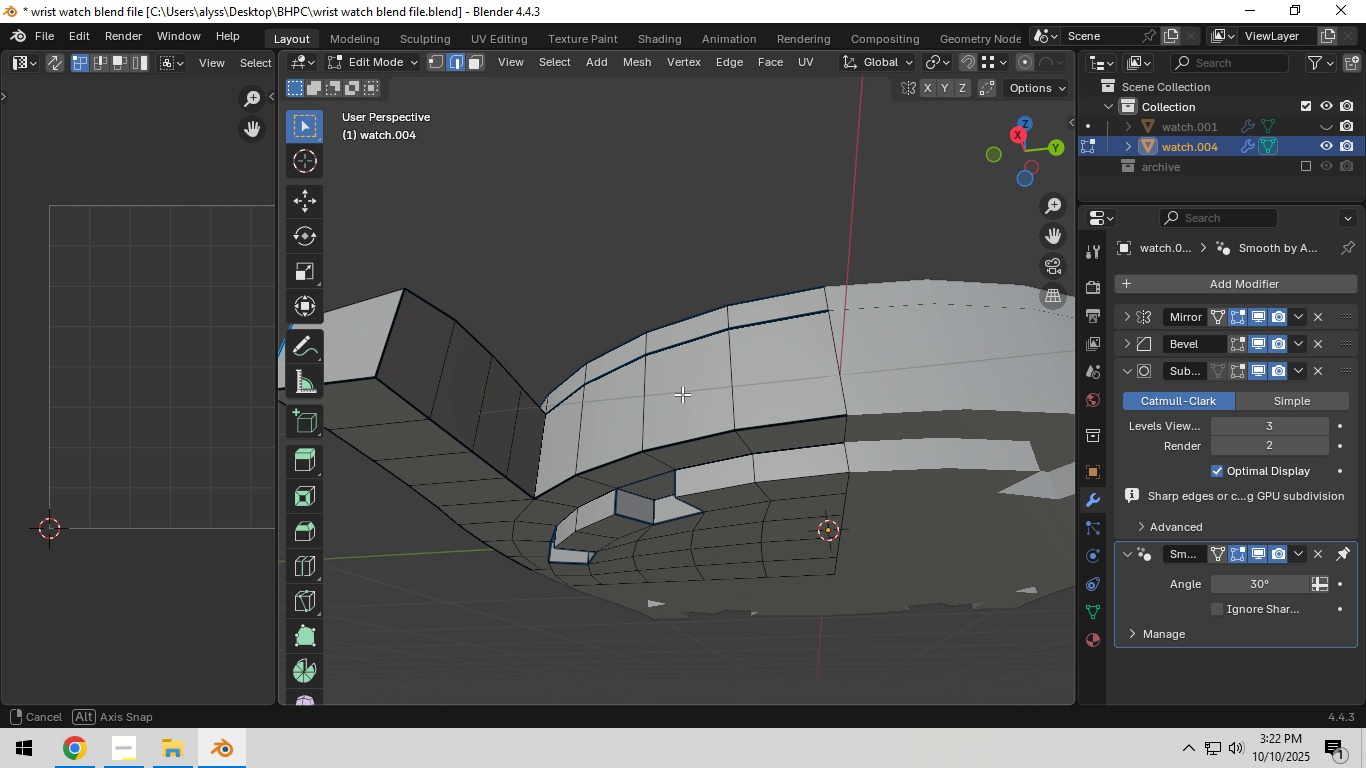 
hold_key(key=ShiftLeft, duration=0.61)
 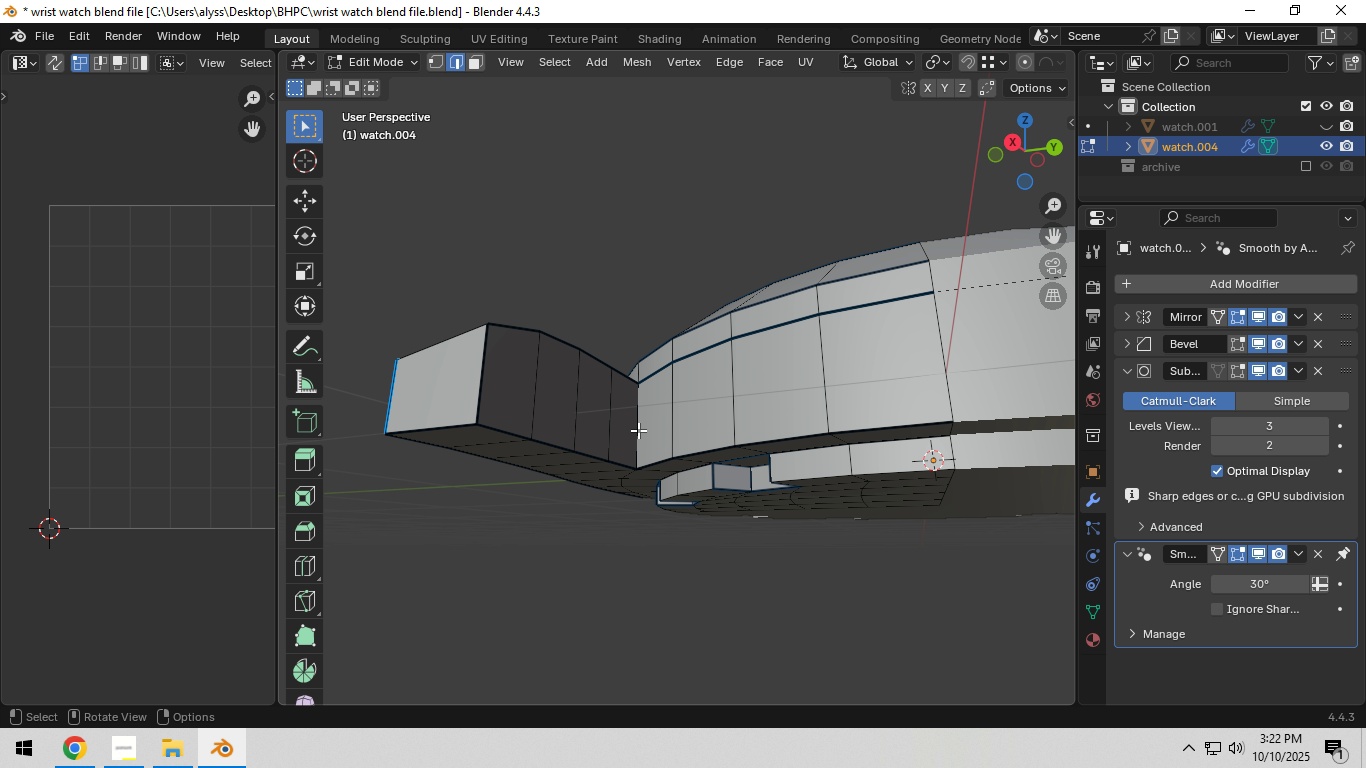 
left_click([637, 430])
 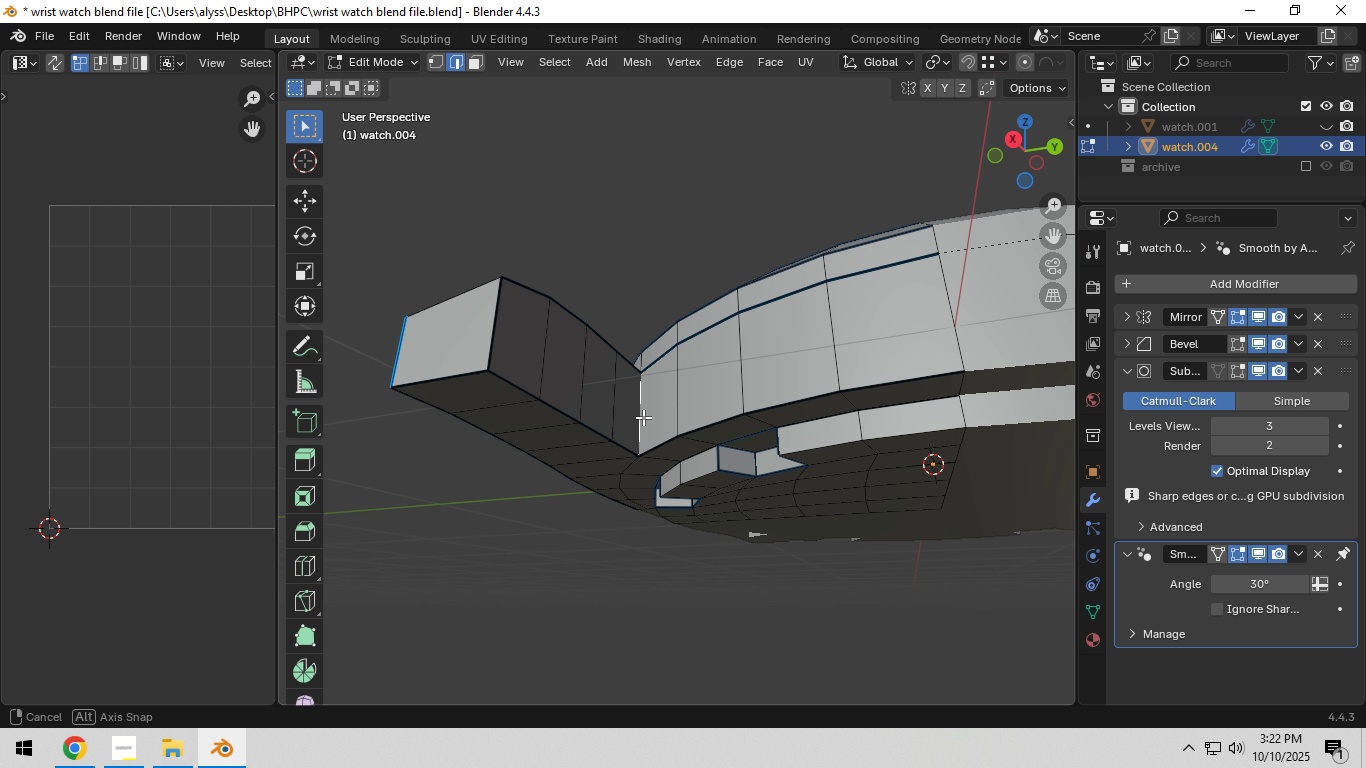 
scroll: coordinate [643, 417], scroll_direction: up, amount: 1.0
 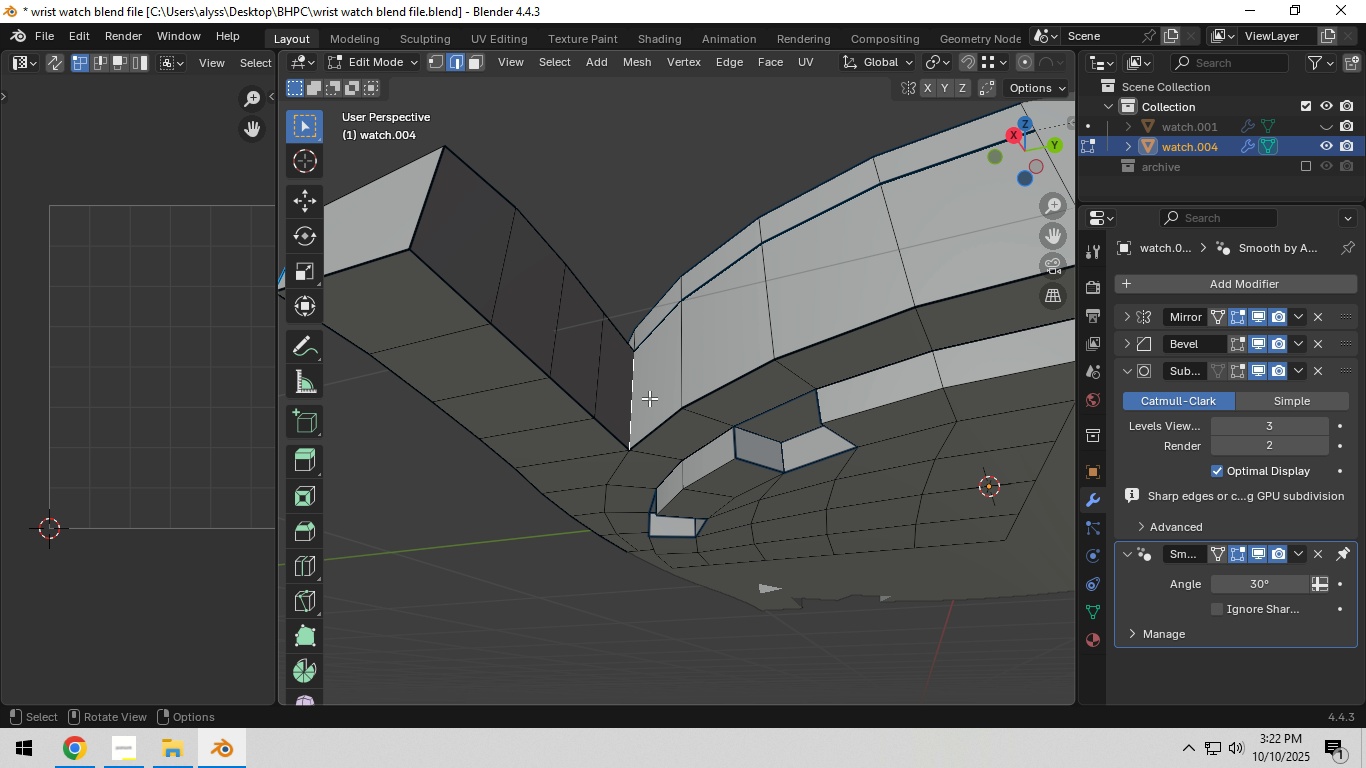 
key(Control+ControlLeft)
 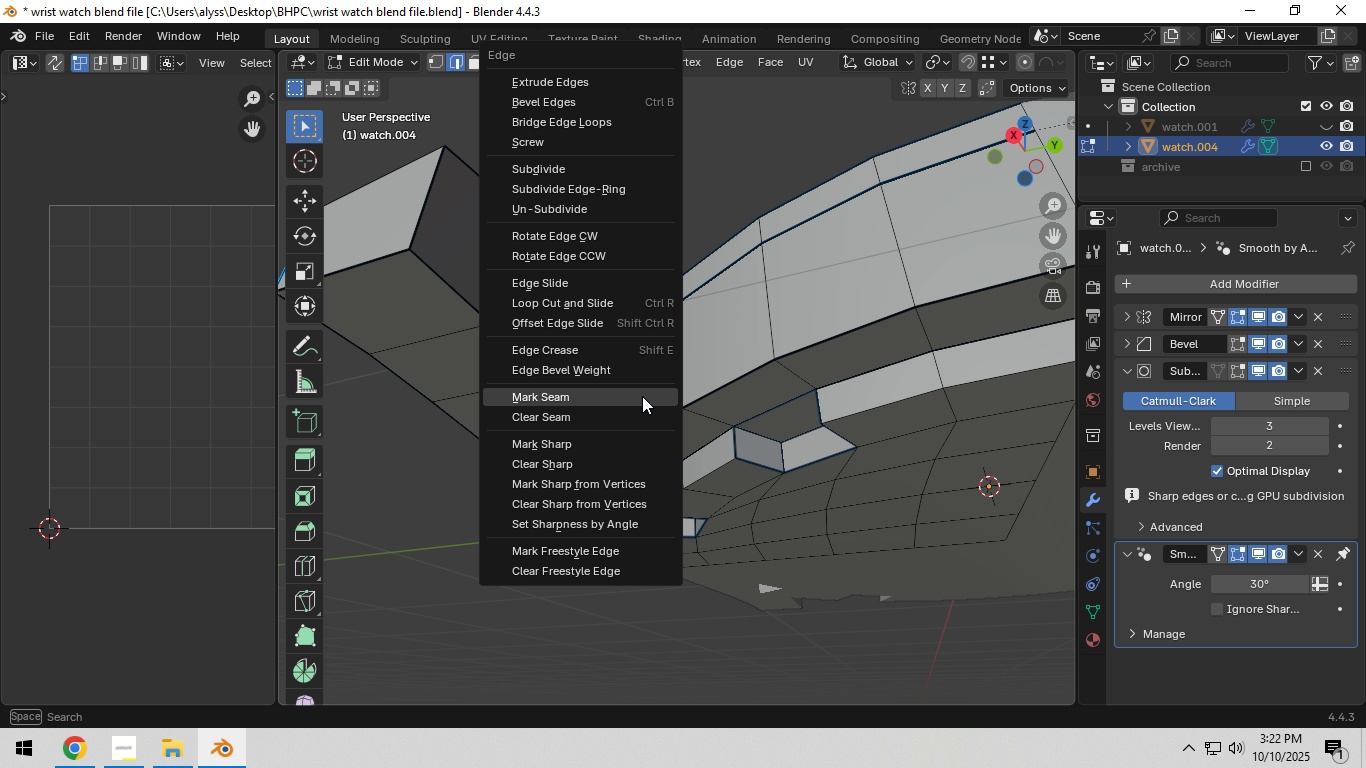 
key(Control+E)
 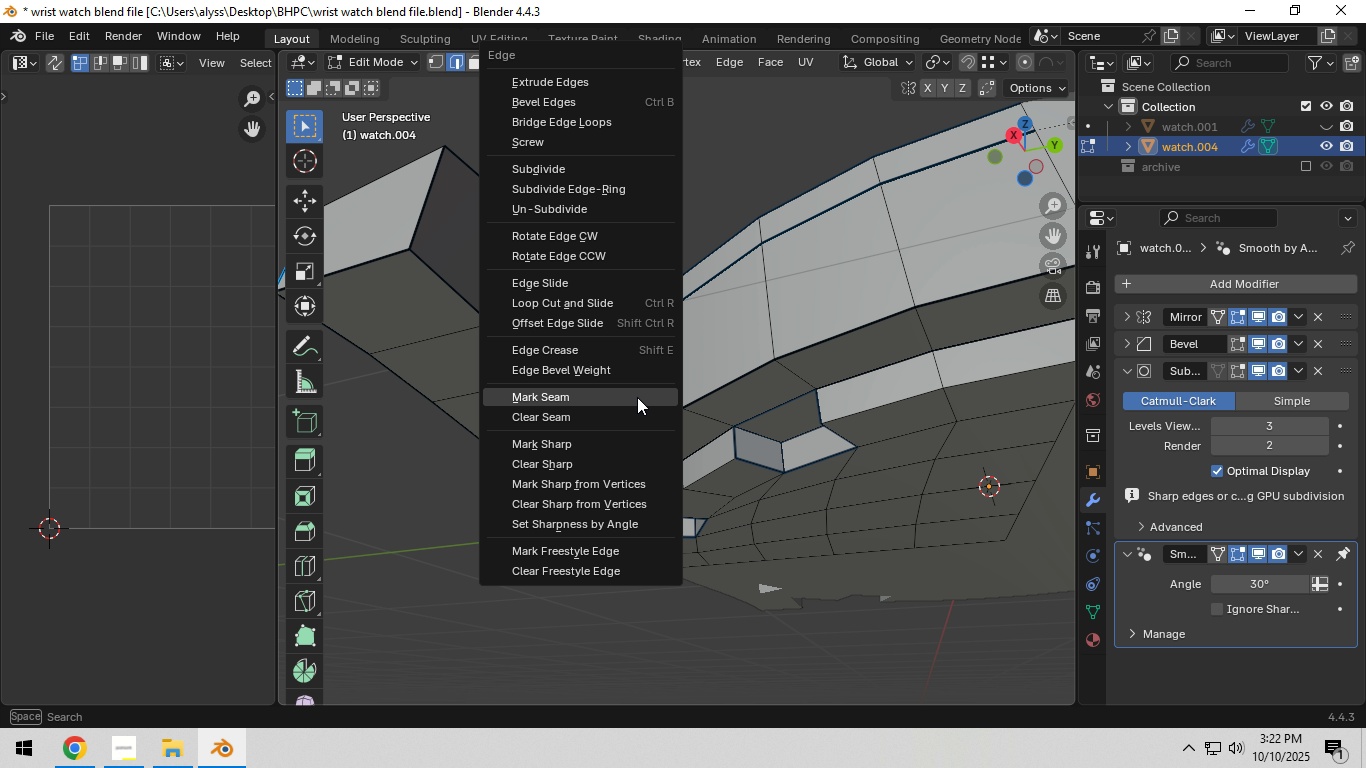 
left_click([637, 397])
 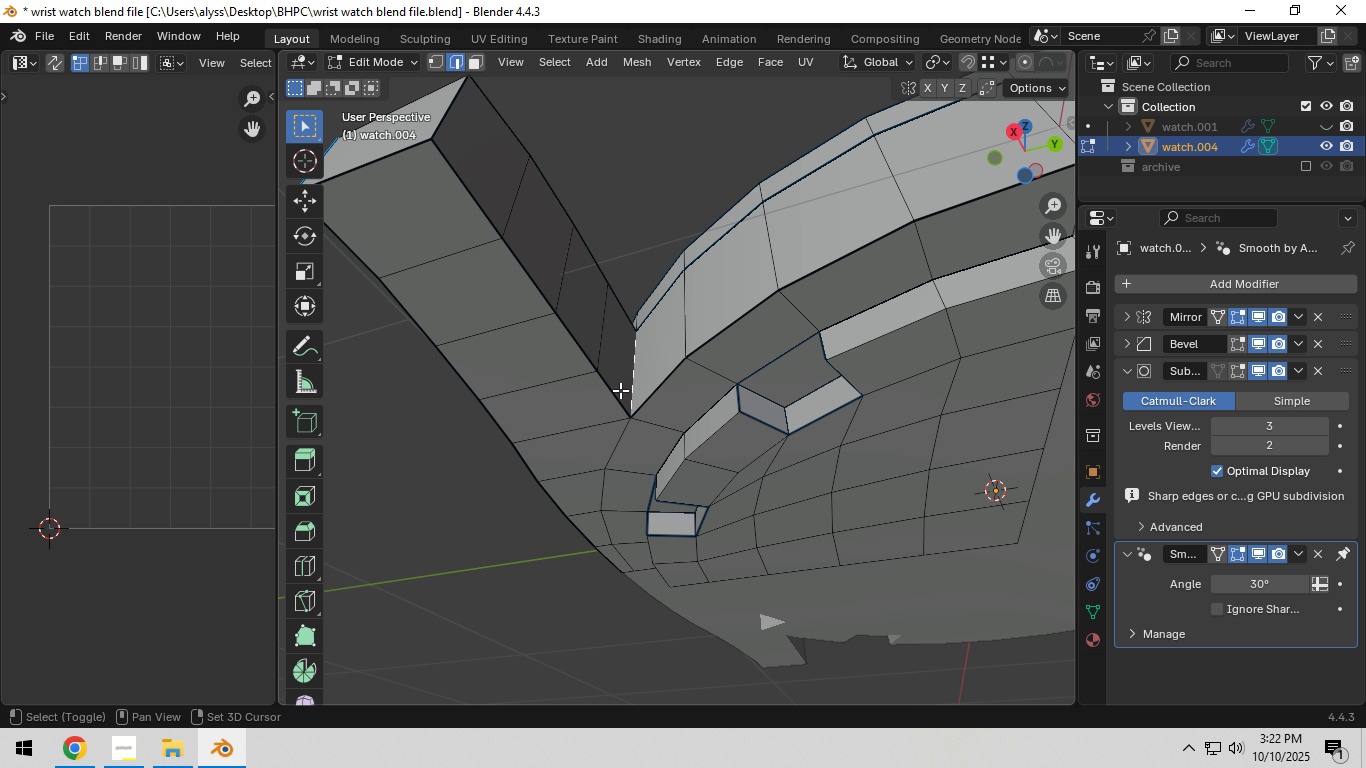 
hold_key(key=ShiftLeft, duration=0.59)
 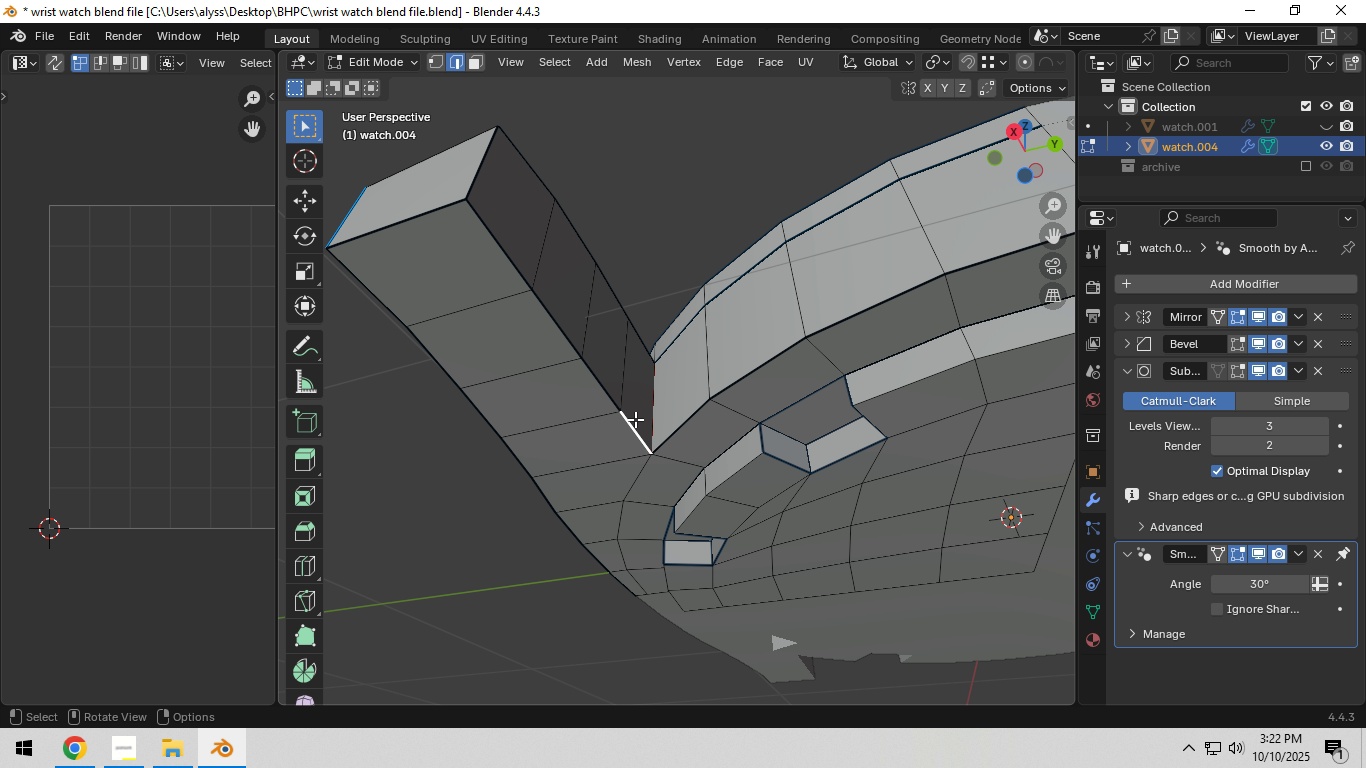 
left_click([635, 419])
 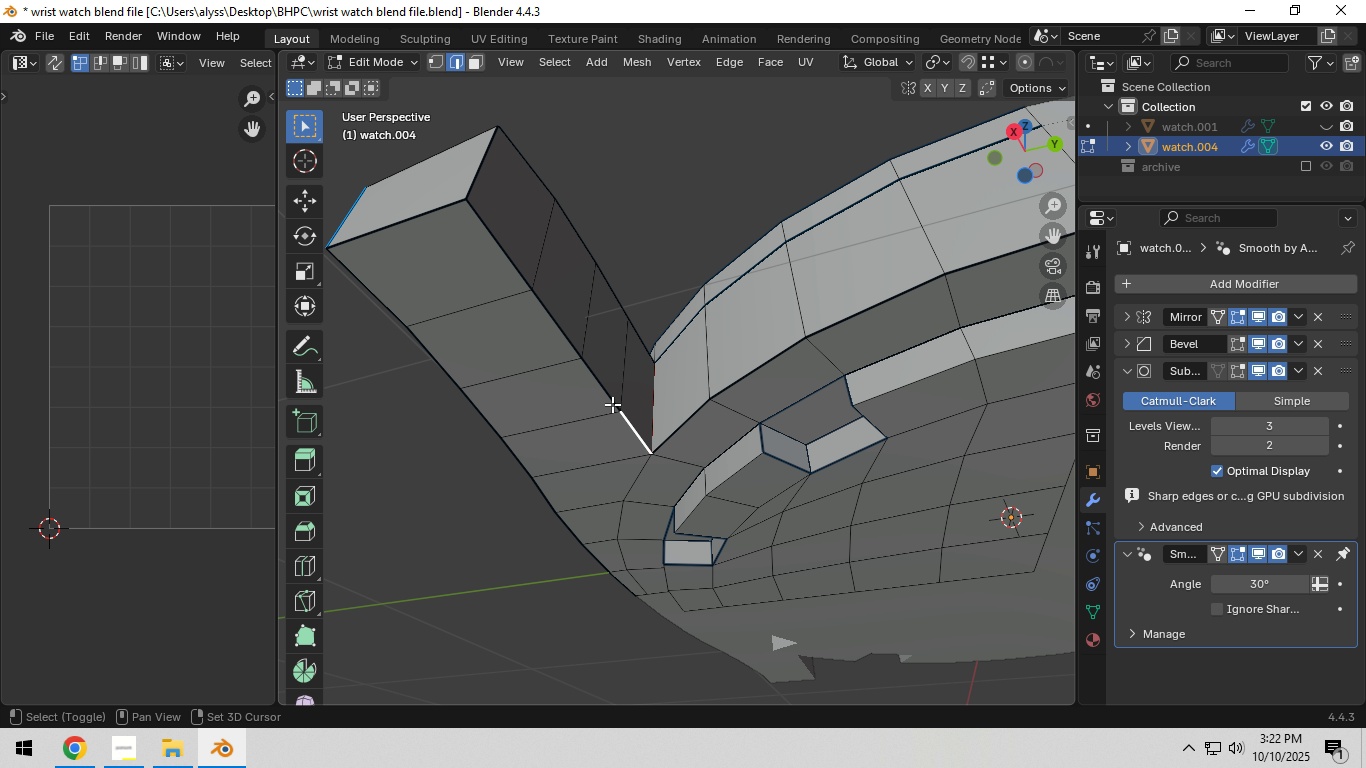 
hold_key(key=ShiftLeft, duration=1.33)
triple_click([504, 269])
 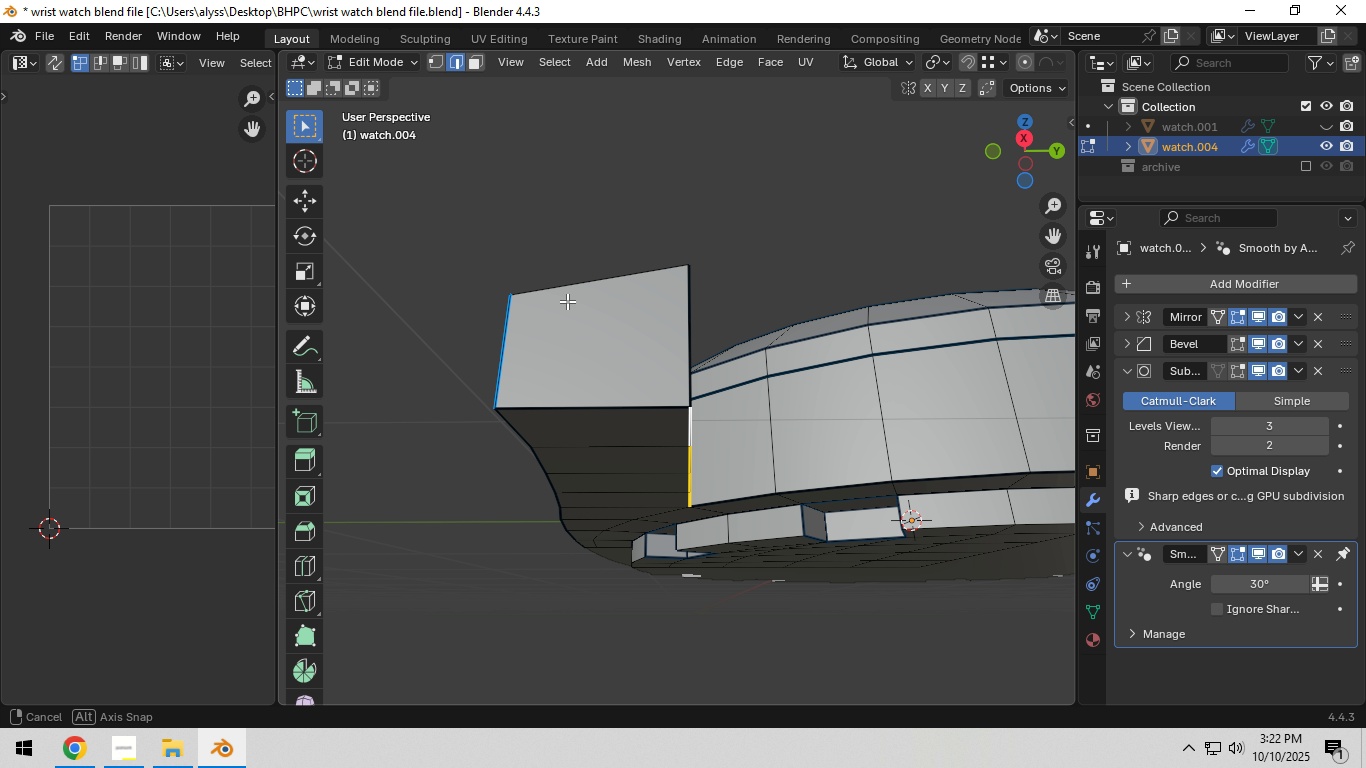 
hold_key(key=ShiftLeft, duration=1.27)
left_click([599, 397])
 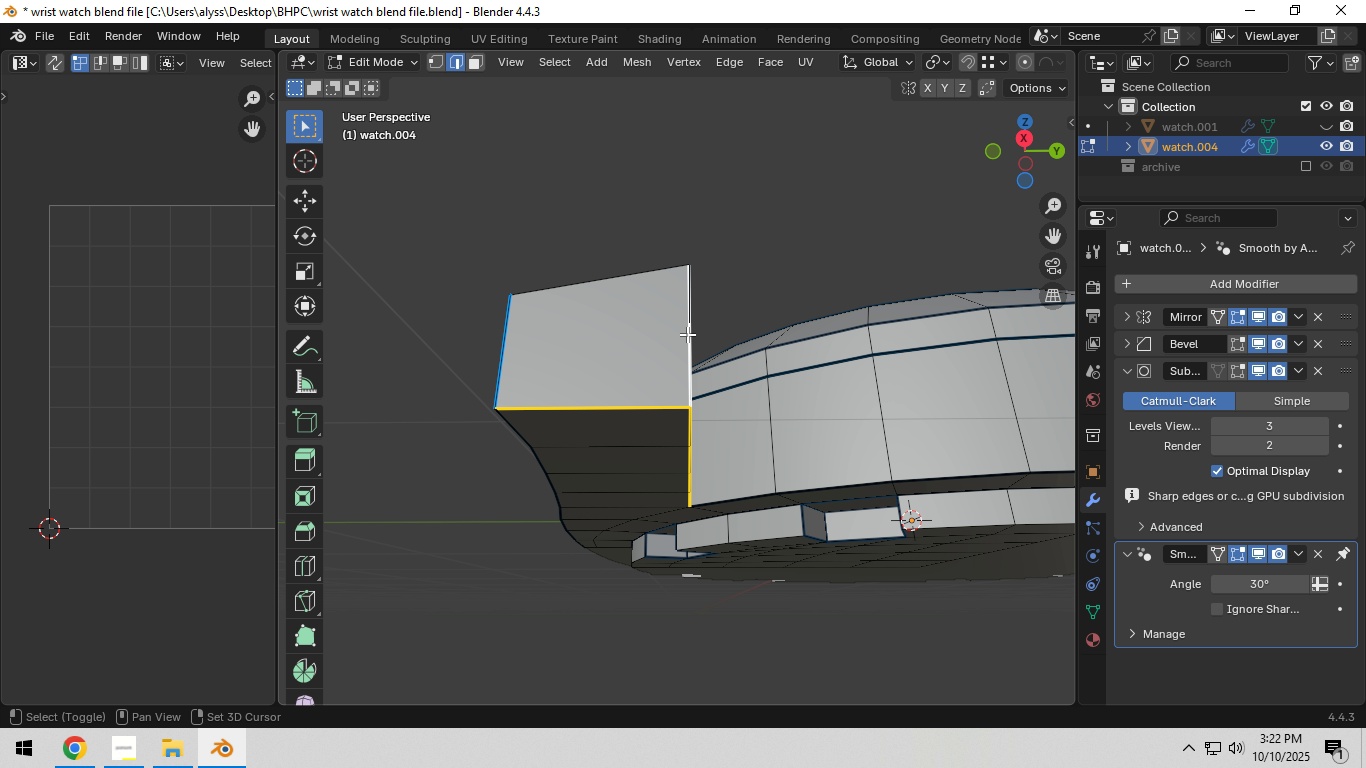 
left_click([687, 334])
 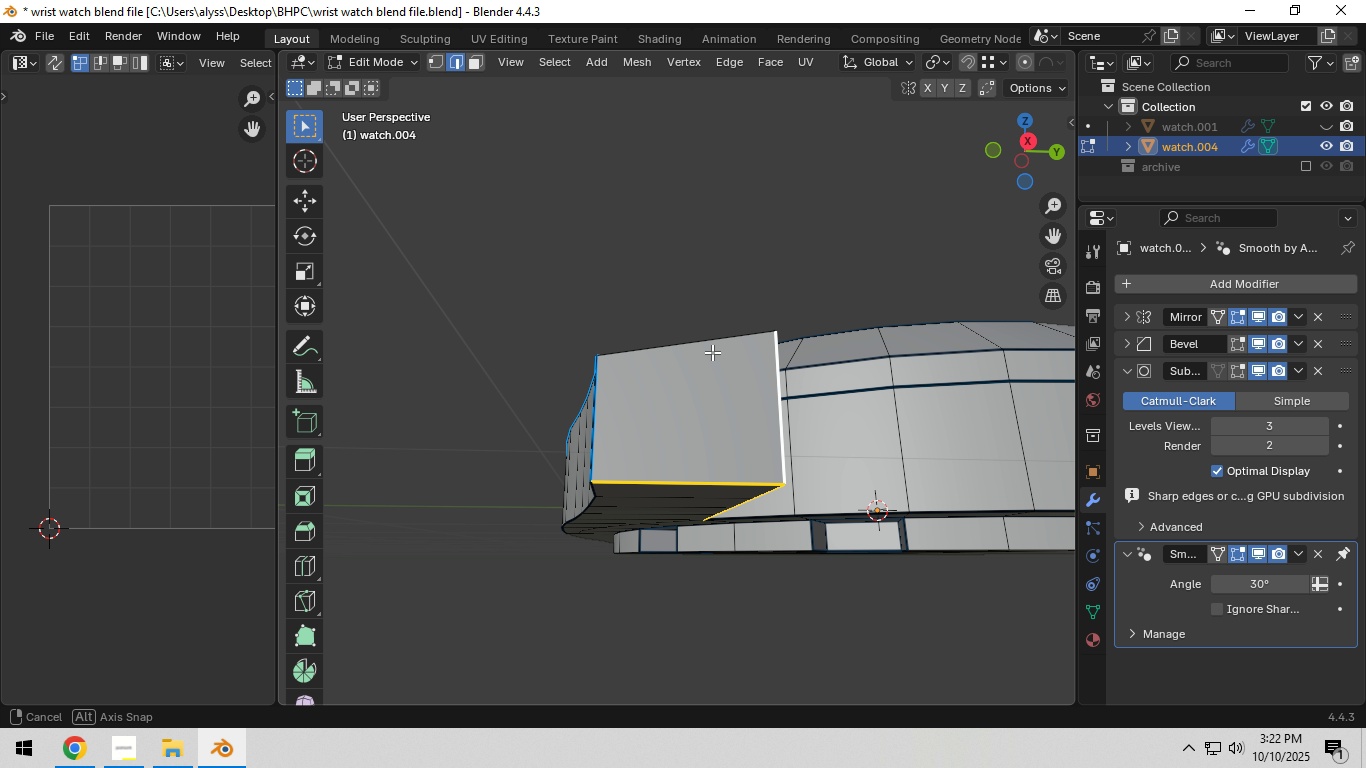 
hold_key(key=ShiftLeft, duration=0.67)
left_click([621, 430])
 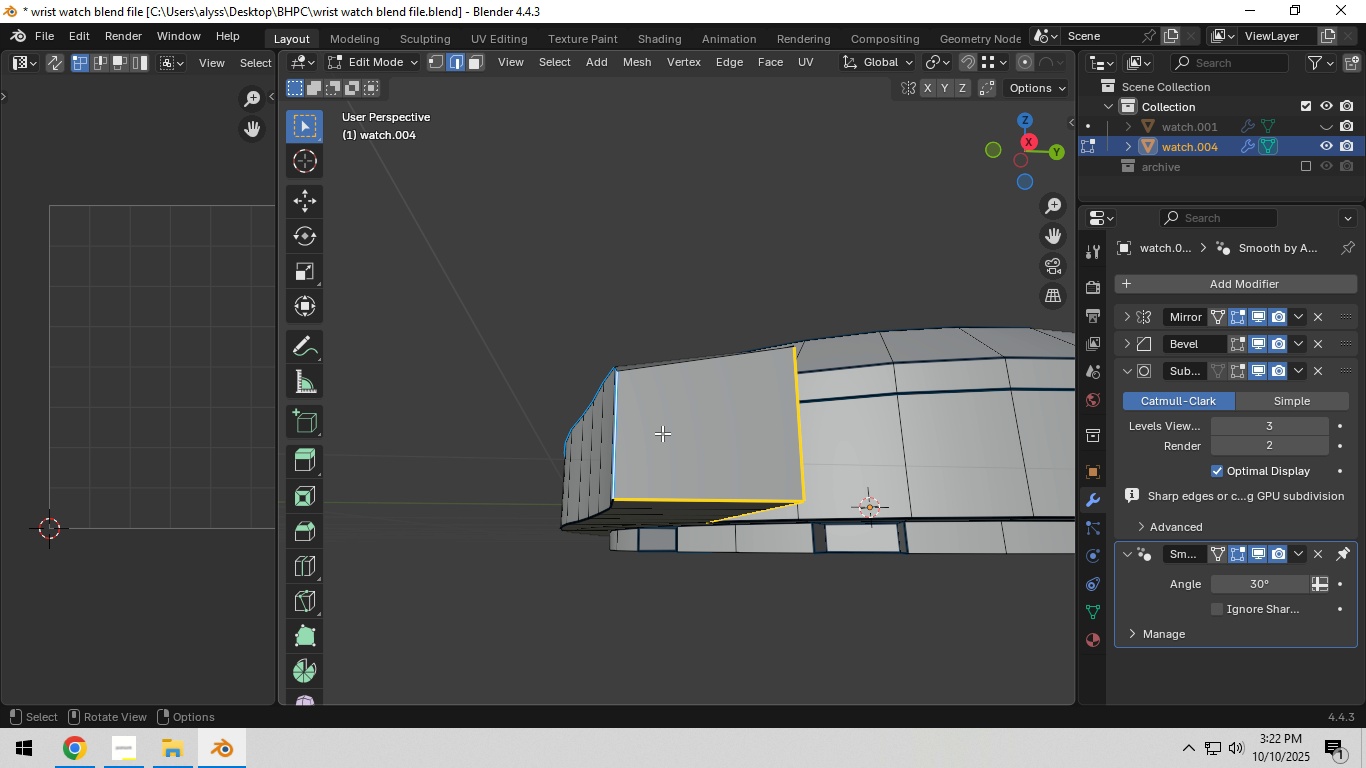 
key(Control+E)
 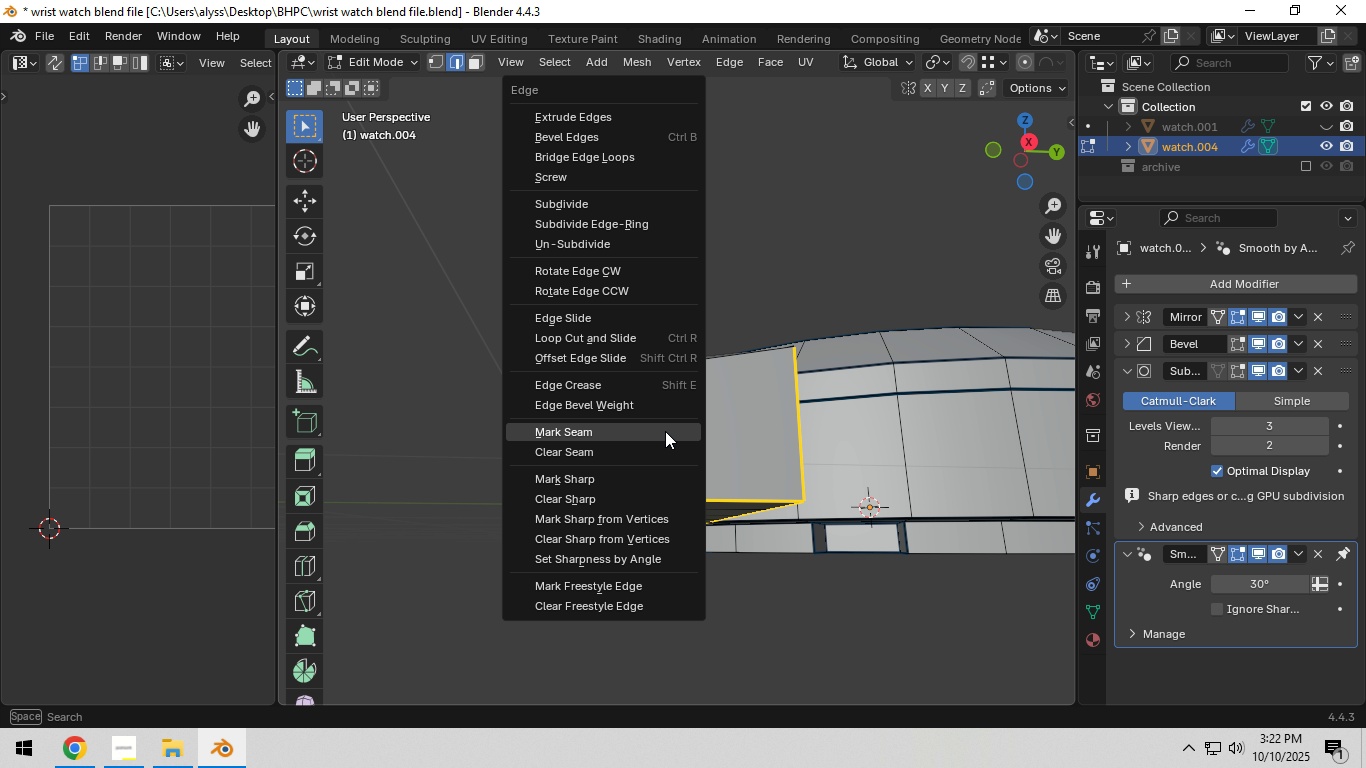 
left_click([665, 431])
 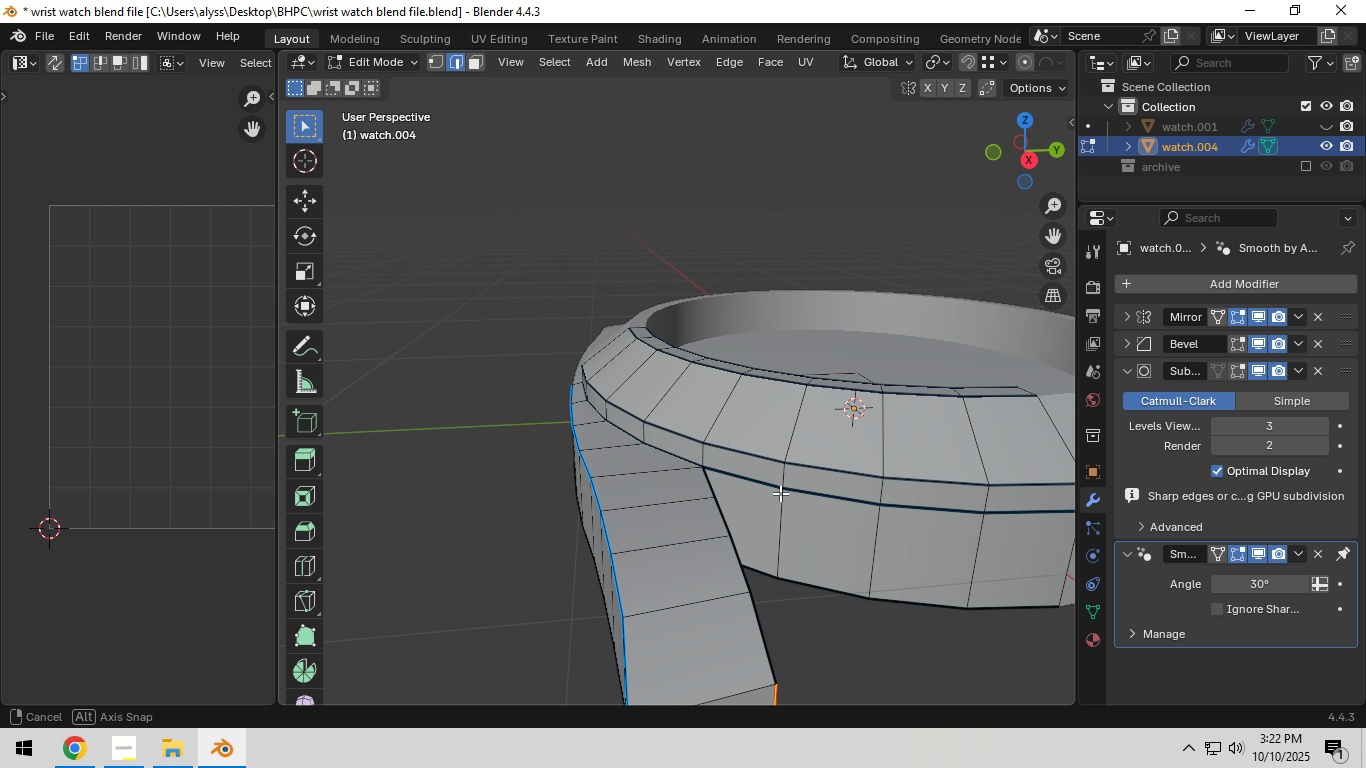 
wait(7.06)
 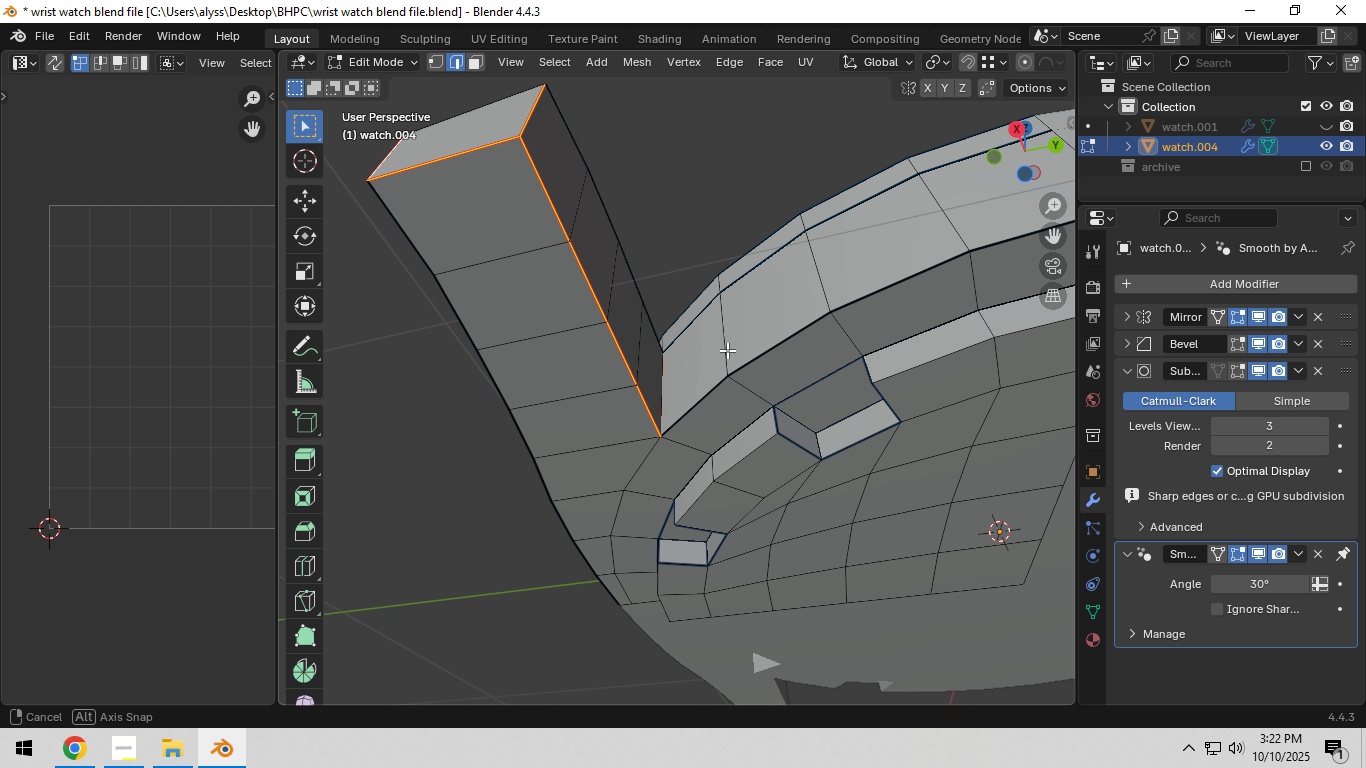 
hold_key(key=ShiftLeft, duration=0.38)
 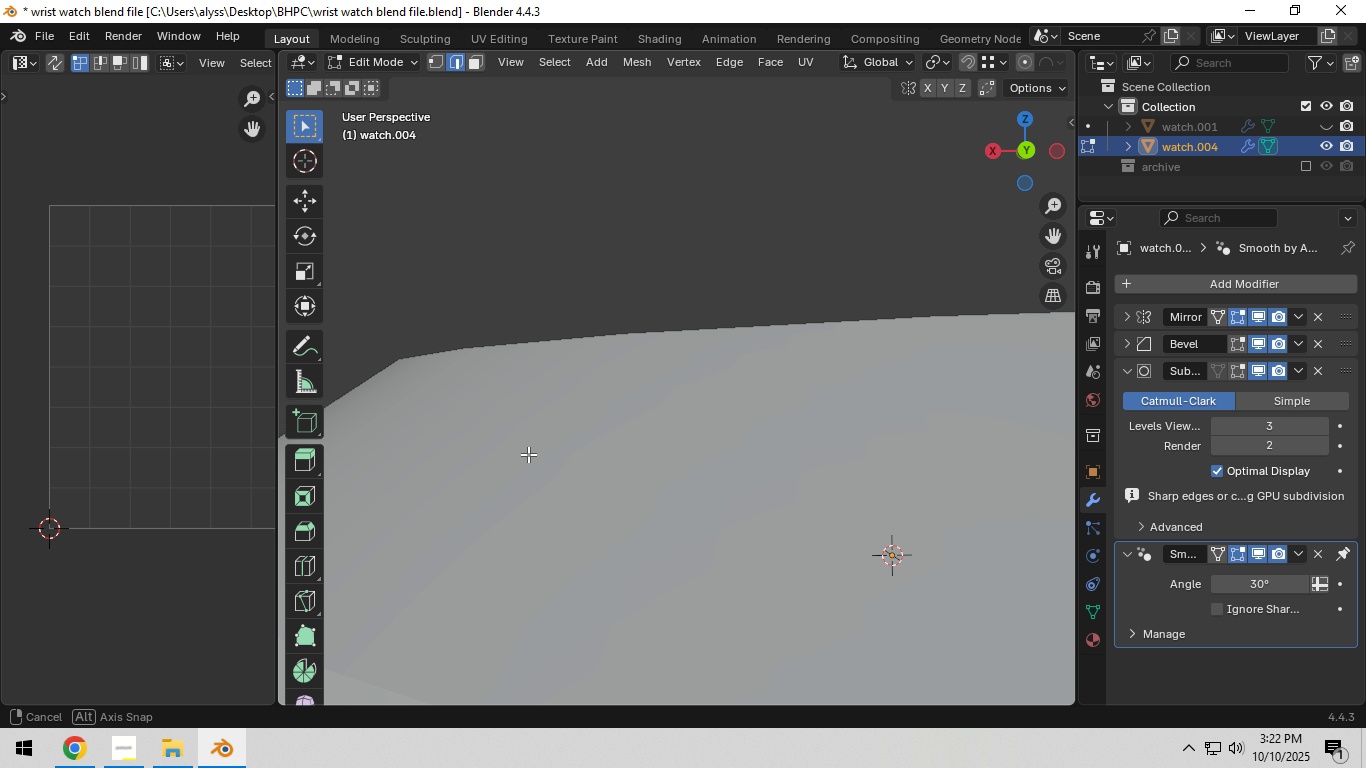 
scroll: coordinate [491, 479], scroll_direction: up, amount: 4.0
 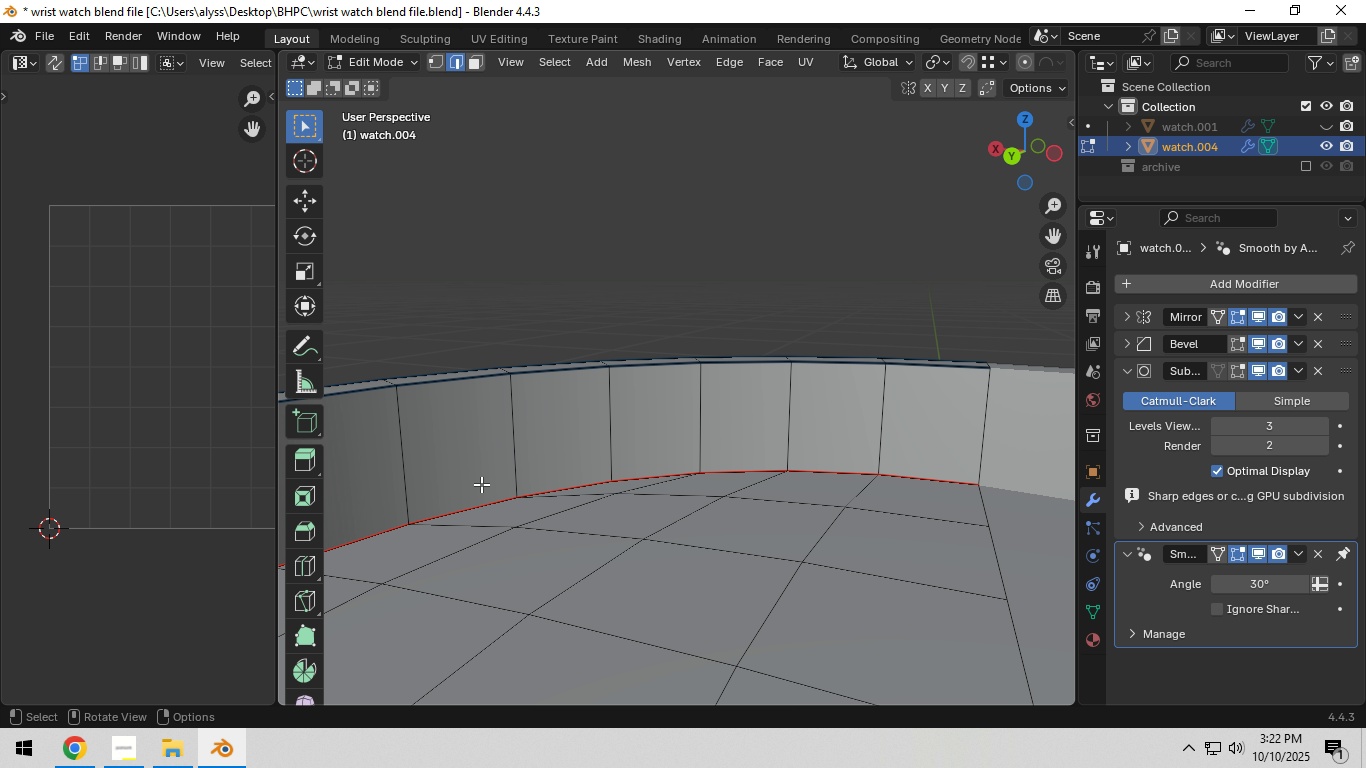 
hold_key(key=ShiftLeft, duration=0.59)
 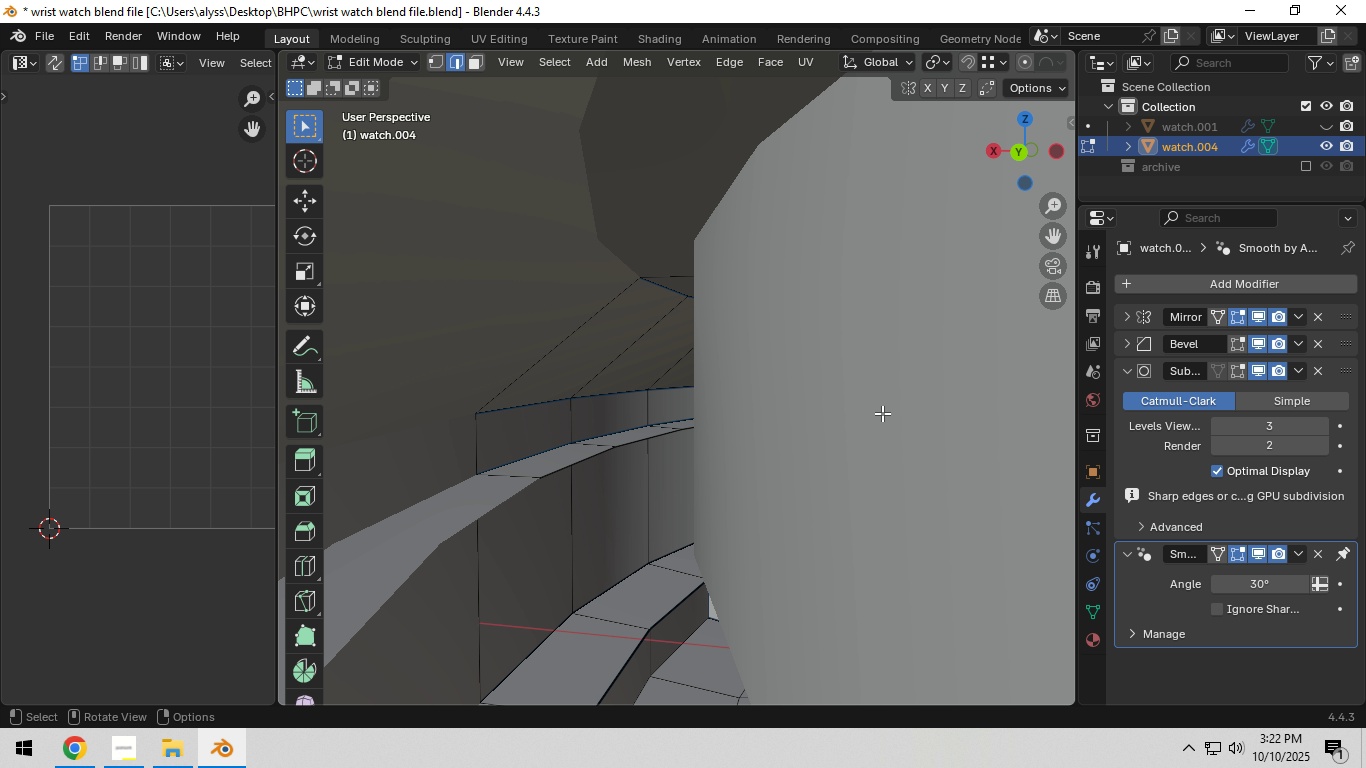 
scroll: coordinate [678, 490], scroll_direction: up, amount: 3.0
 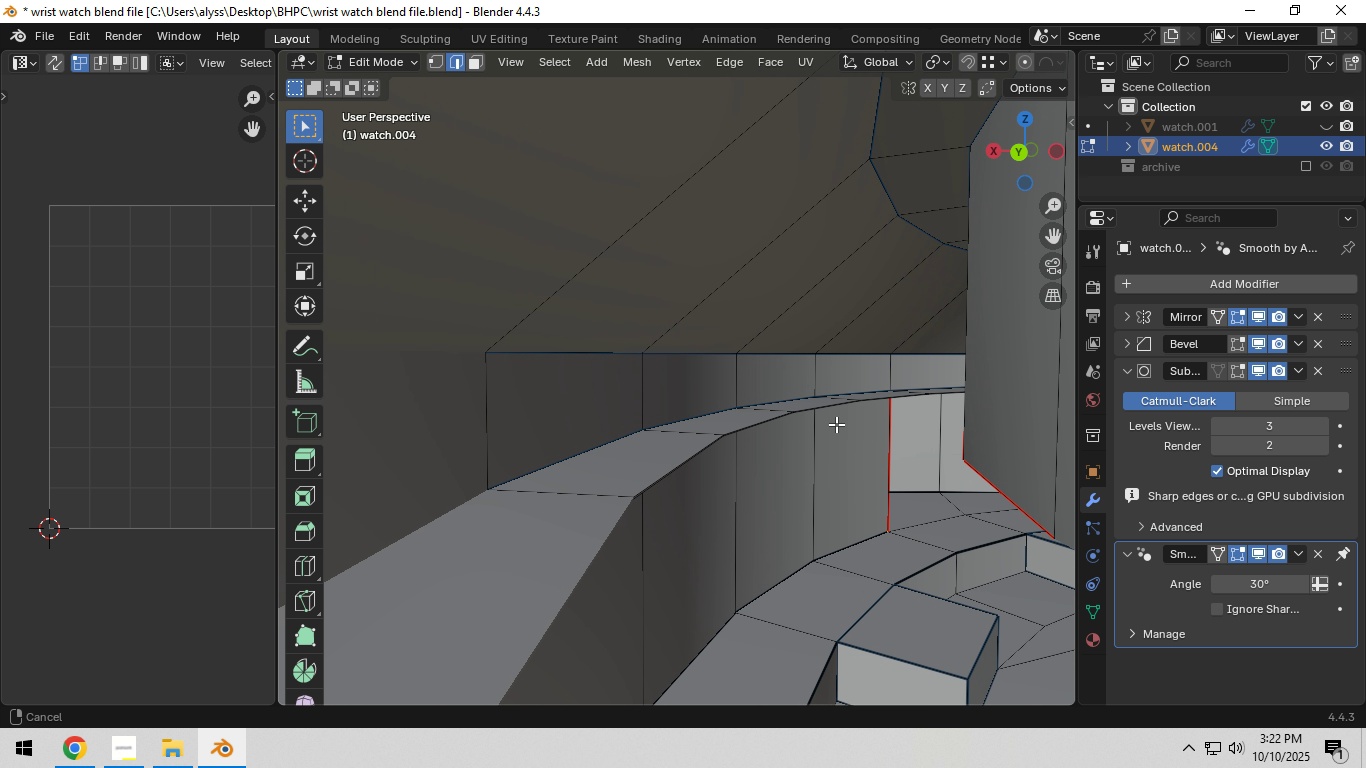 
hold_key(key=ShiftLeft, duration=0.85)
 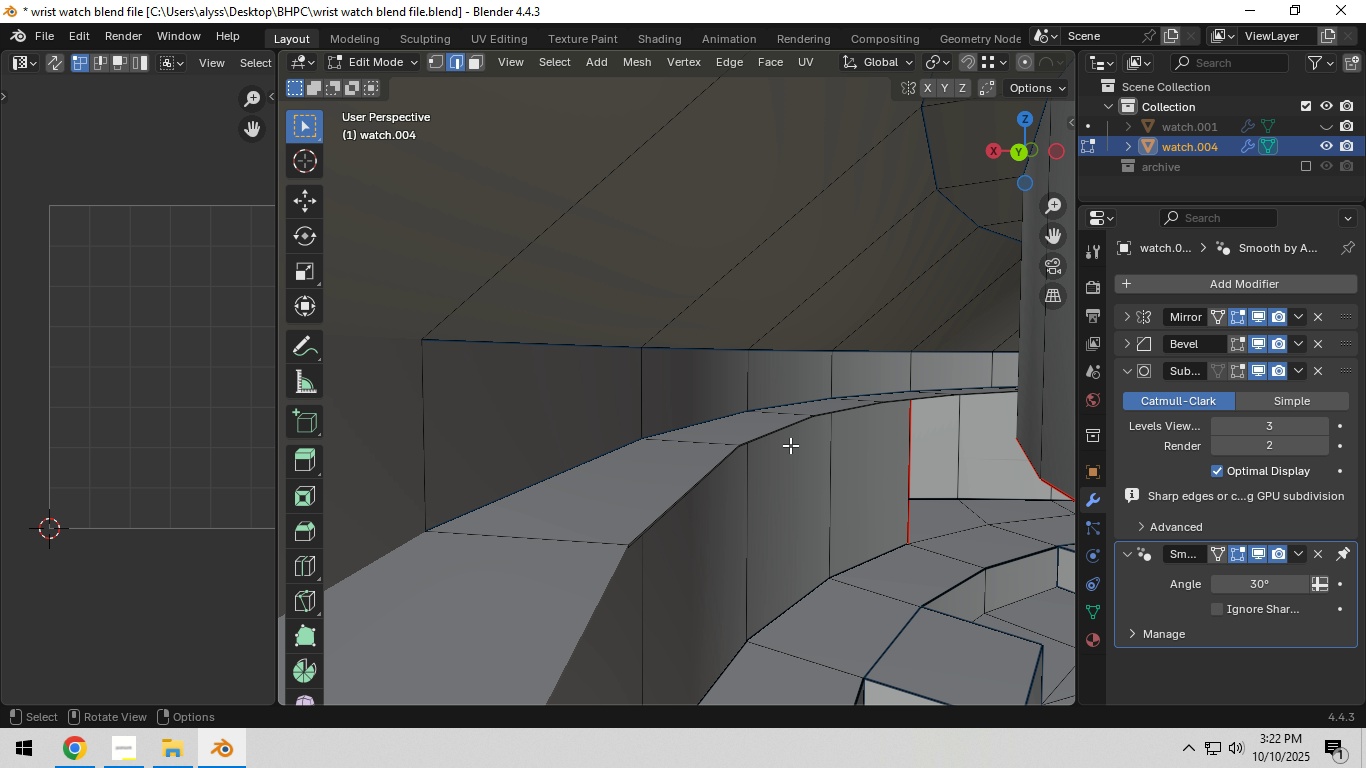 
scroll: coordinate [790, 445], scroll_direction: up, amount: 2.0
 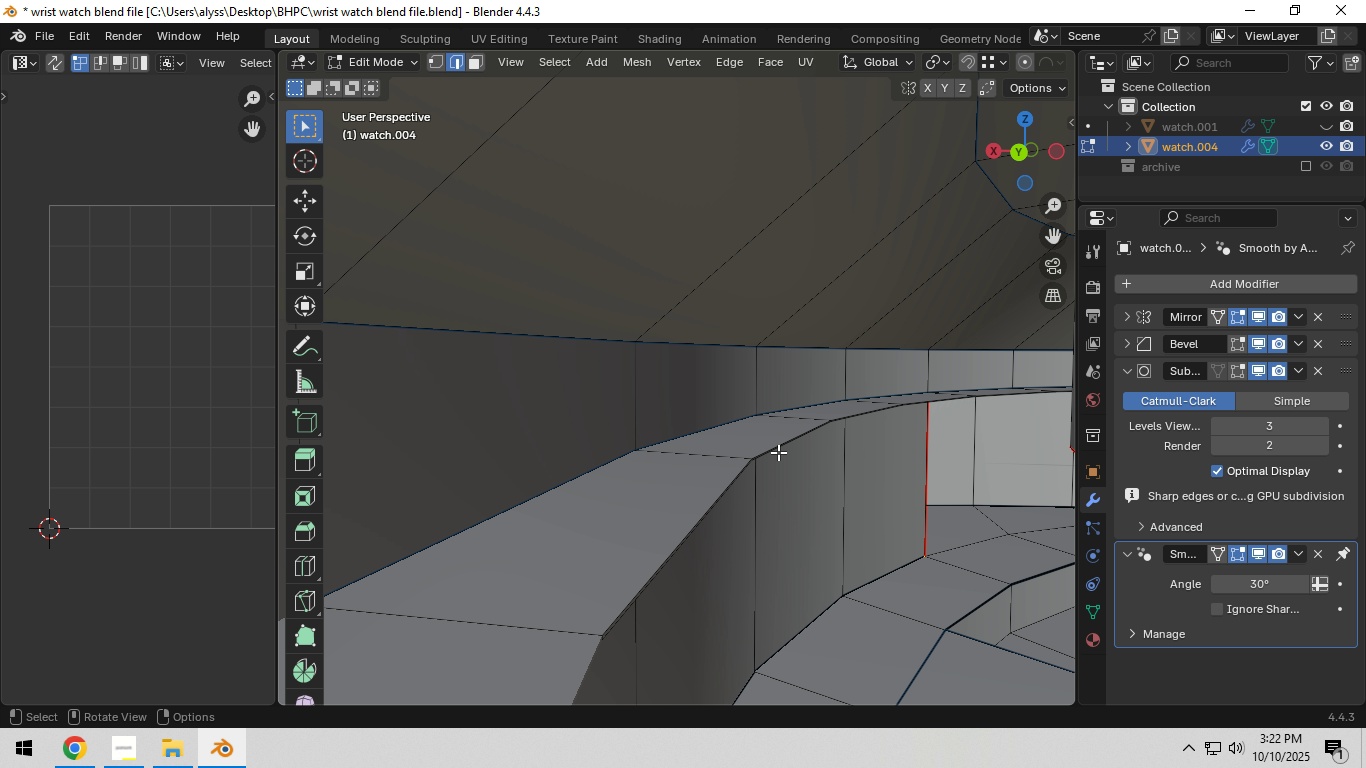 
hold_key(key=ShiftLeft, duration=0.42)
 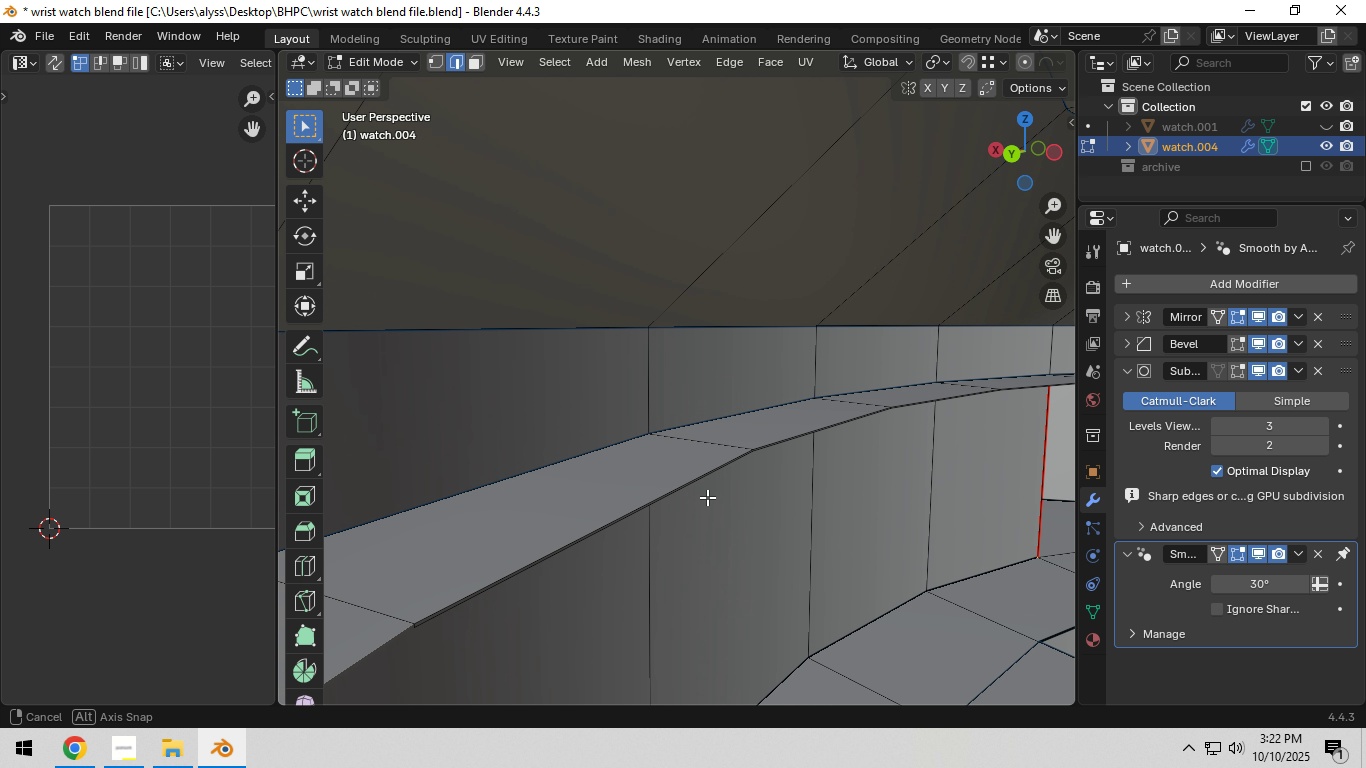 
hold_key(key=AltLeft, duration=1.18)
left_click([515, 583])
 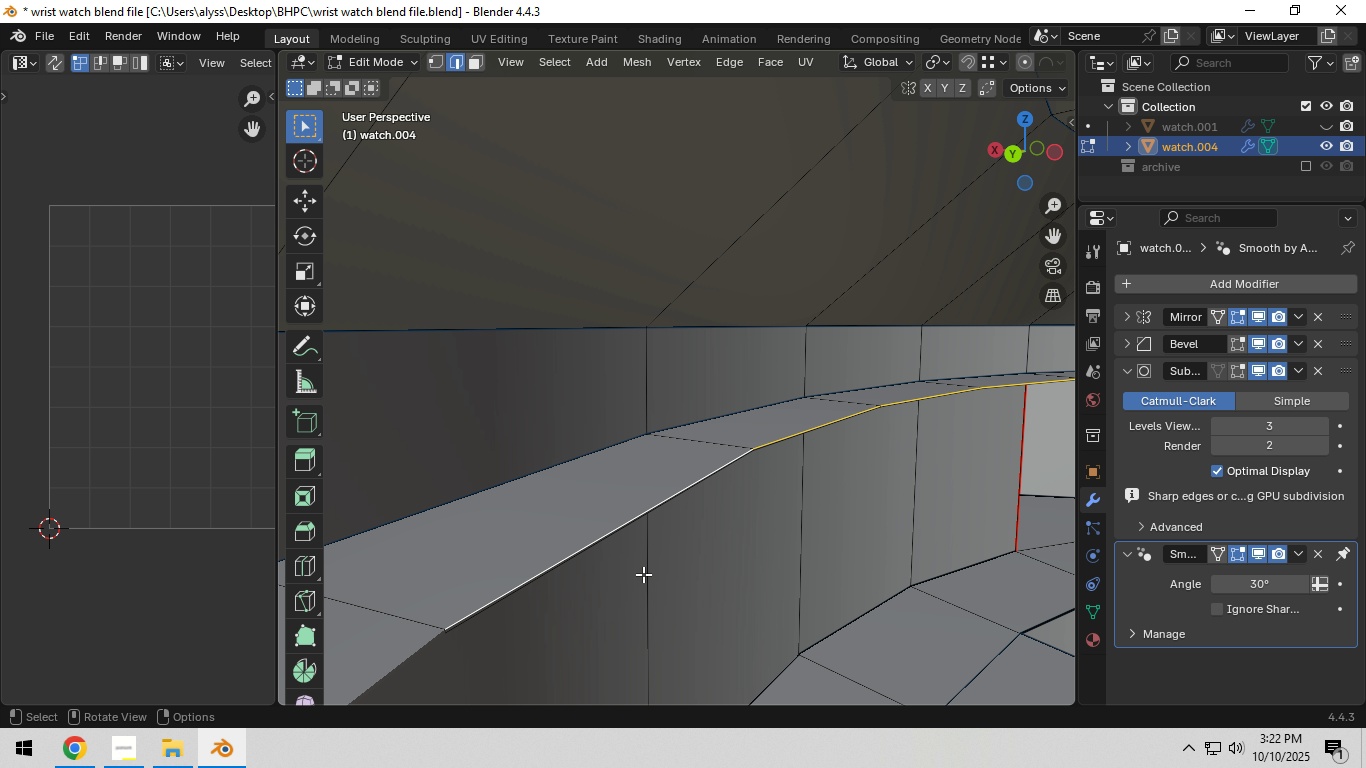 
key(Control+E)
 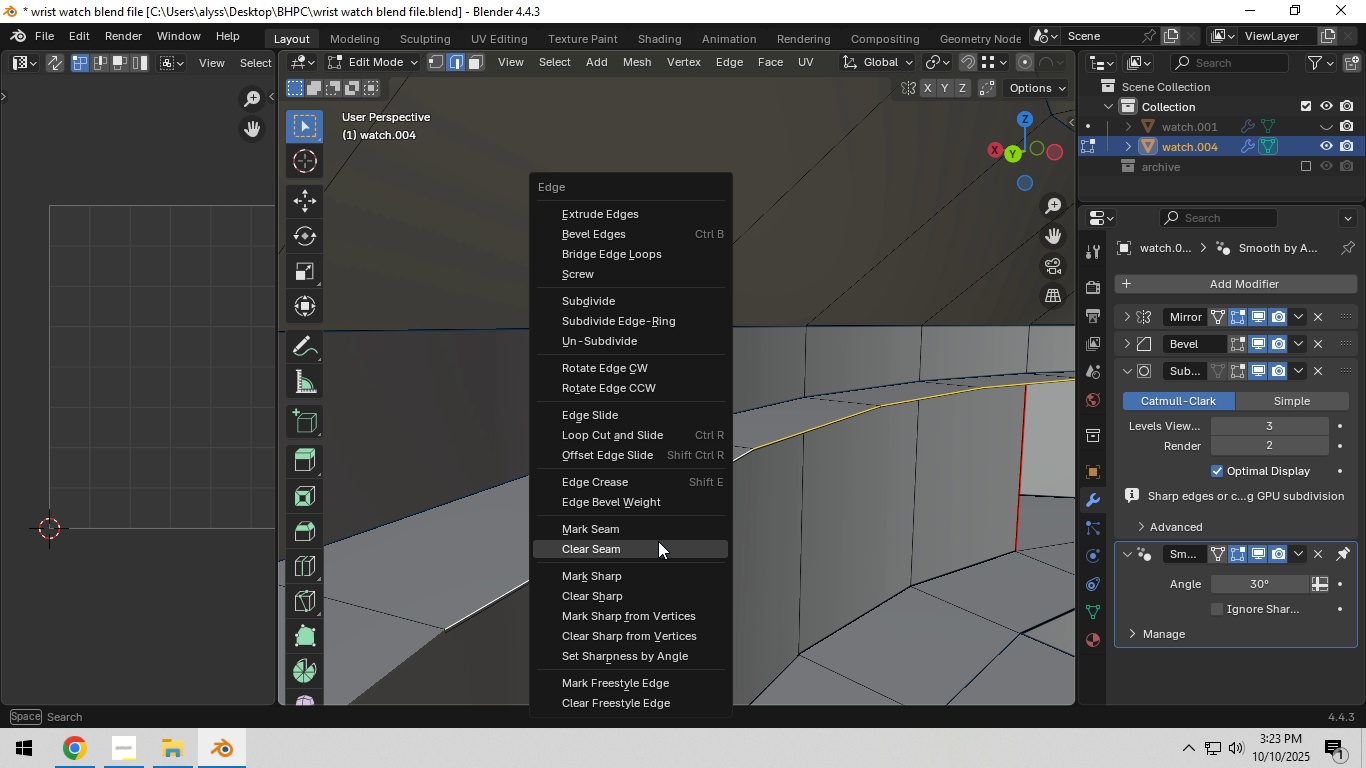 
left_click([659, 536])
 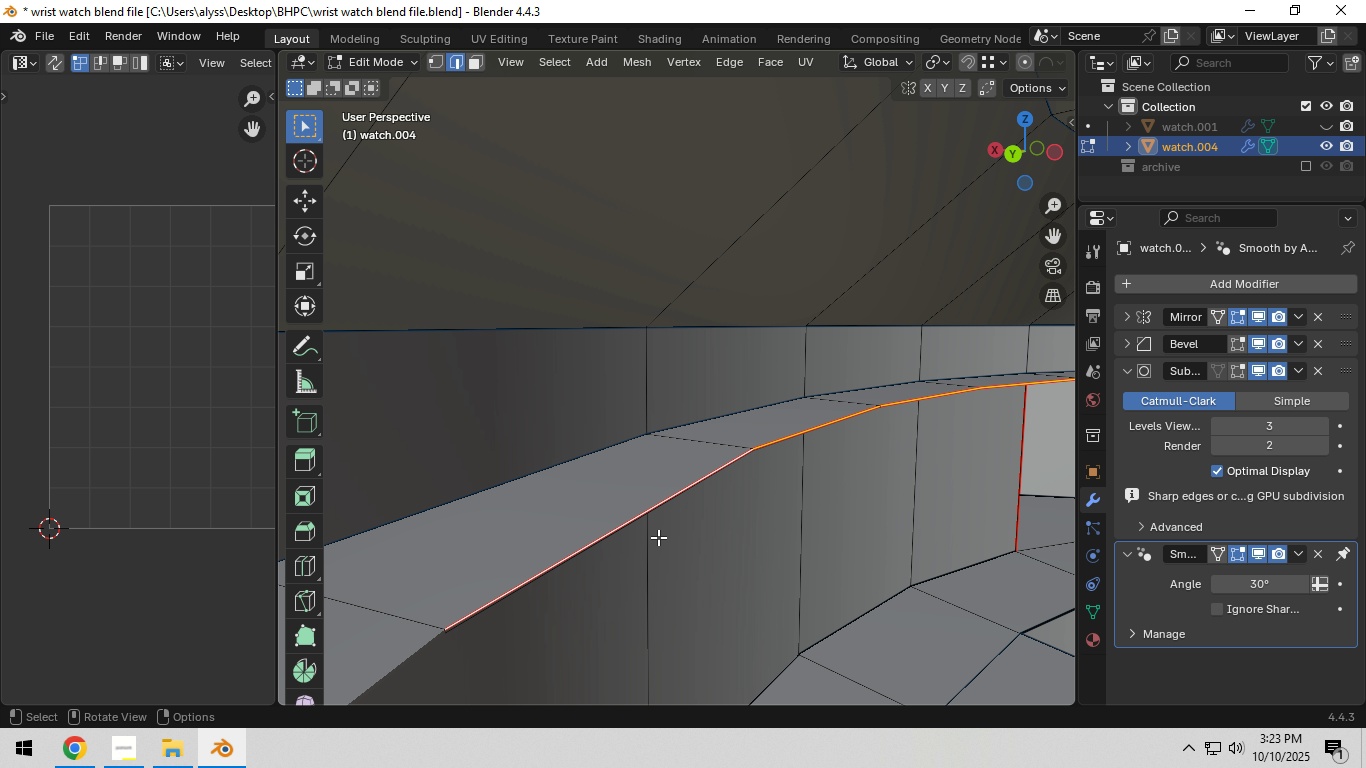 
scroll: coordinate [732, 519], scroll_direction: down, amount: 5.0
 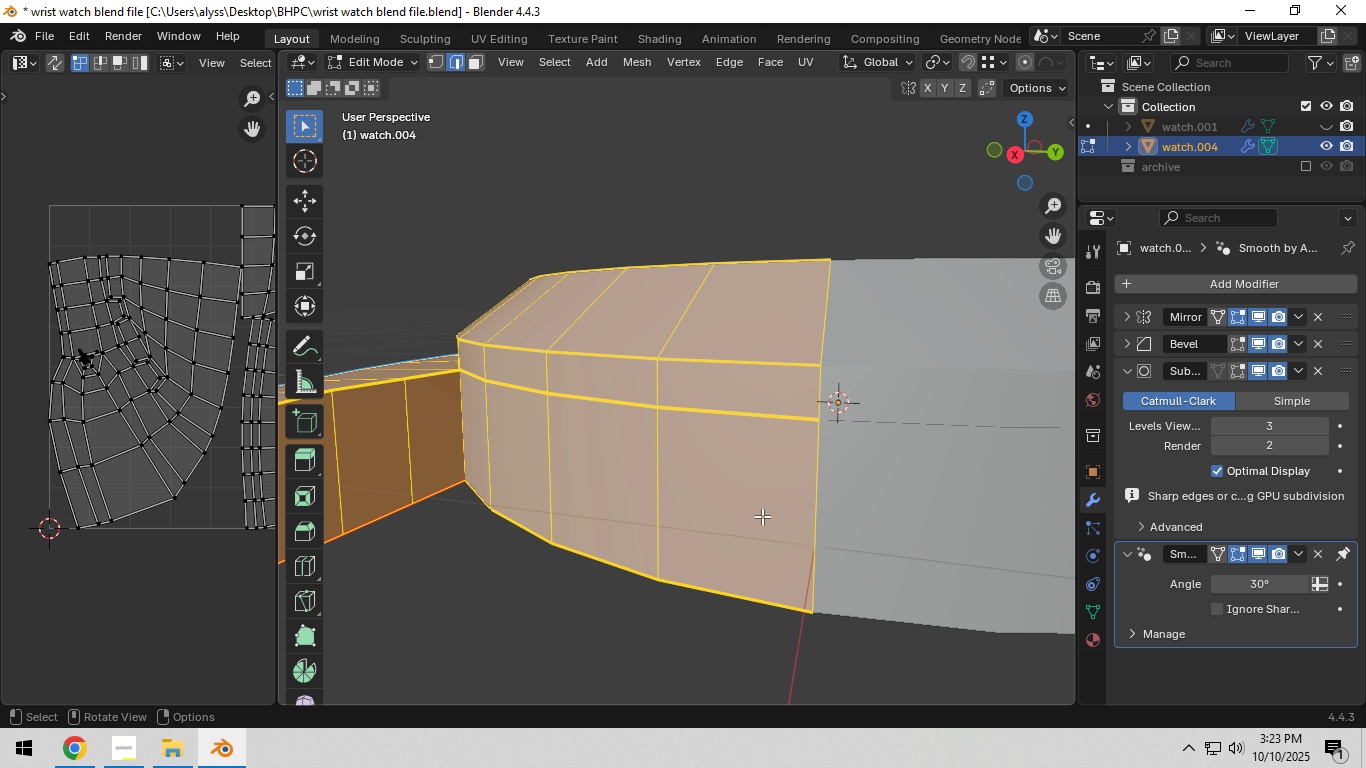 
key(A)
 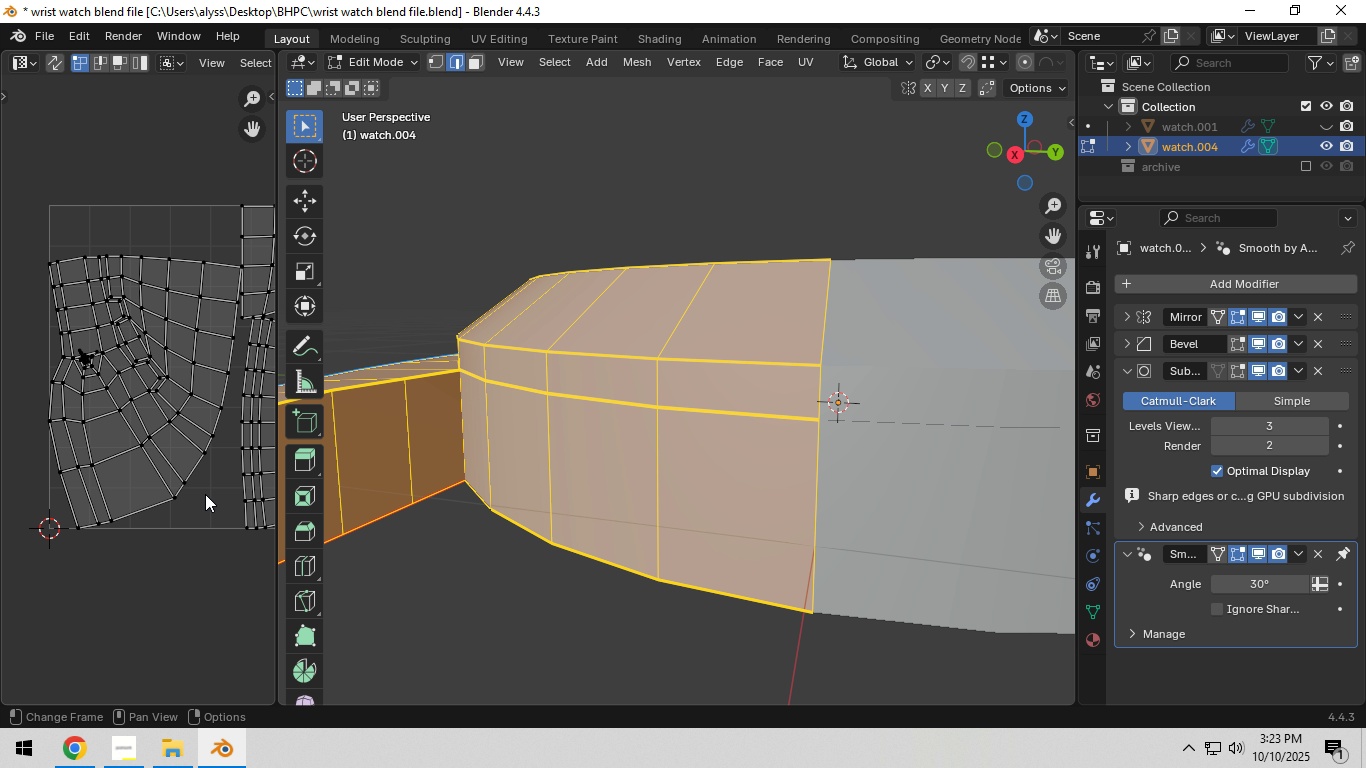 
scroll: coordinate [188, 488], scroll_direction: down, amount: 1.0
 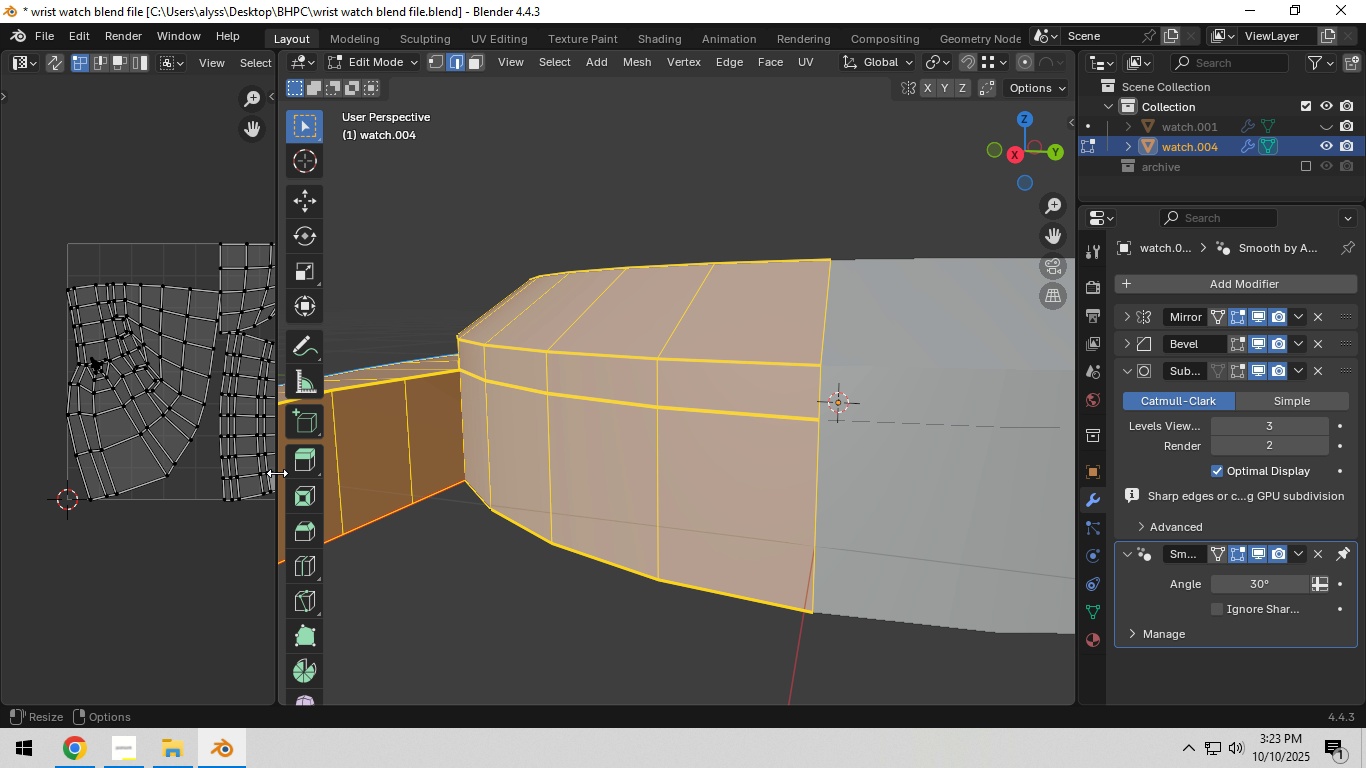 
left_click_drag(start_coordinate=[277, 473], to_coordinate=[502, 475])
 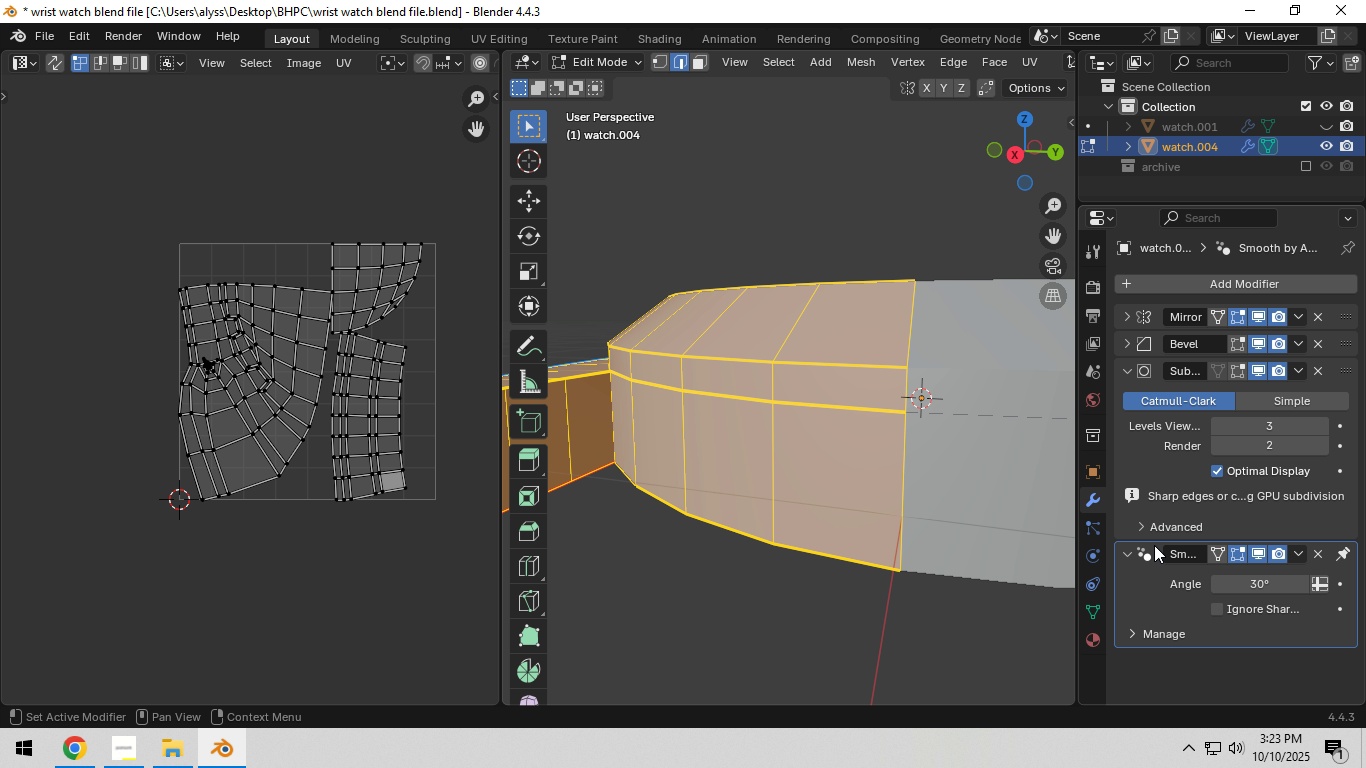 
left_click([1146, 523])
 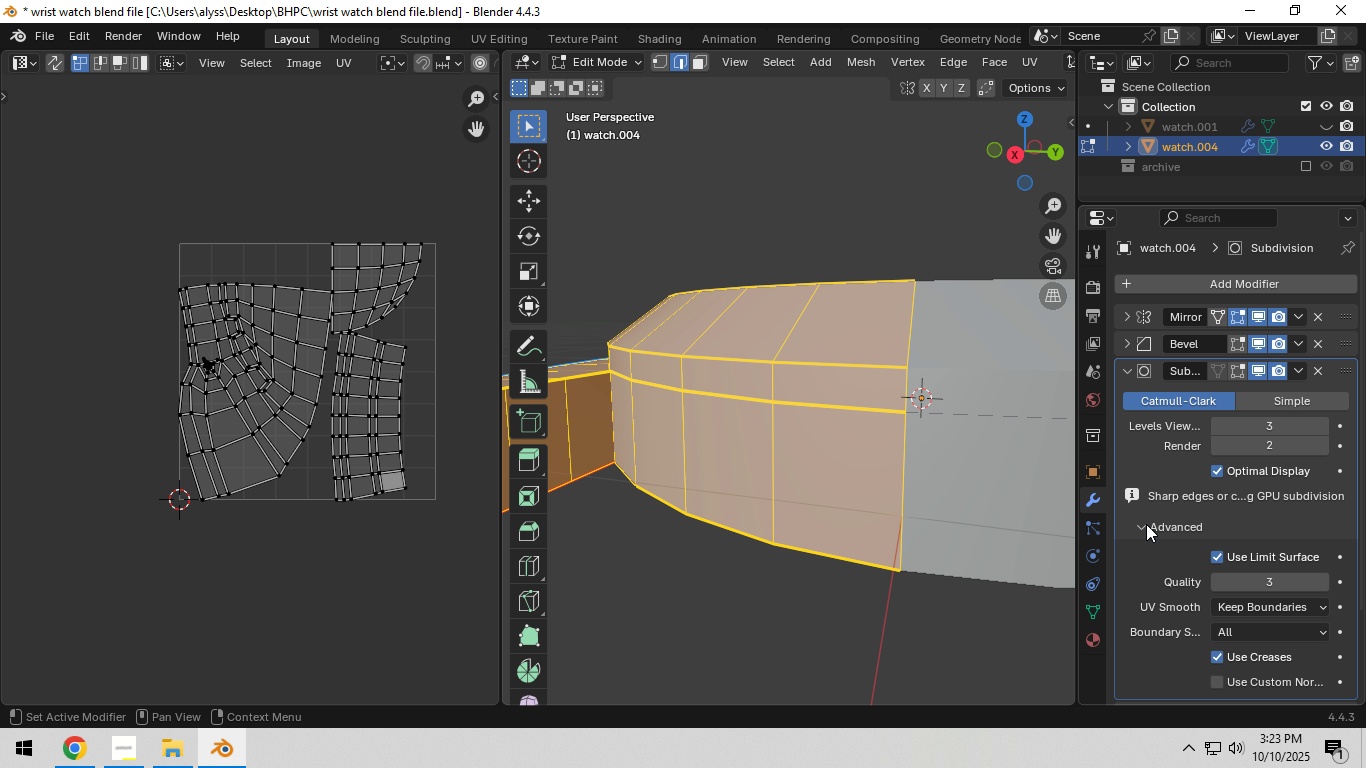 
scroll: coordinate [1165, 530], scroll_direction: down, amount: 5.0
 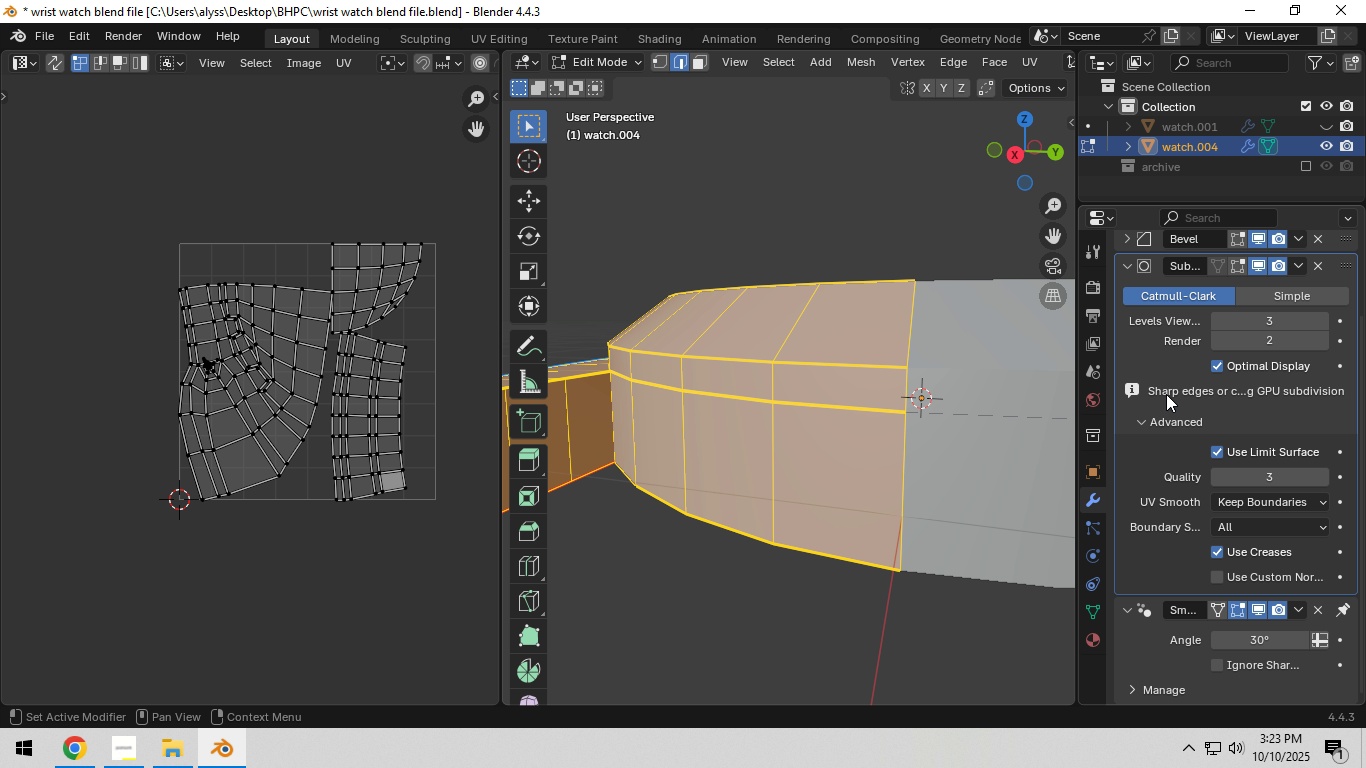 
wait(7.53)
 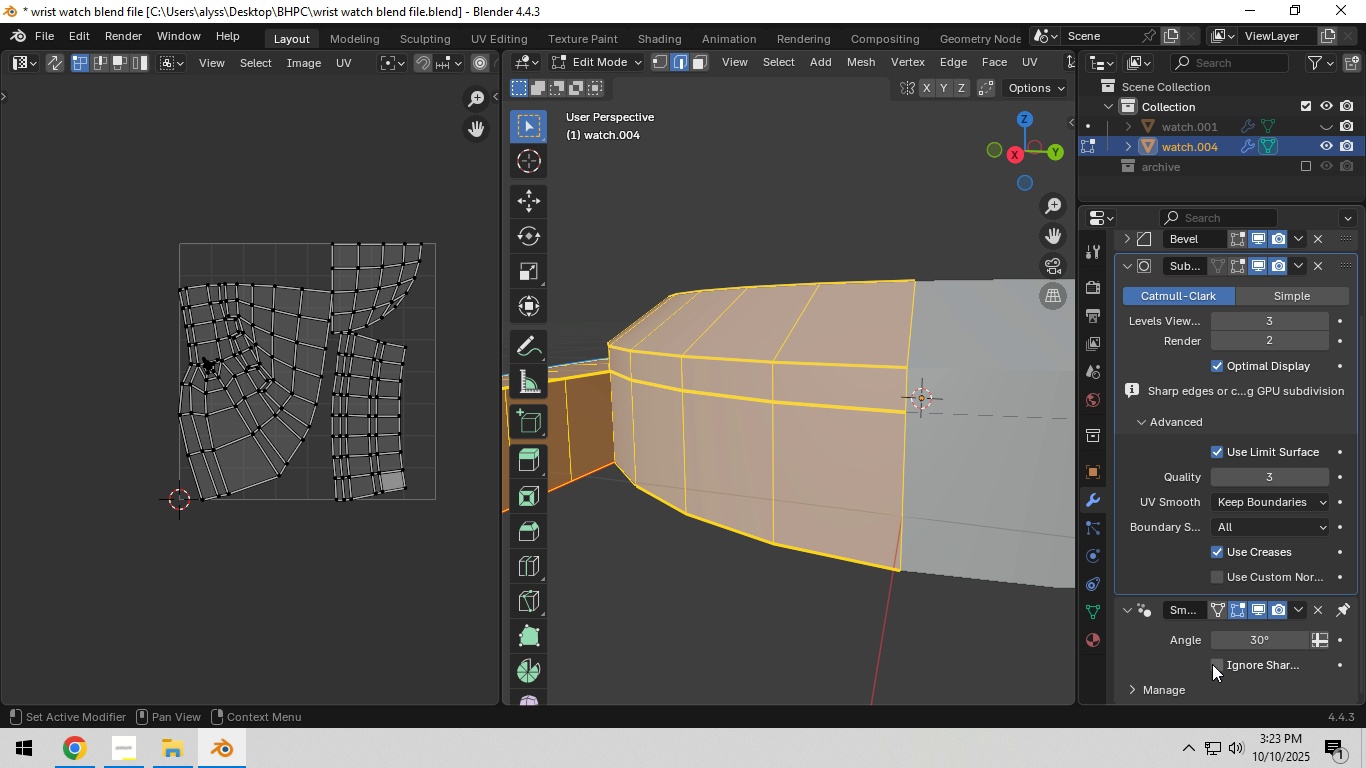 
mouse_move([1273, 370])
 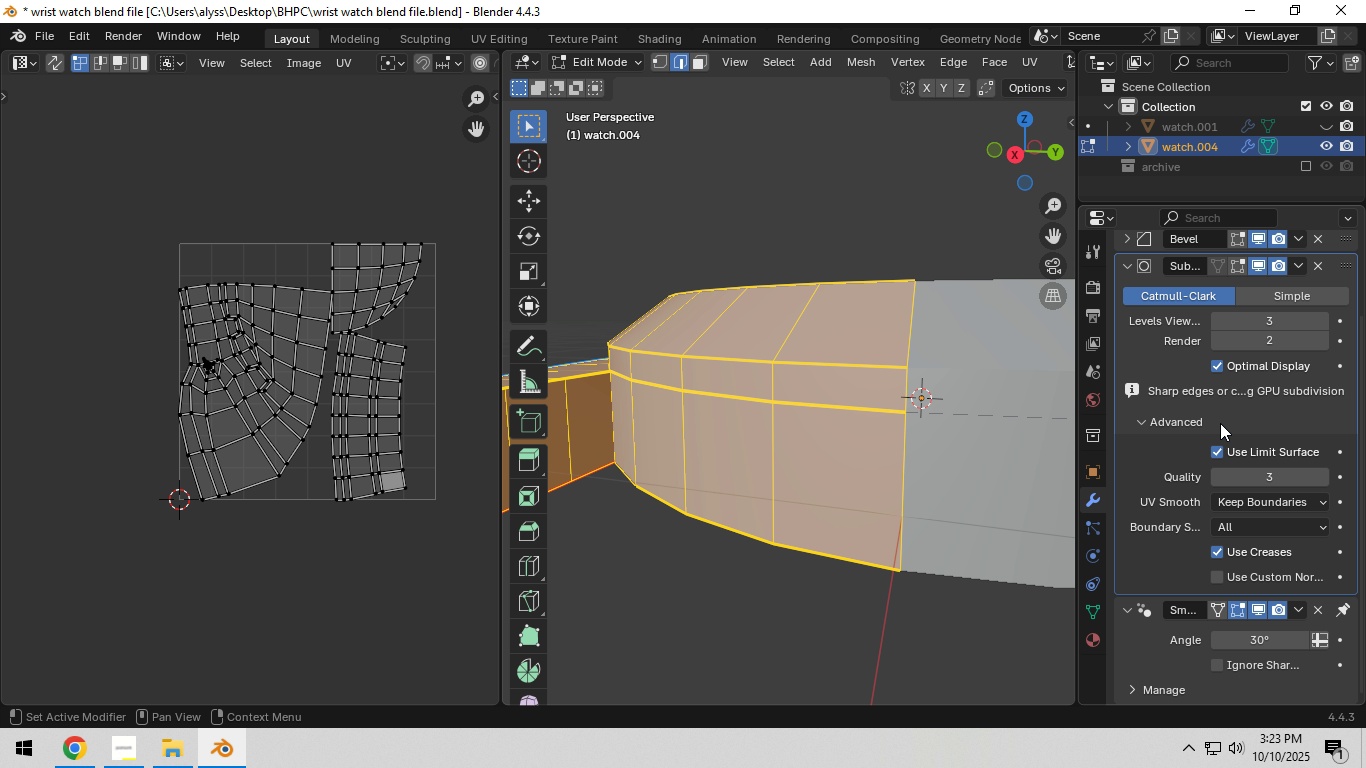 
scroll: coordinate [1233, 425], scroll_direction: up, amount: 3.0
 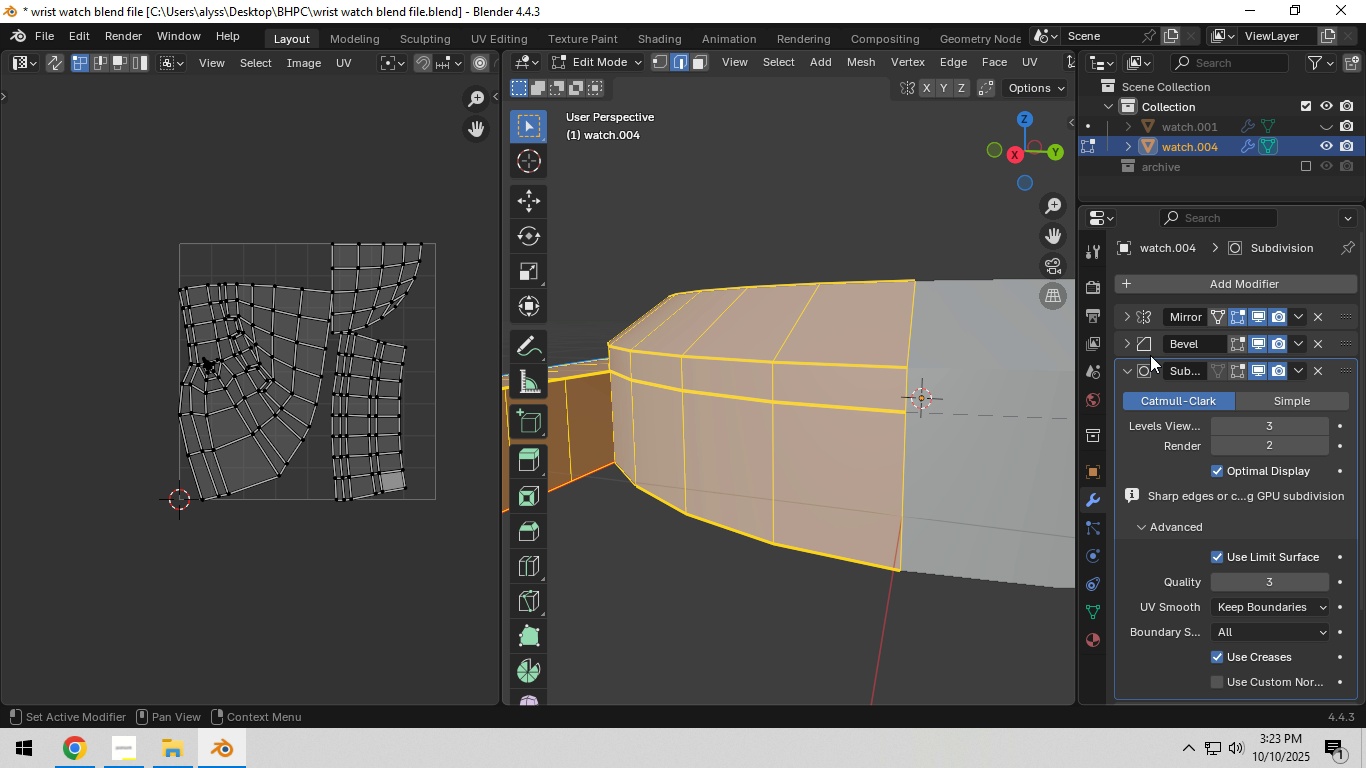 
left_click([1129, 346])
 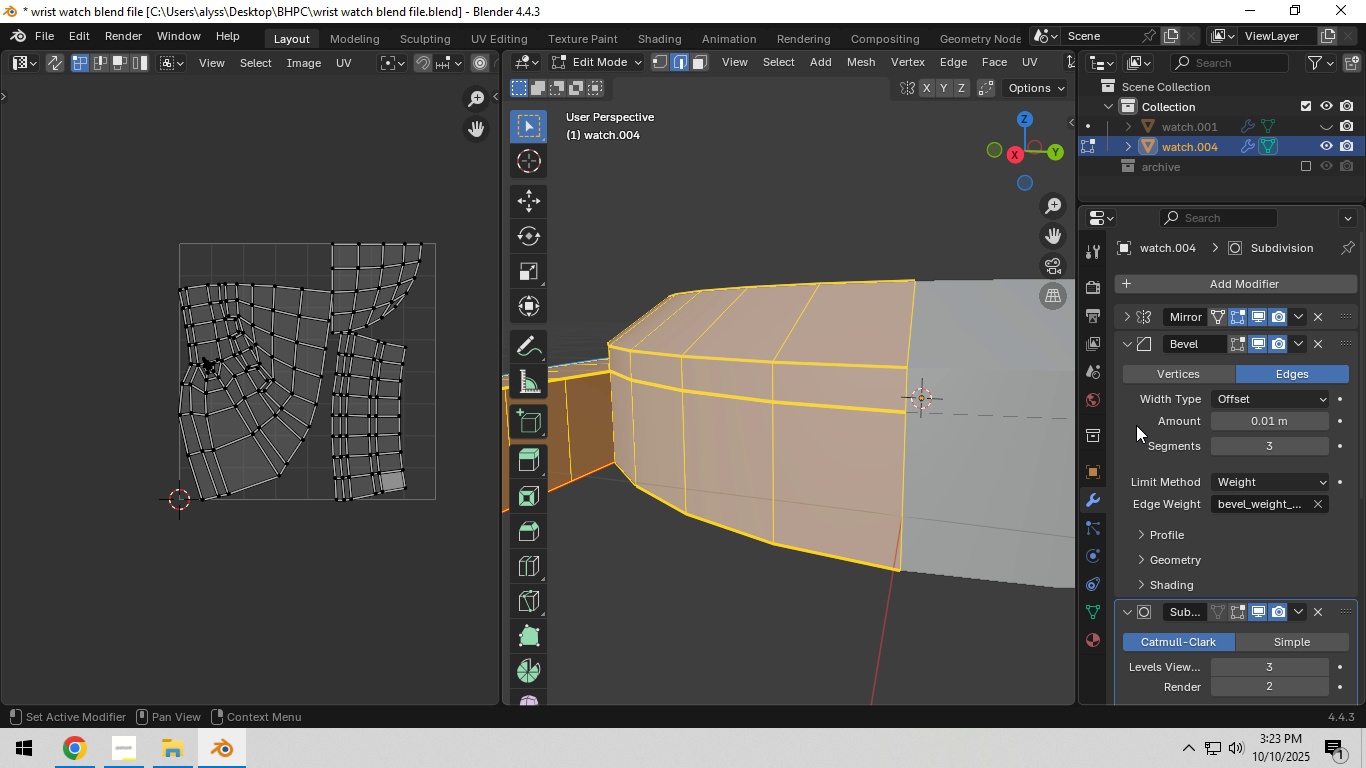 
left_click([1127, 346])
 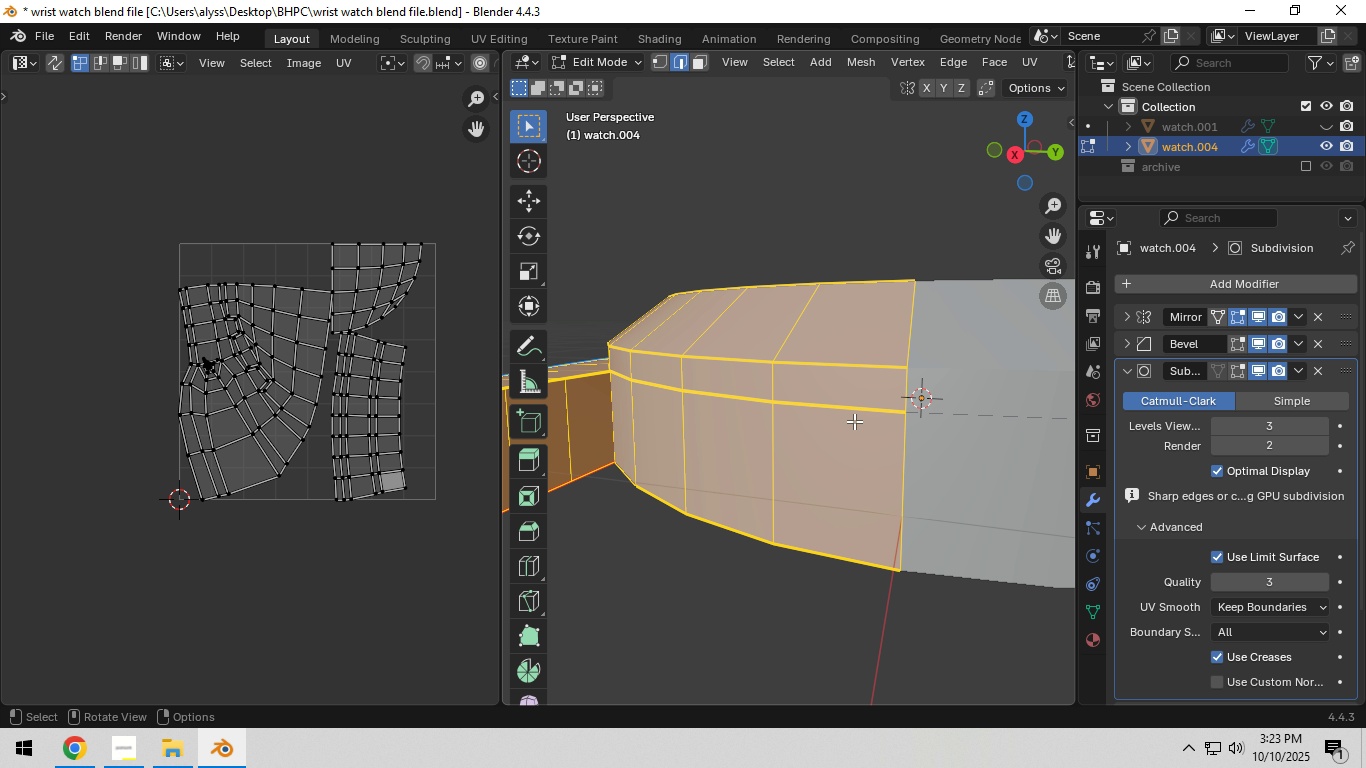 
scroll: coordinate [770, 549], scroll_direction: down, amount: 7.0
 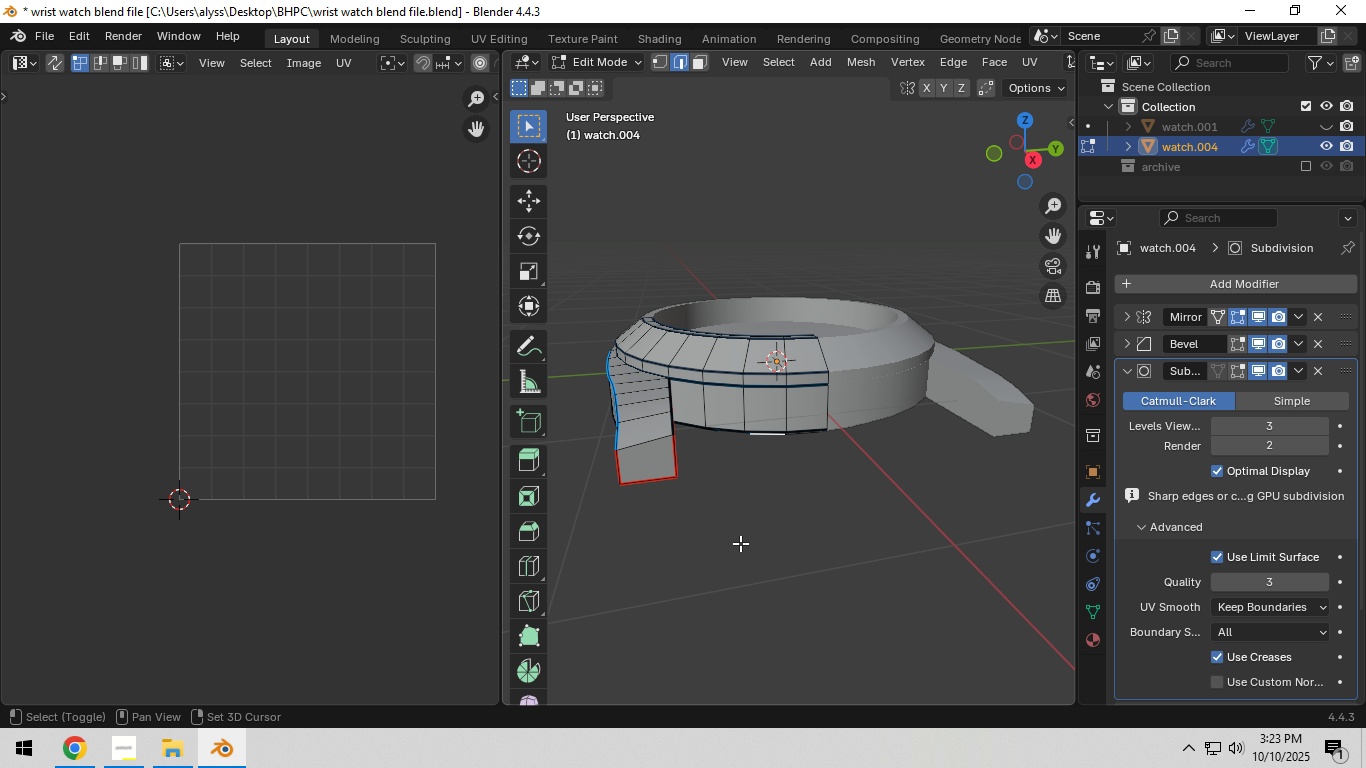 
hold_key(key=ShiftLeft, duration=0.31)
 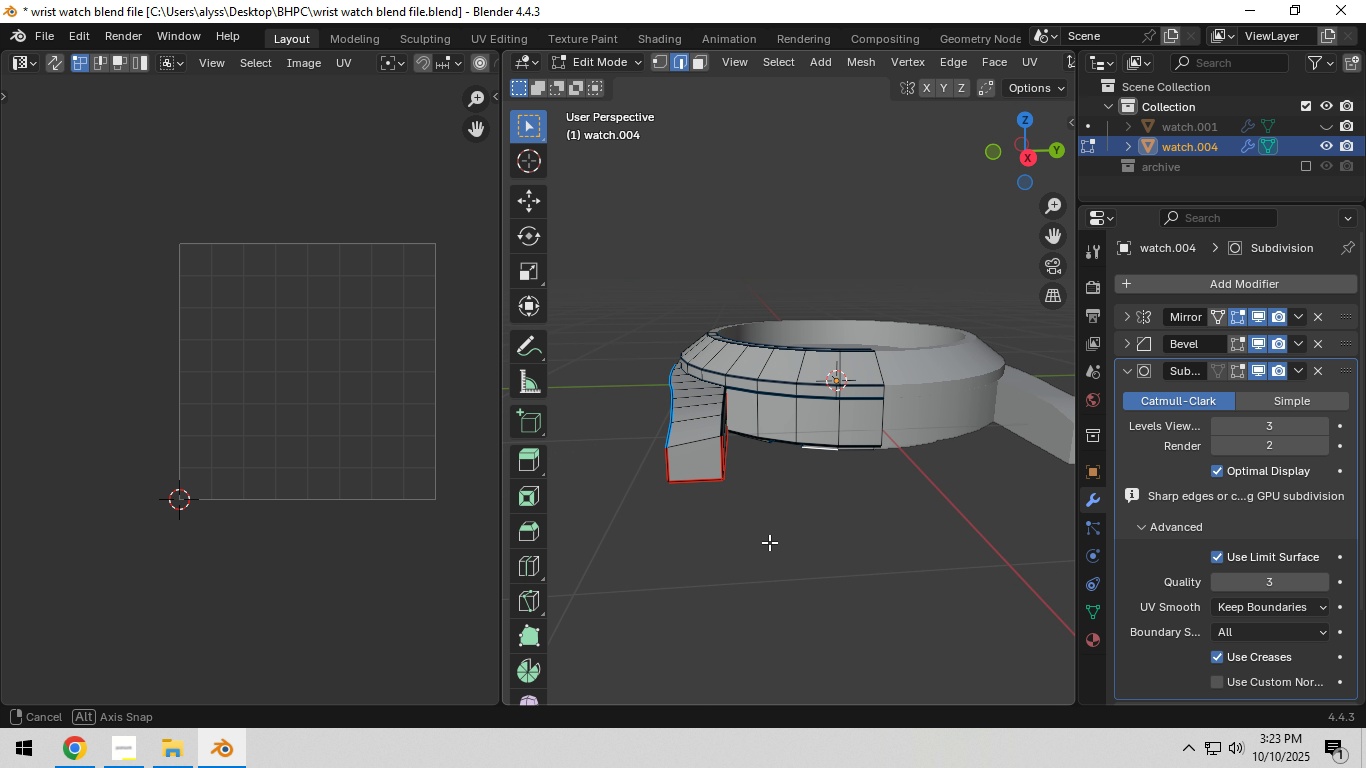 
left_click([781, 539])
 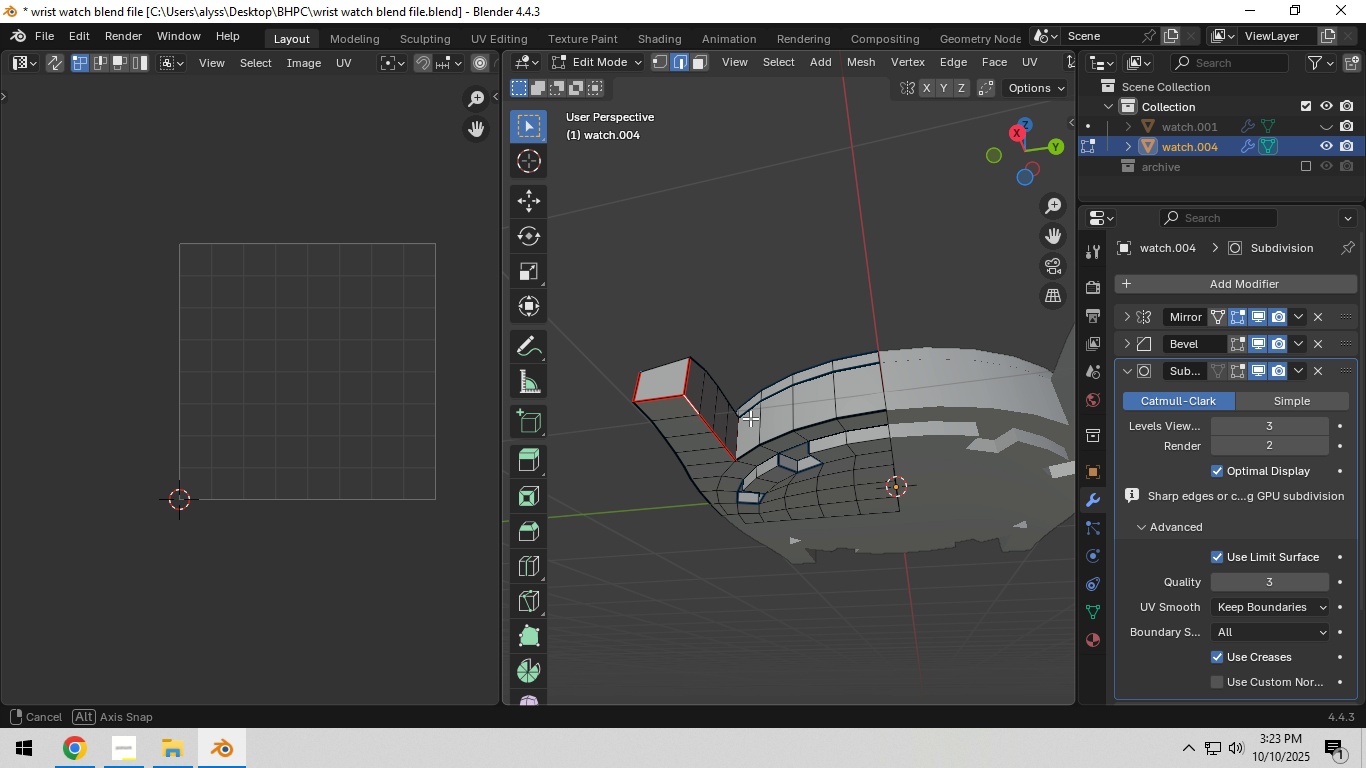 
scroll: coordinate [746, 438], scroll_direction: up, amount: 7.0
 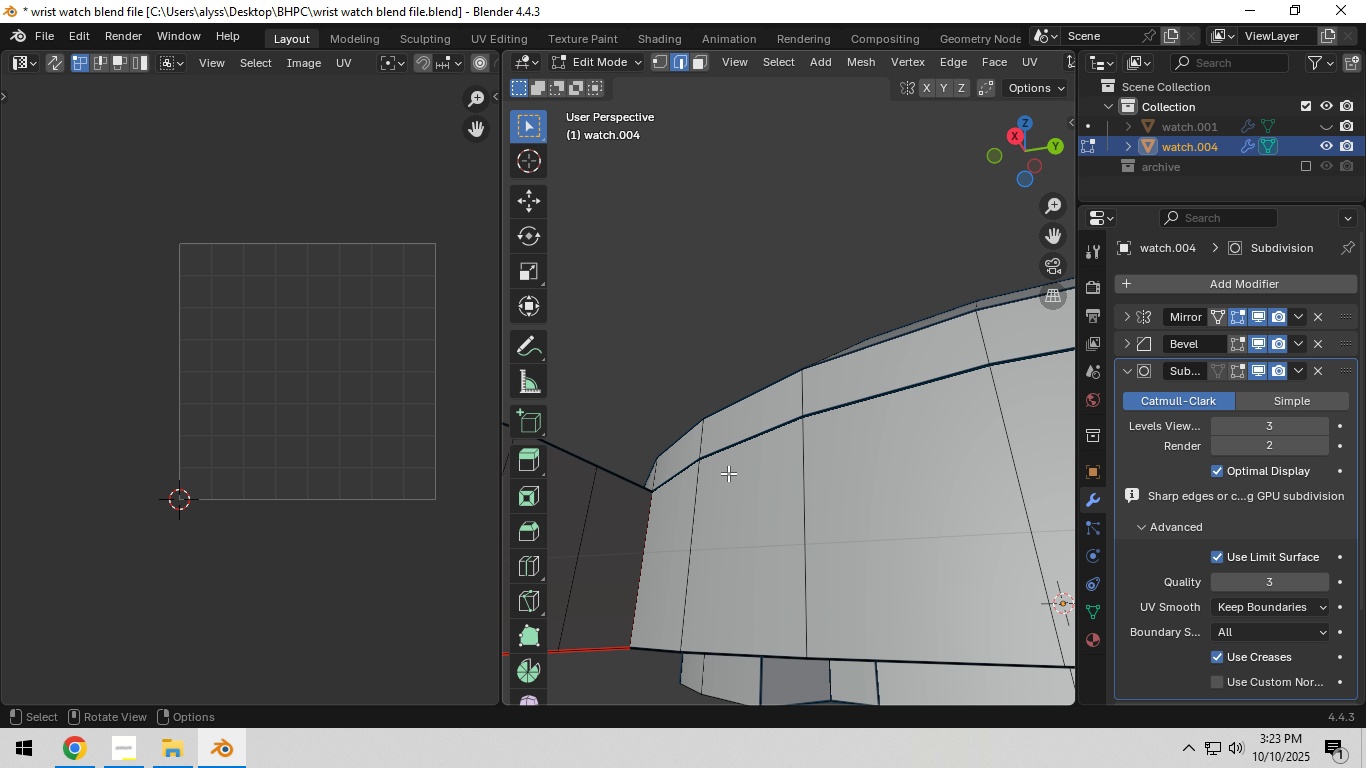 
hold_key(key=ShiftLeft, duration=0.44)
 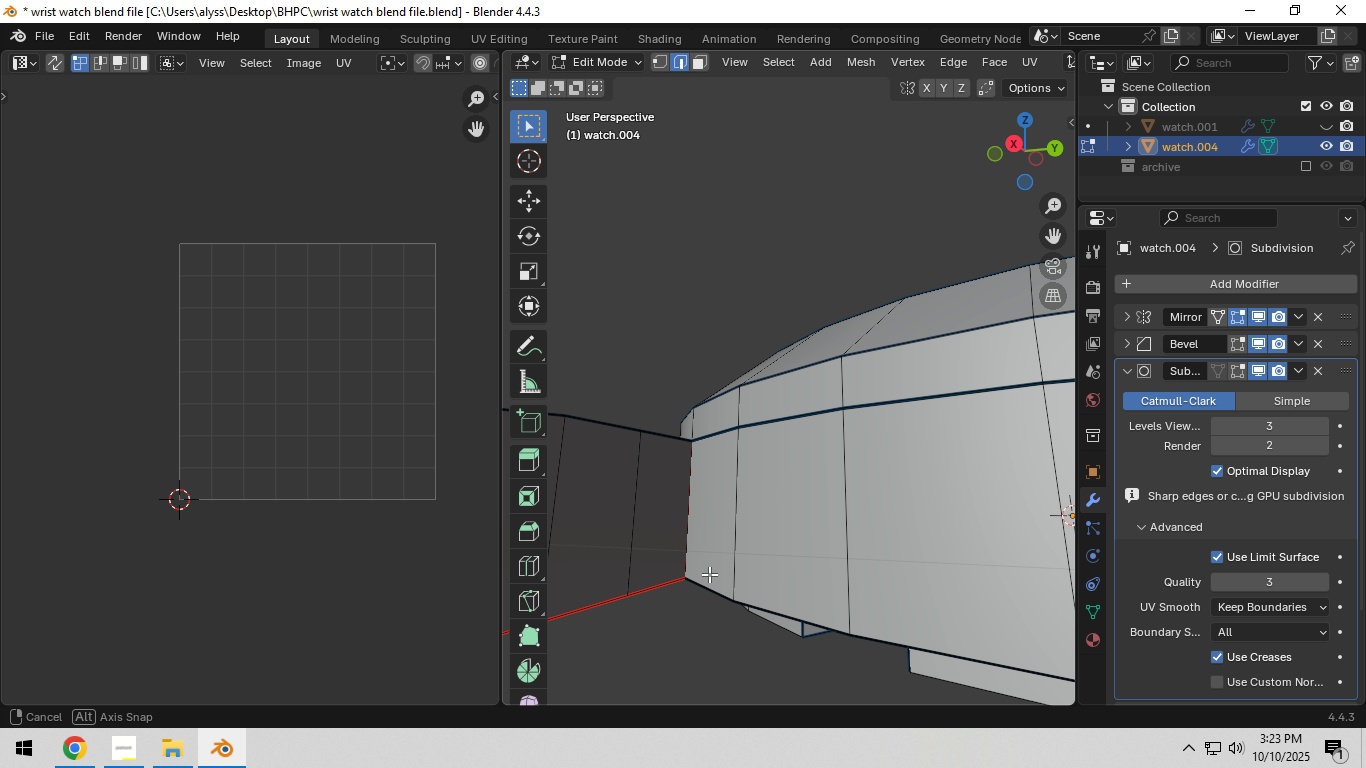 
left_click([687, 528])
 